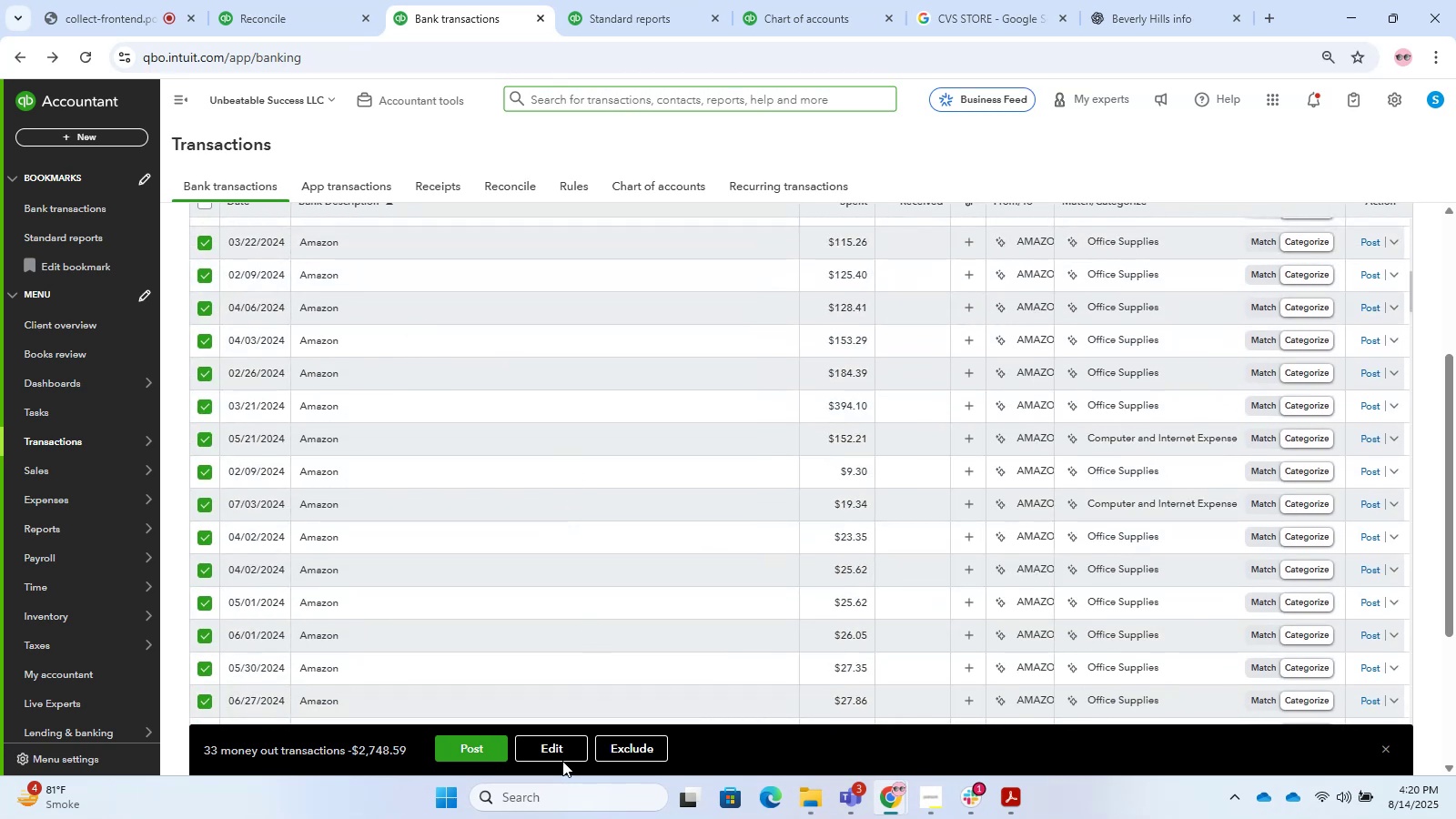 
left_click([552, 748])
 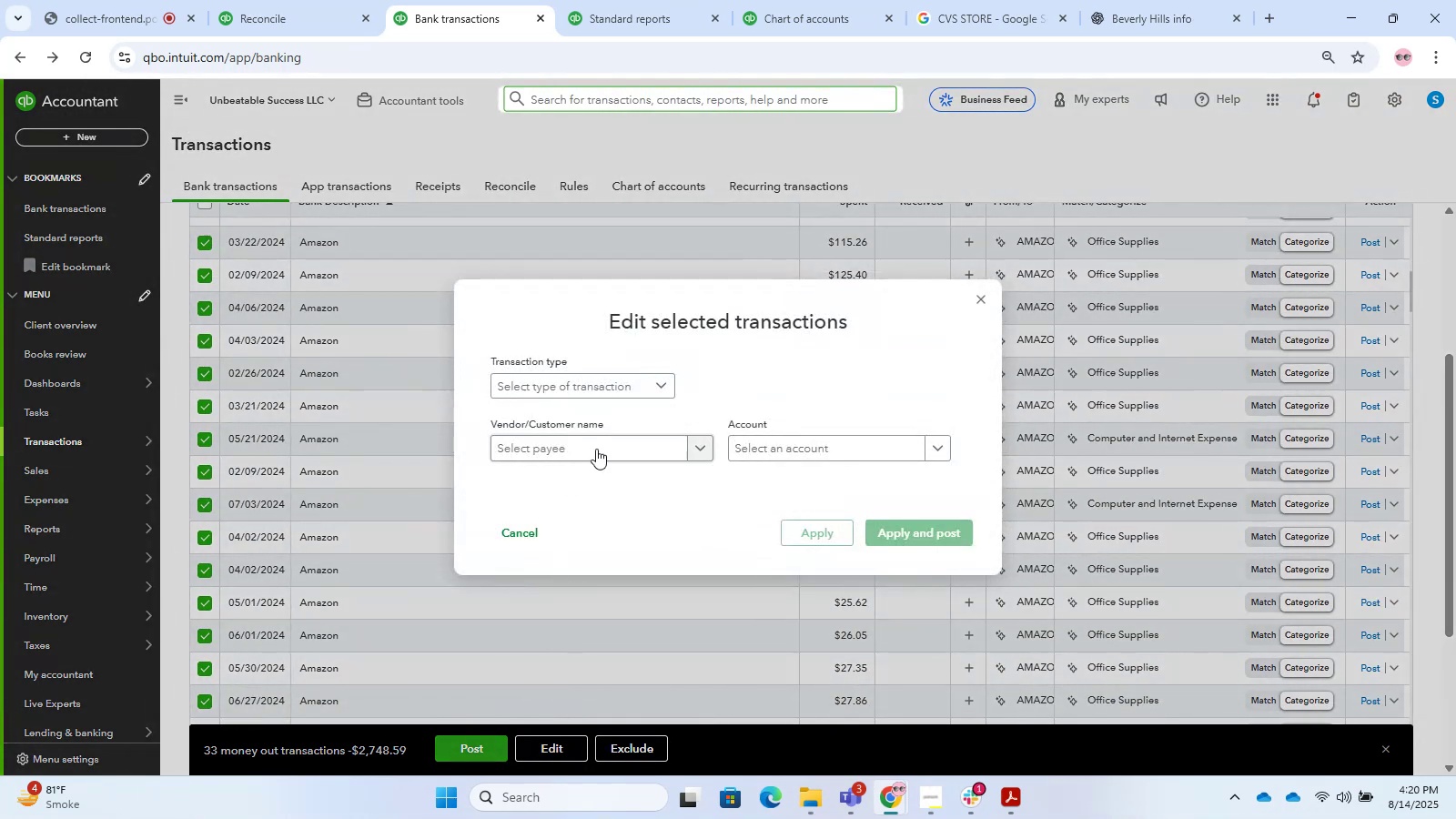 
left_click([596, 449])
 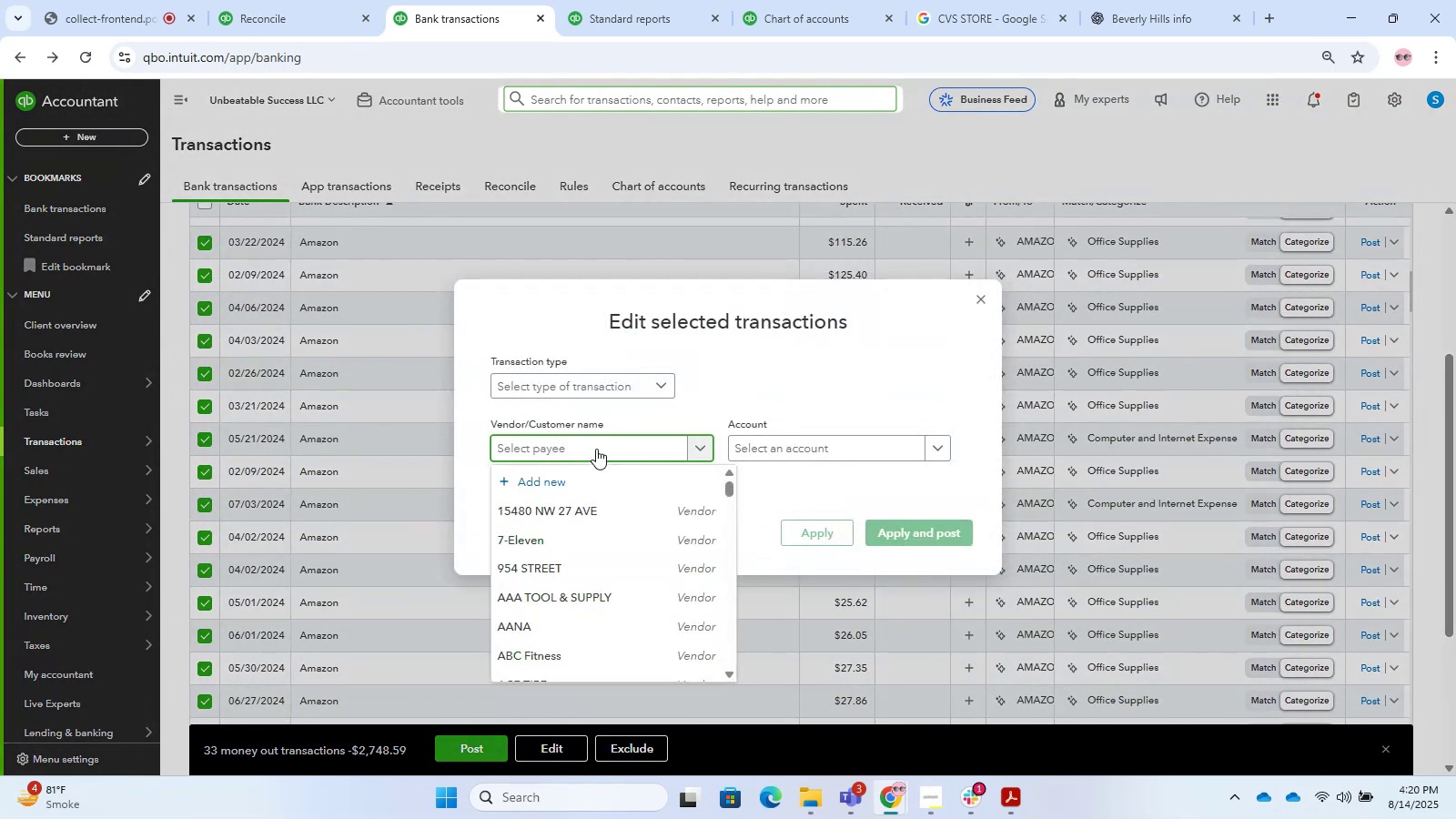 
type(amaz)
 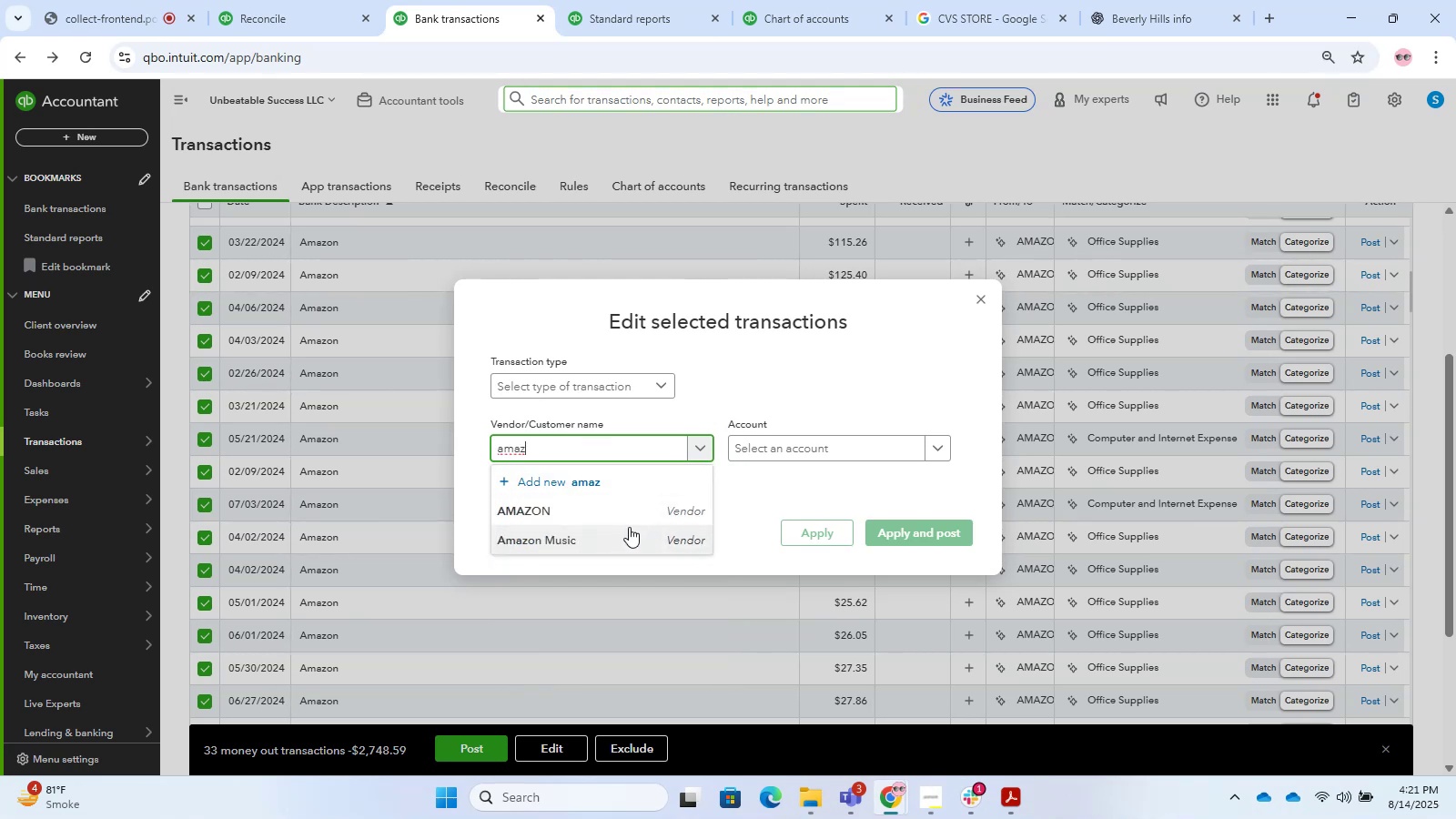 
left_click([606, 511])
 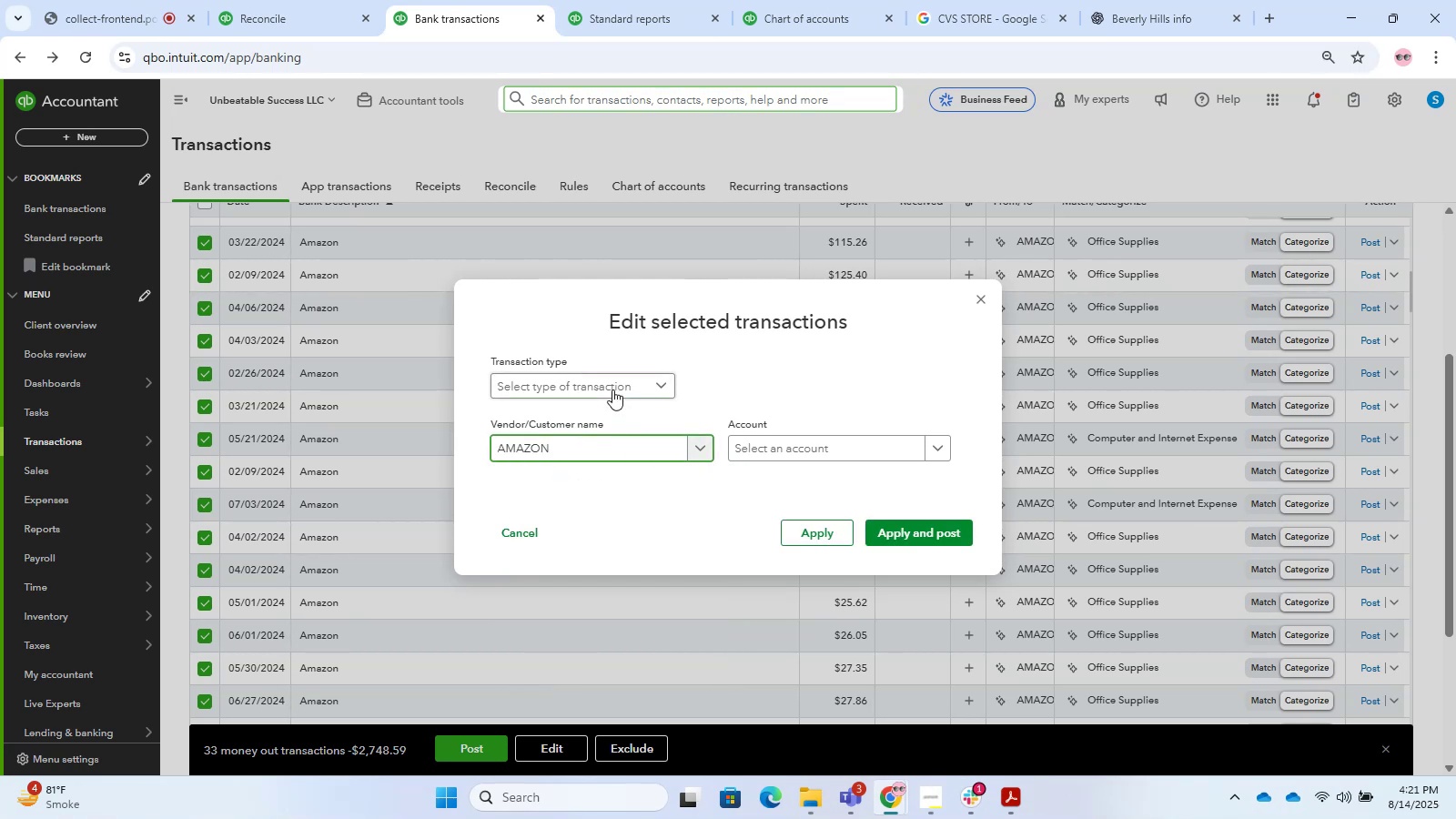 
left_click([608, 380])
 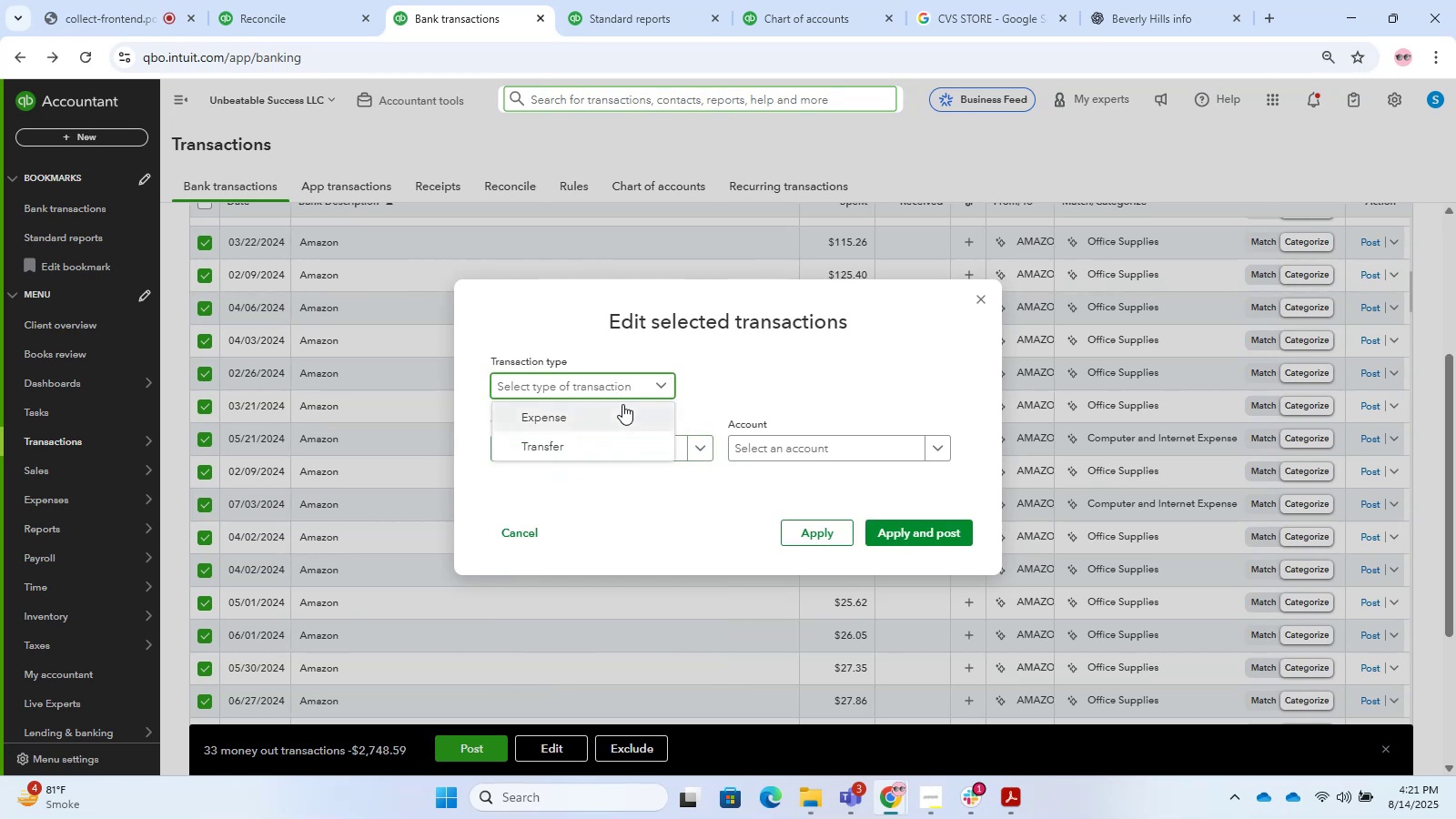 
left_click([622, 404])
 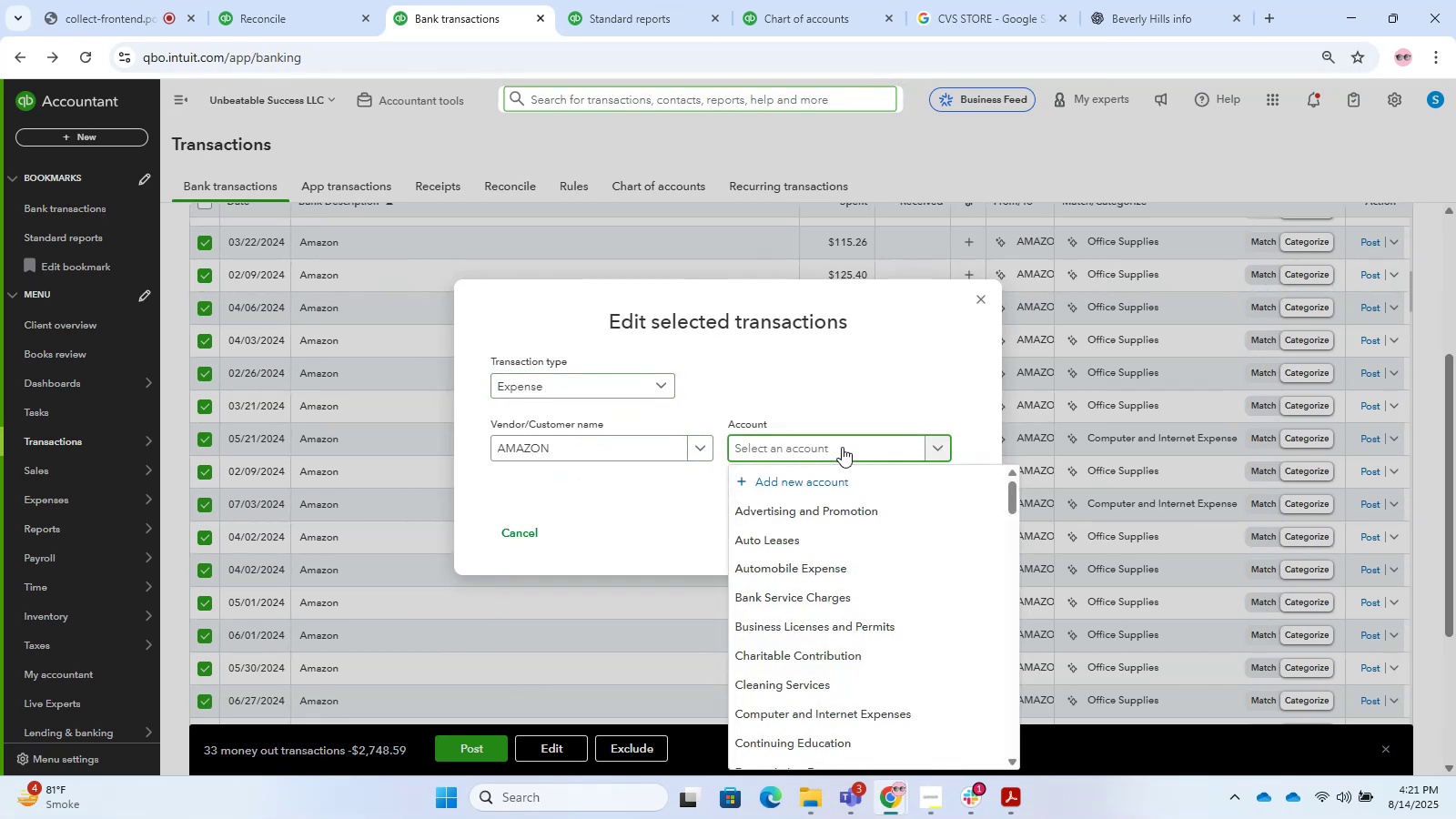 
type(off)
 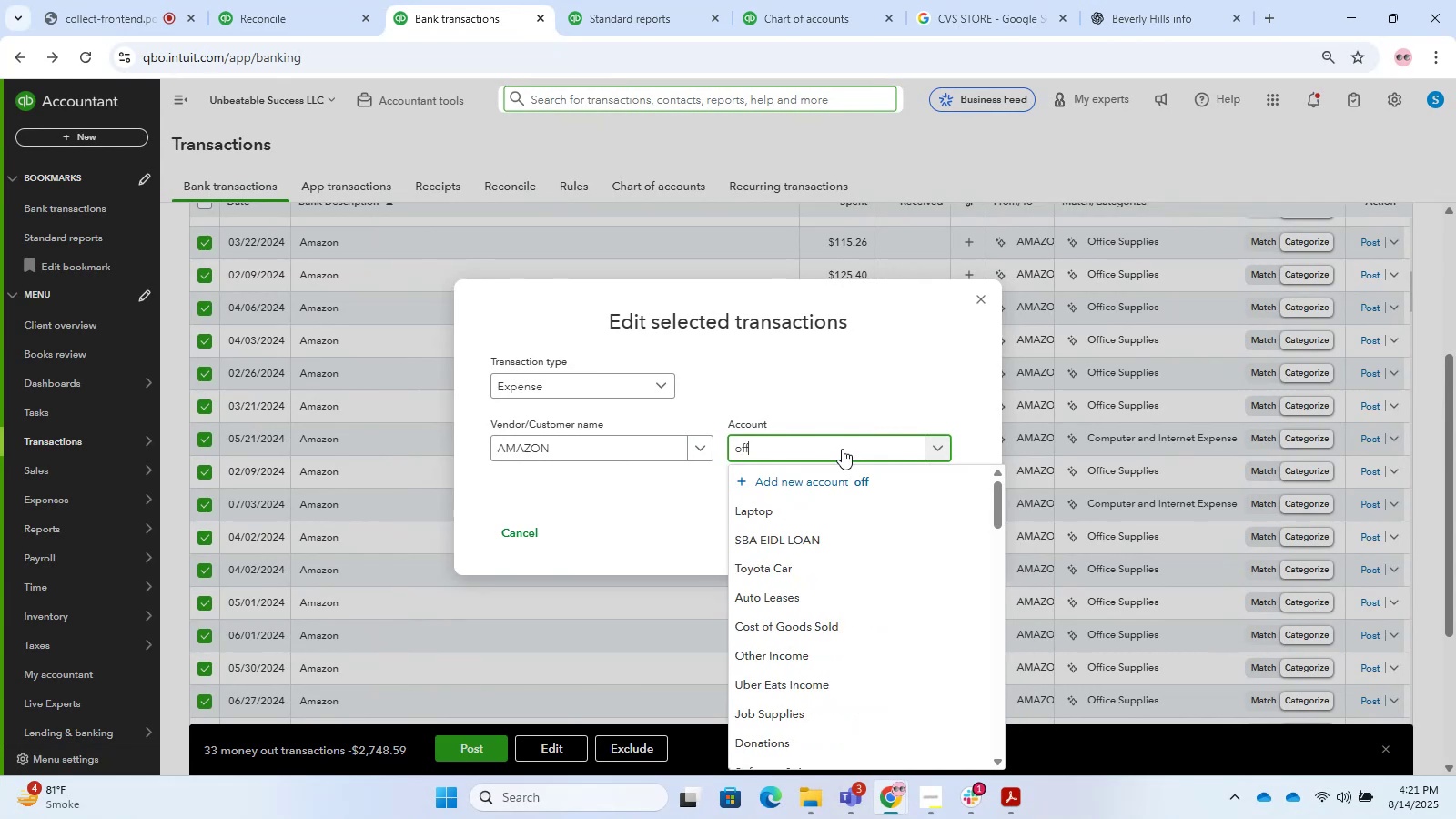 
type(ice)
 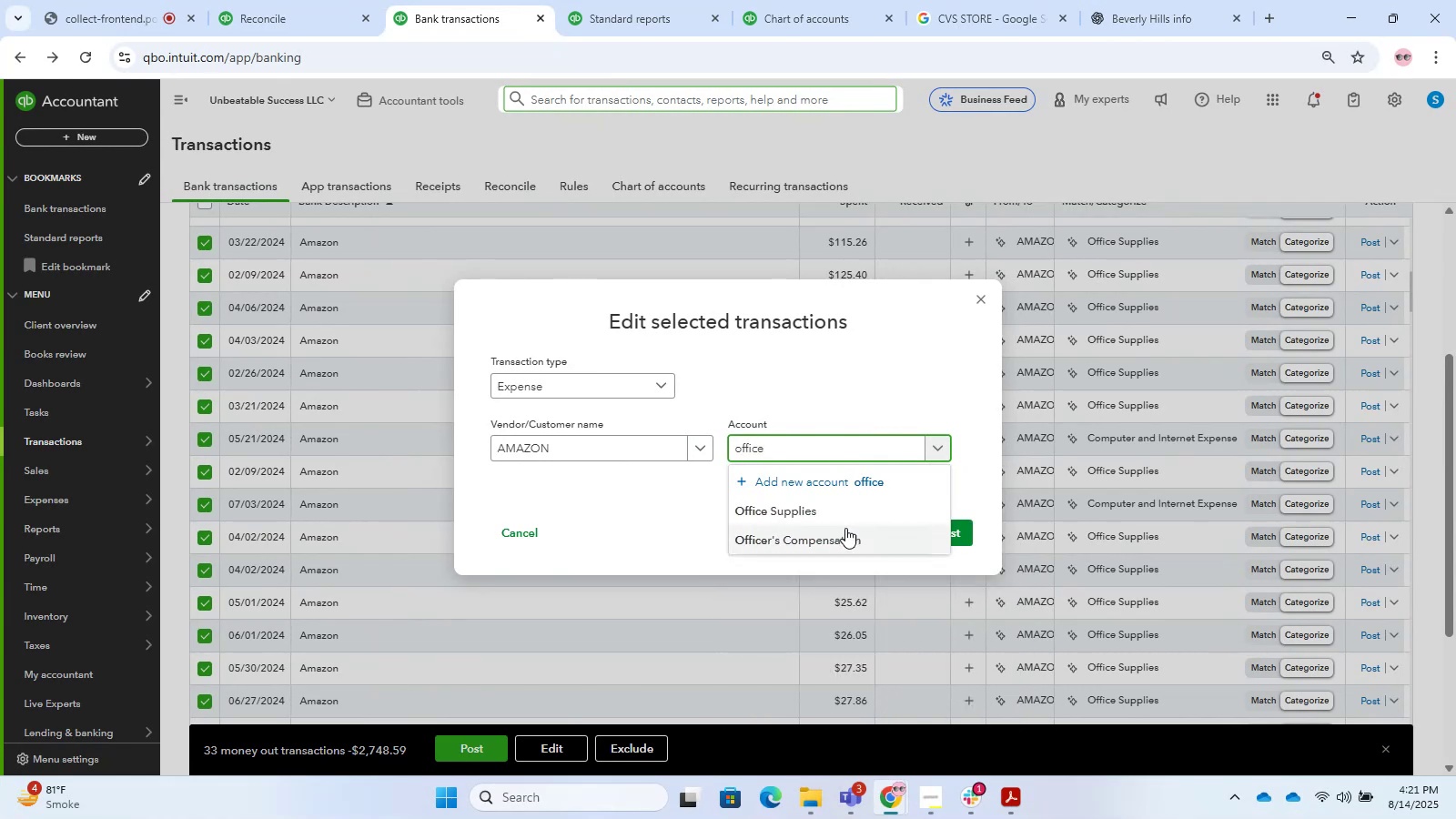 
left_click([838, 527])
 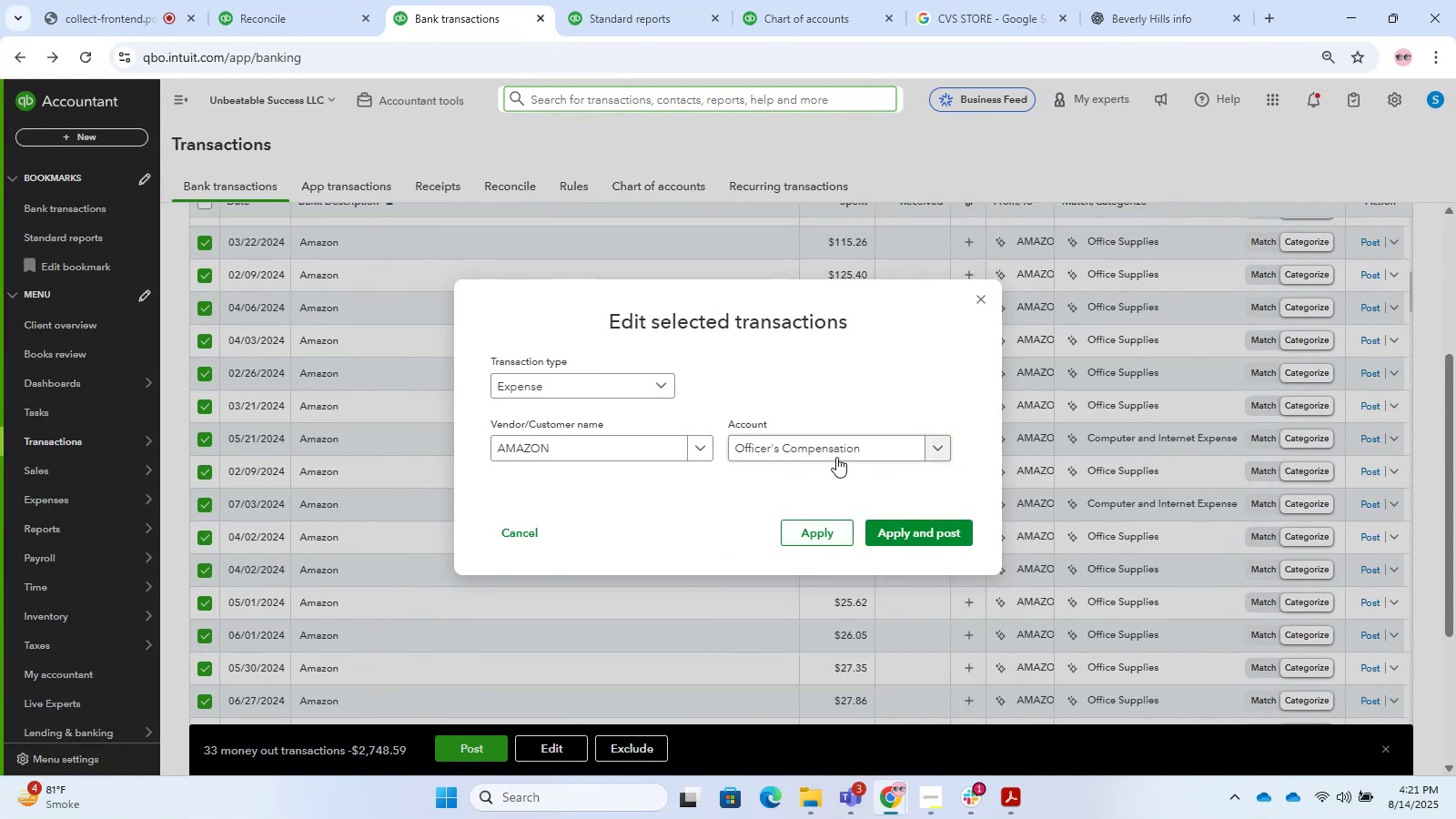 
left_click([836, 445])
 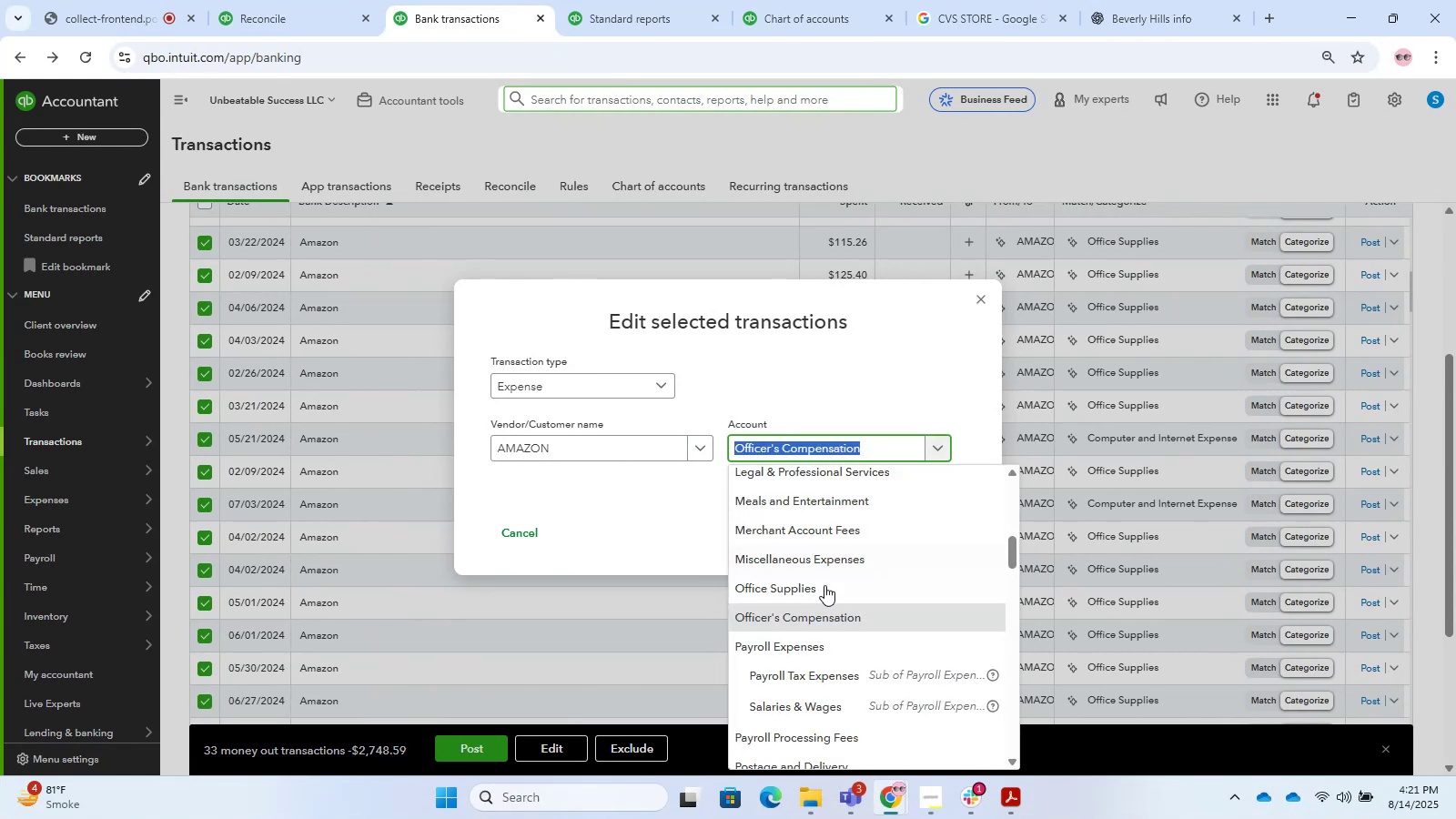 
left_click([823, 586])
 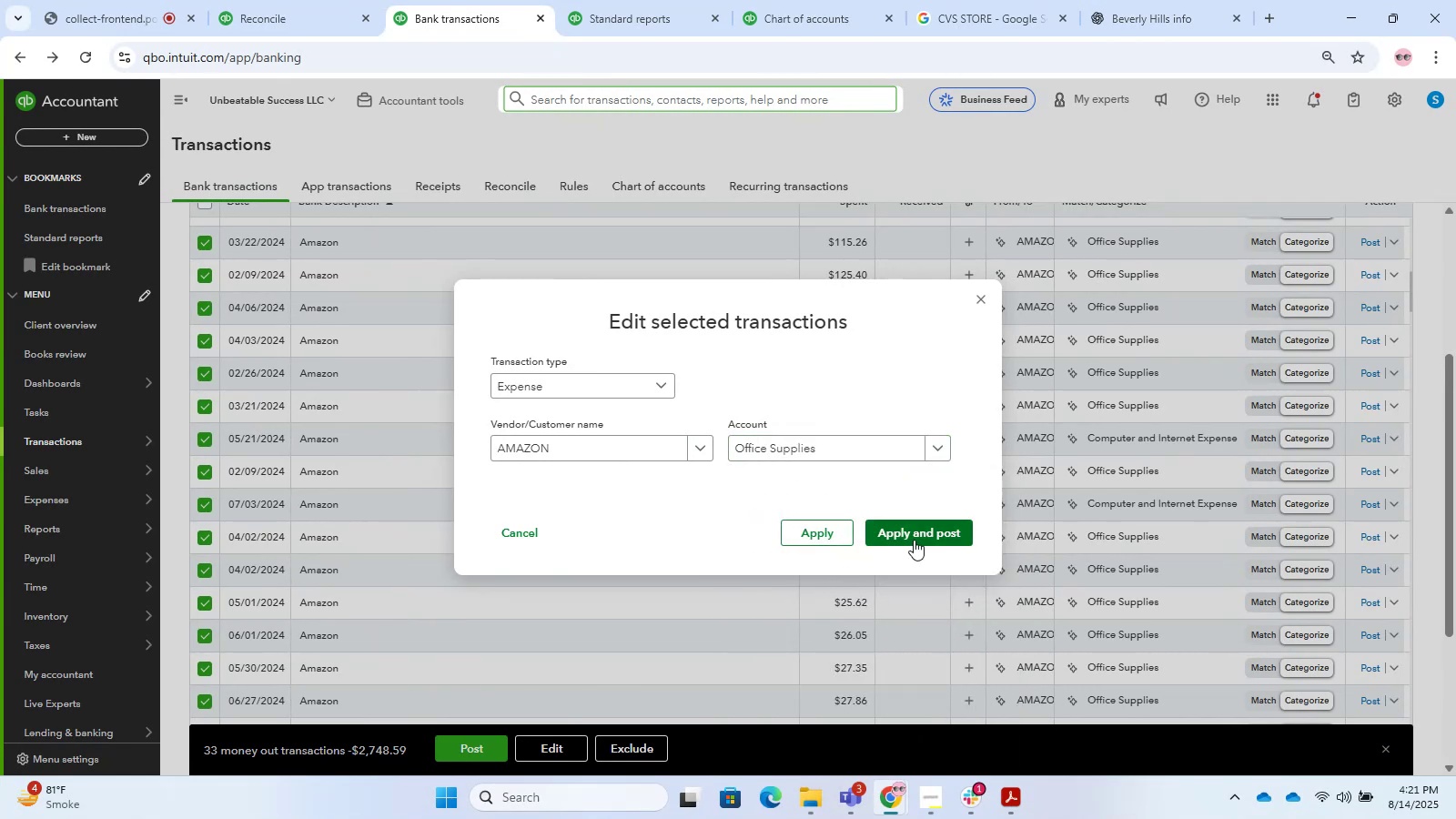 
left_click([914, 540])
 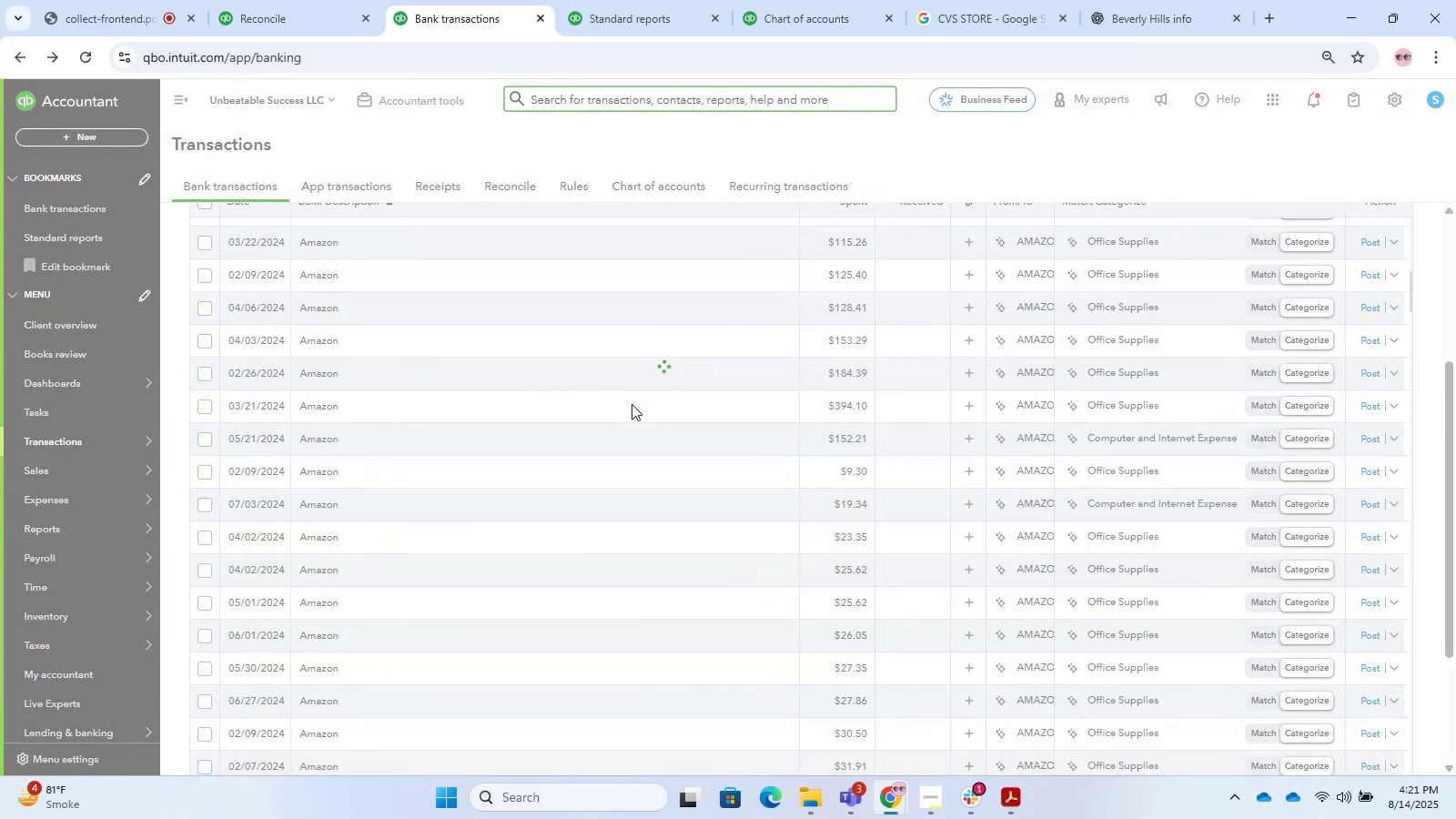 
wait(14.74)
 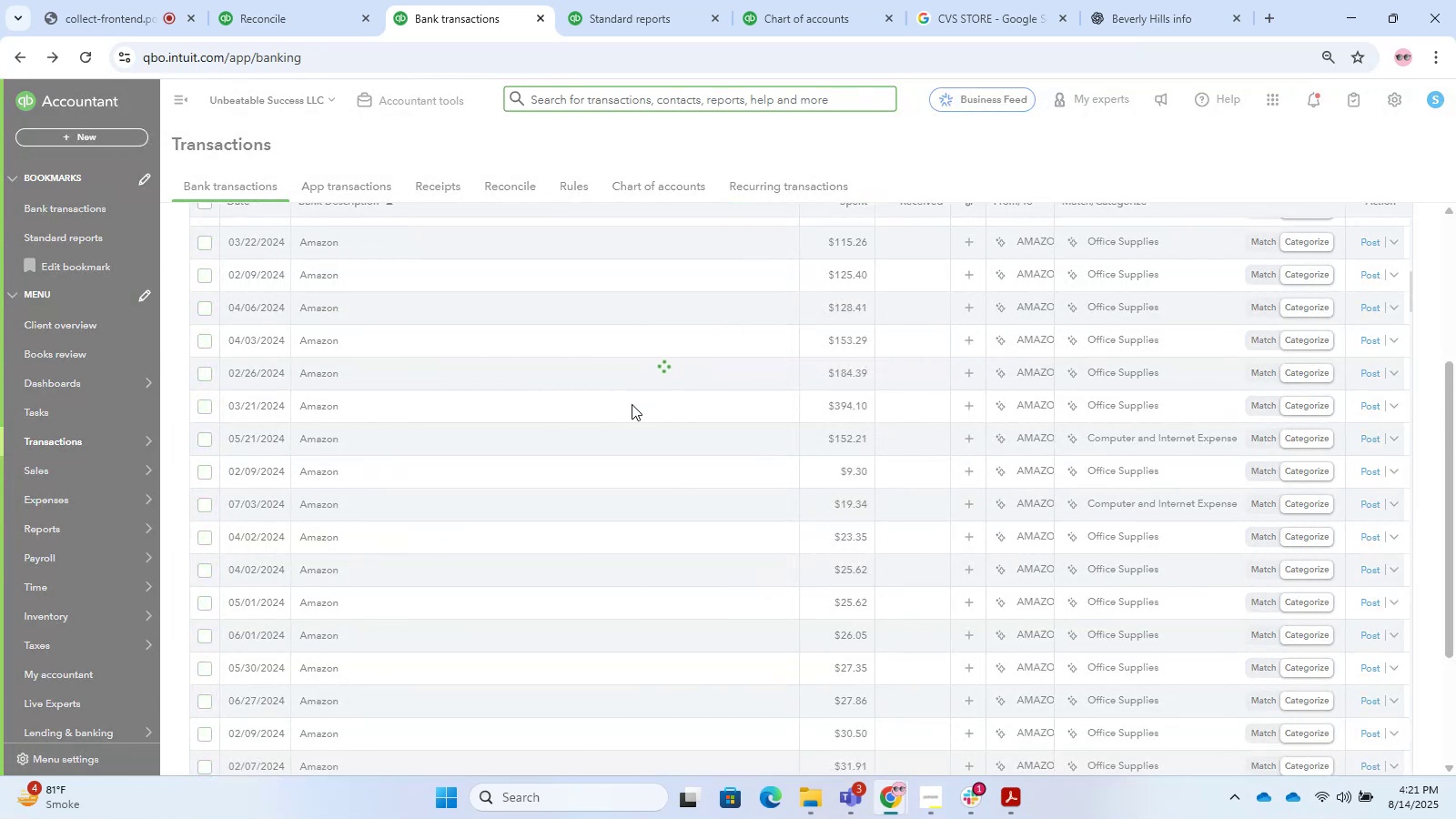 
scroll: coordinate [414, 394], scroll_direction: up, amount: 3.0
 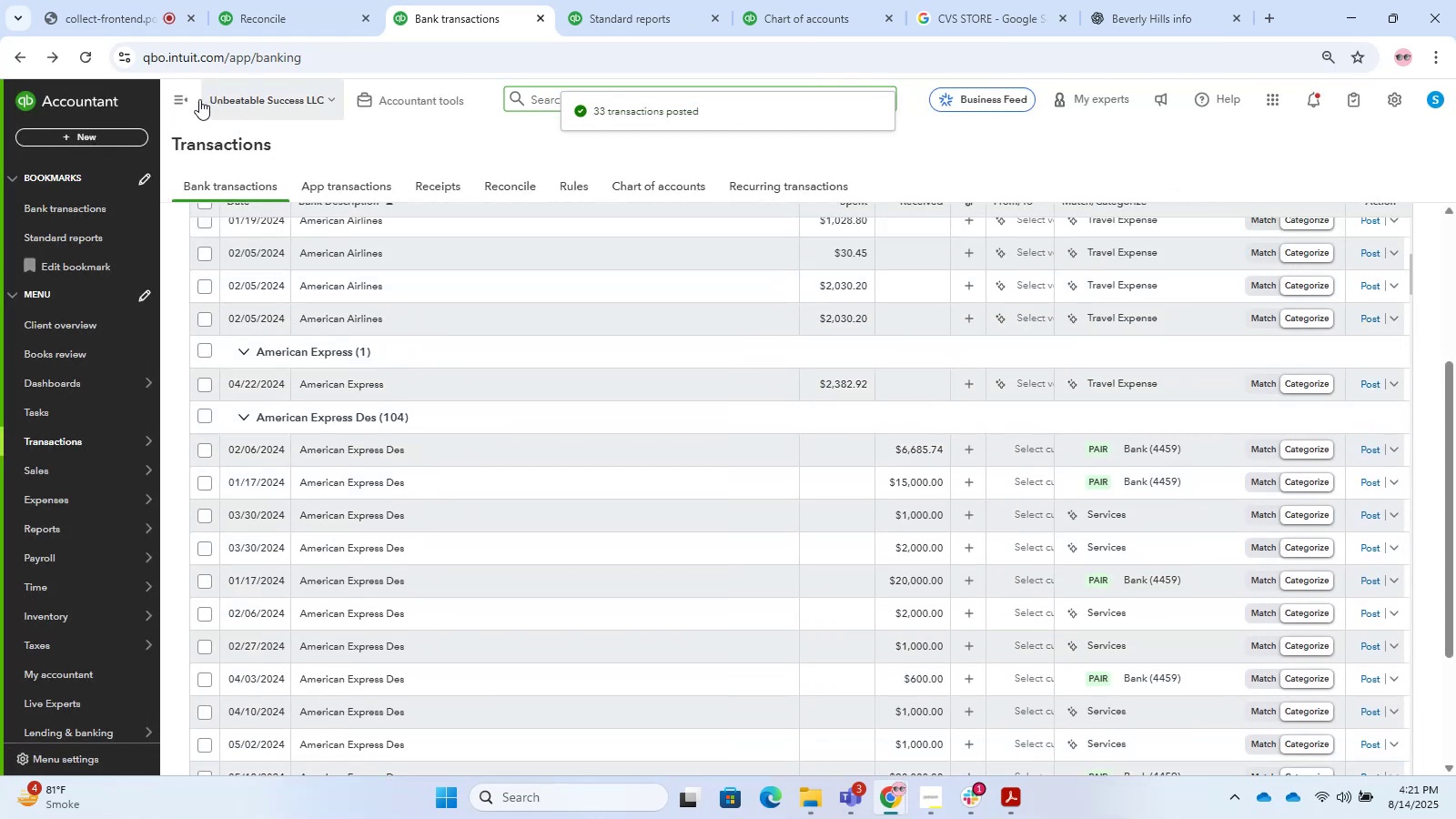 
left_click([169, 93])
 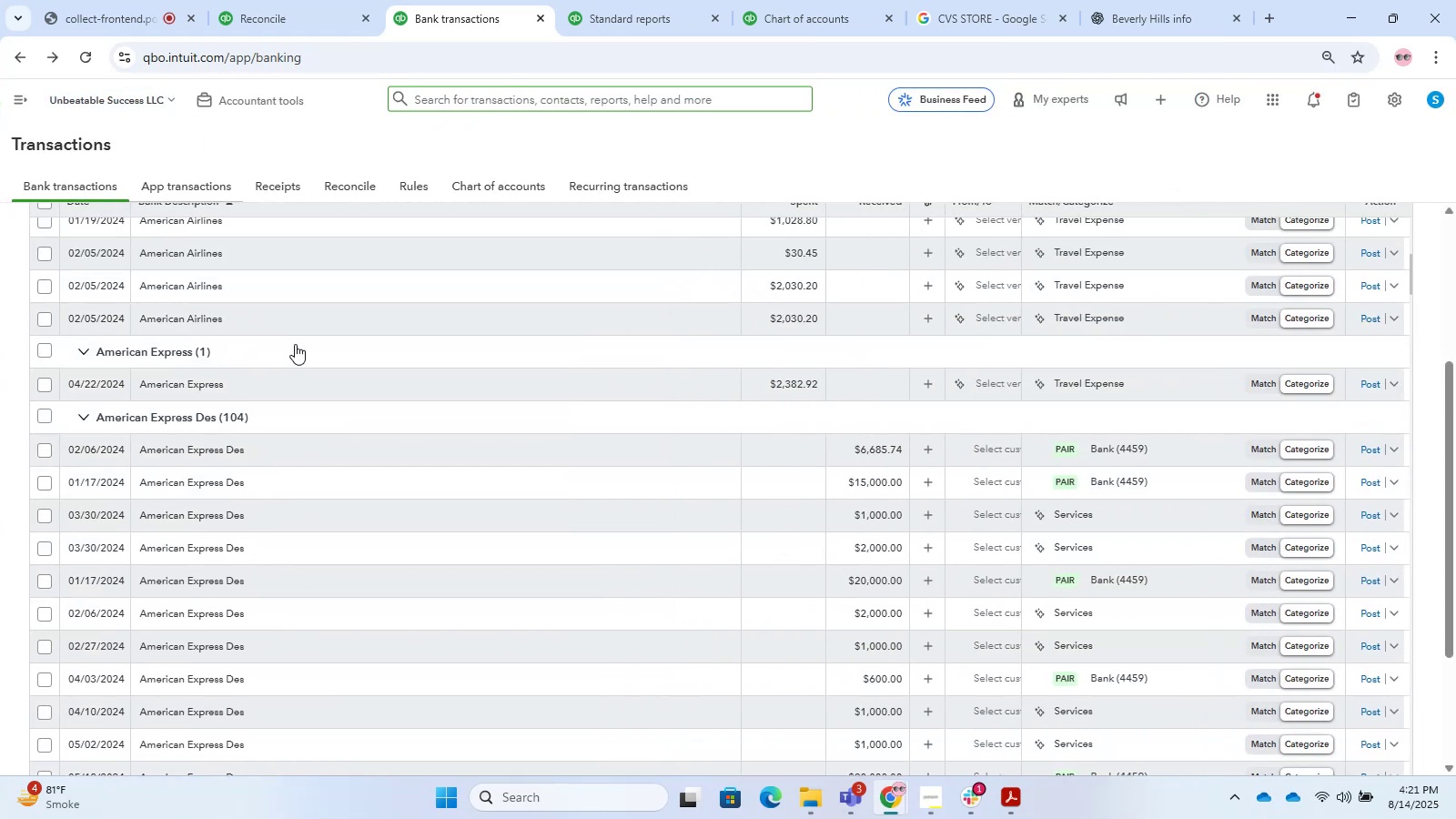 
scroll: coordinate [308, 743], scroll_direction: down, amount: 35.0
 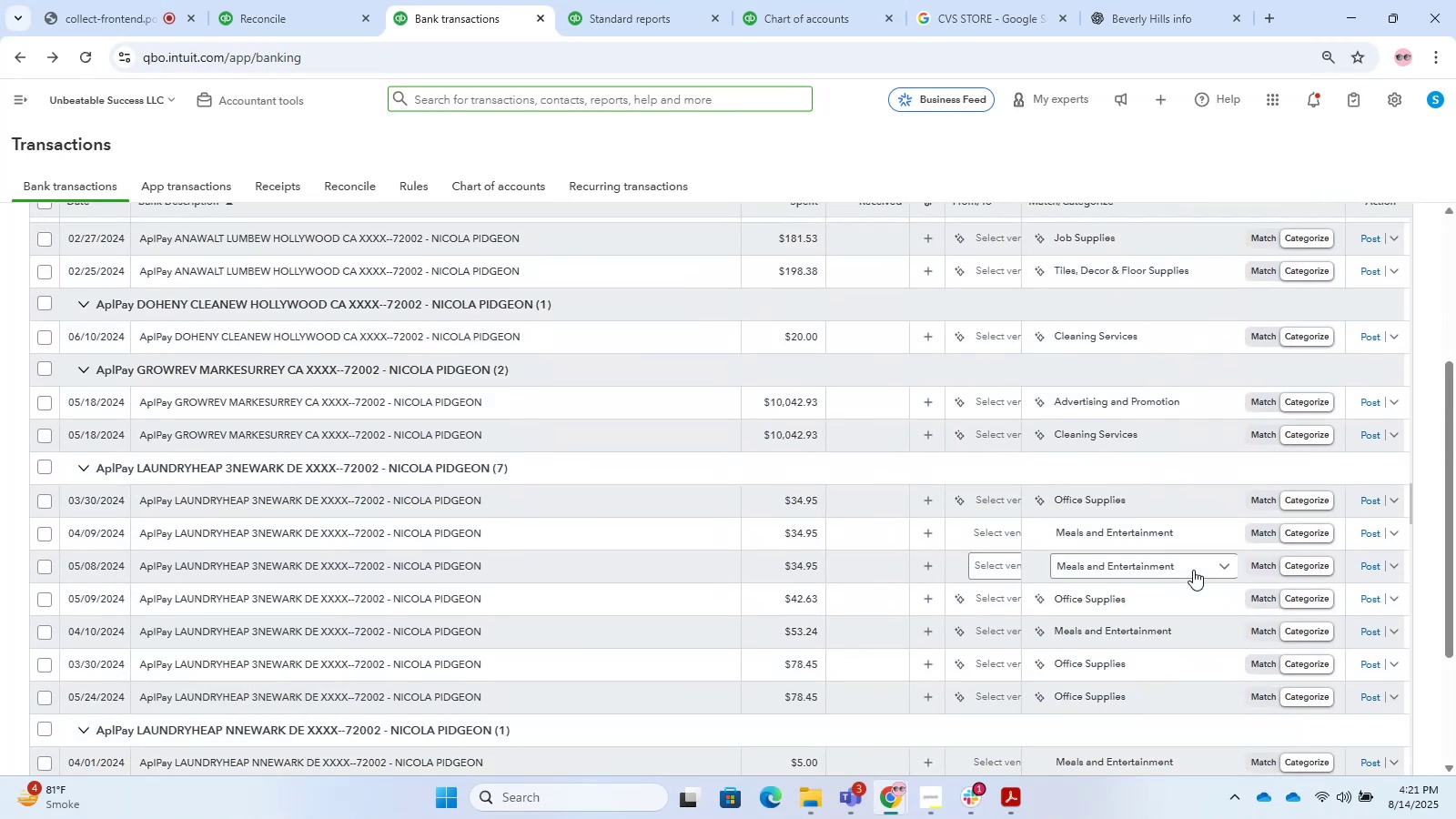 
scroll: coordinate [303, 597], scroll_direction: down, amount: 3.0
 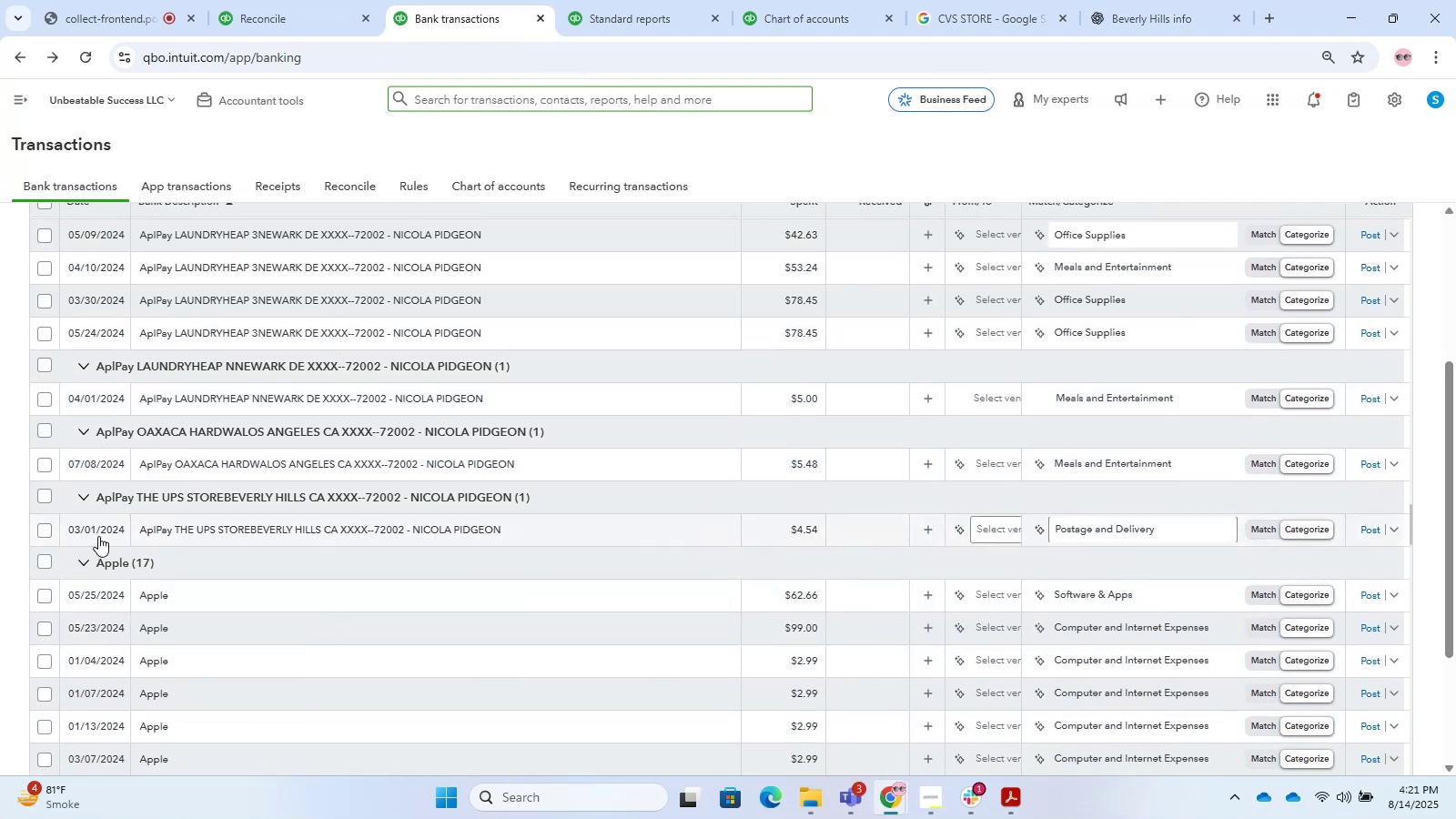 
left_click([32, 559])
 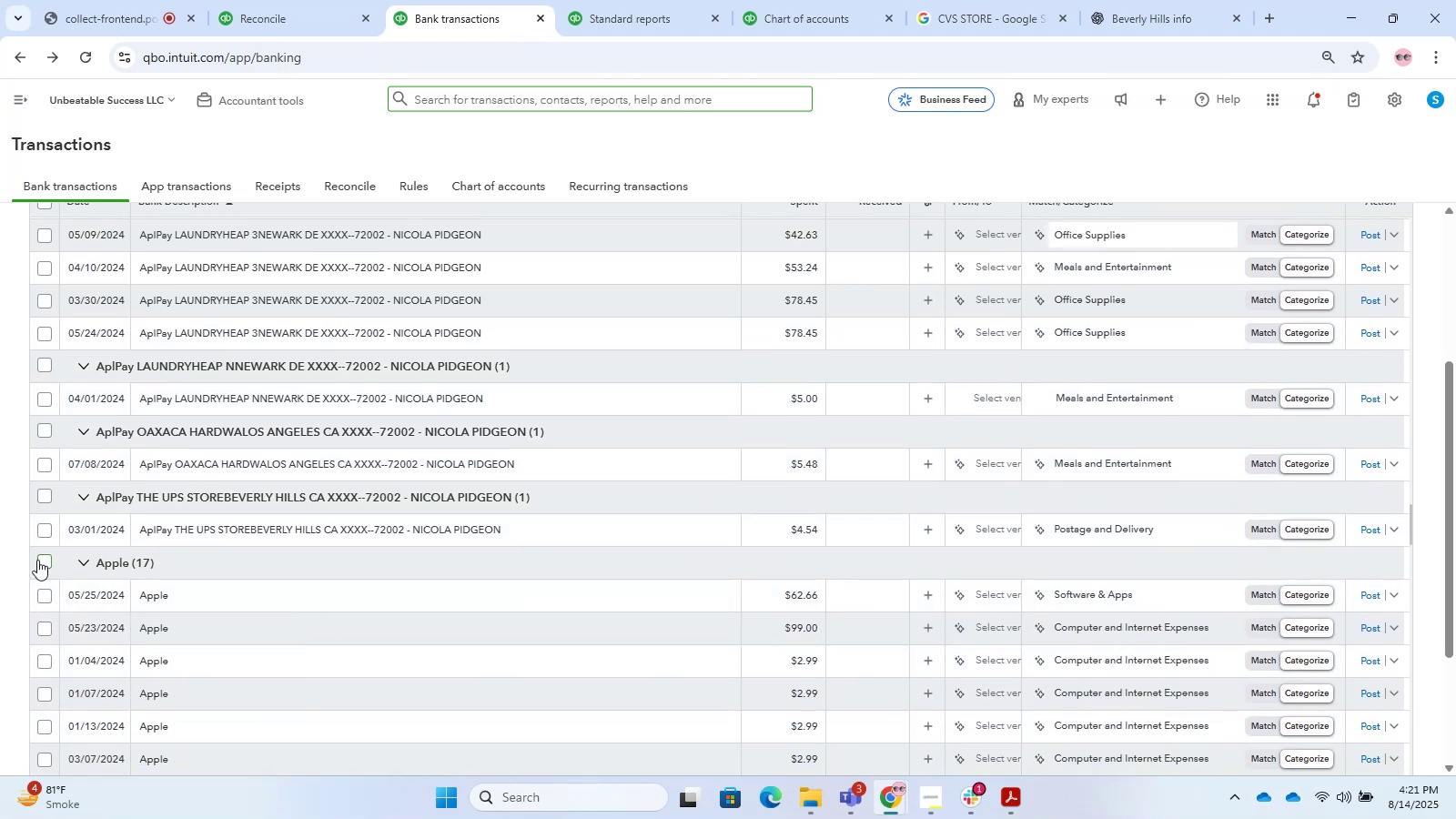 
left_click([37, 560])
 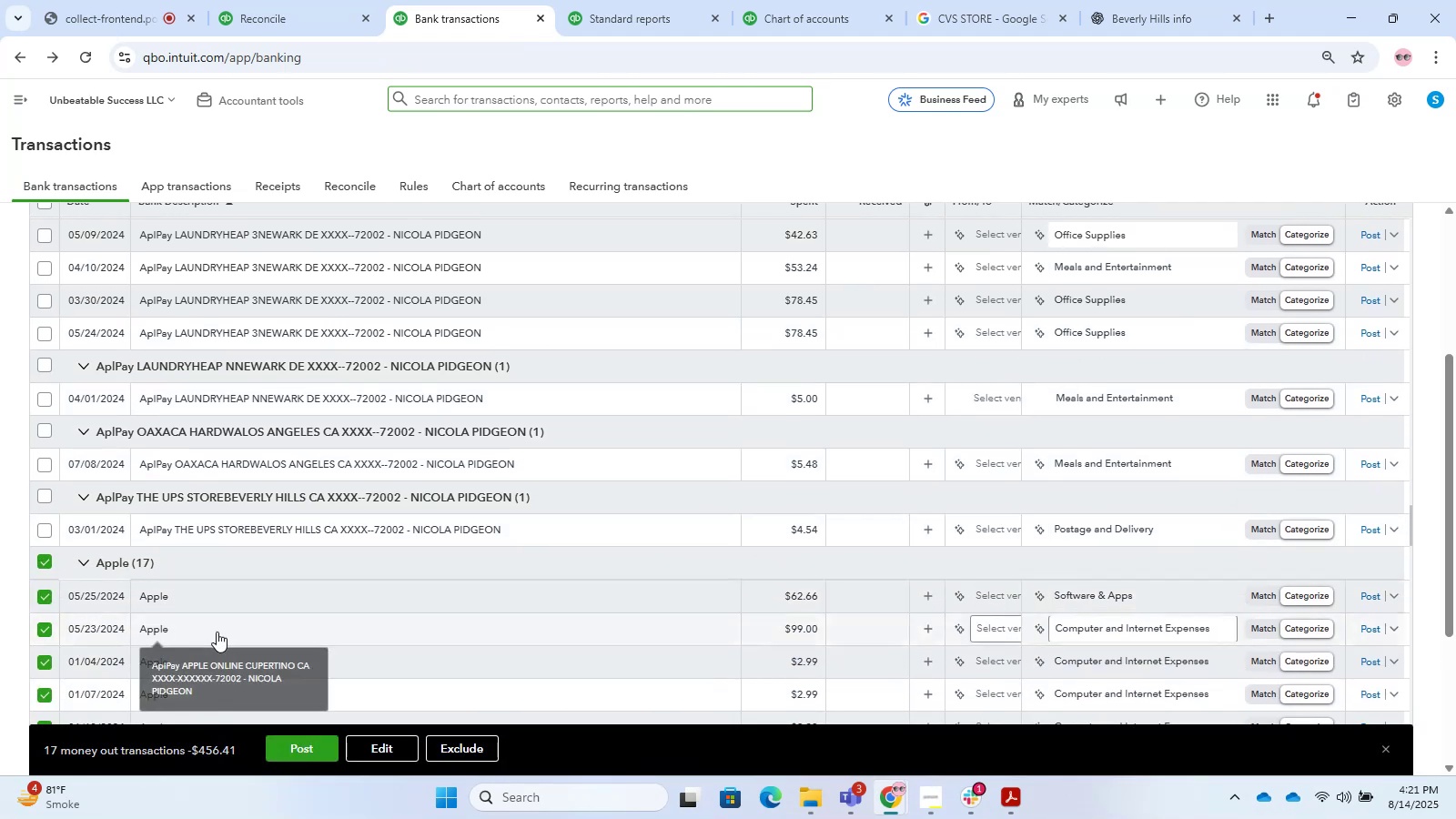 
scroll: coordinate [472, 628], scroll_direction: down, amount: 7.0
 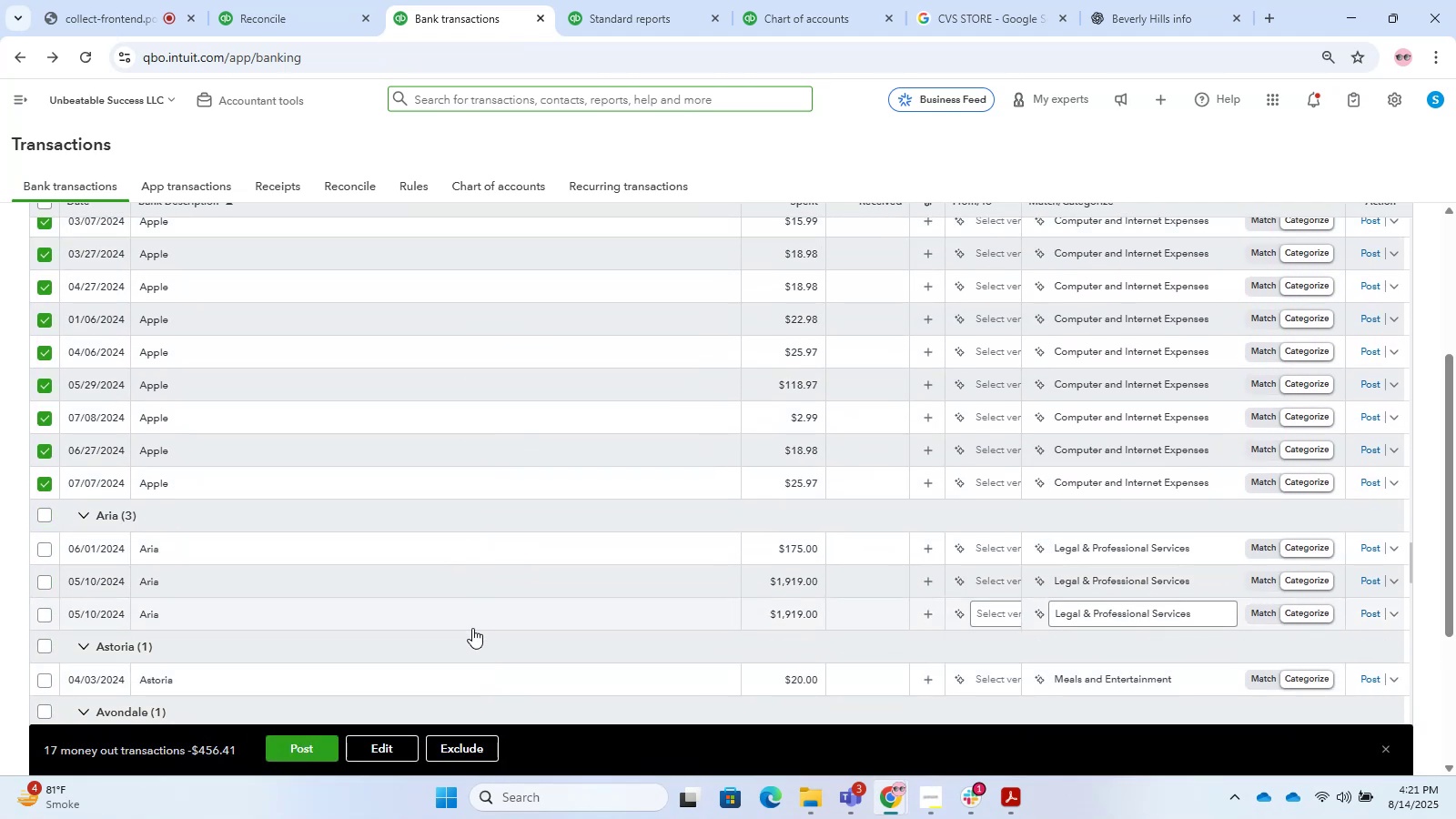 
scroll: coordinate [472, 628], scroll_direction: up, amount: 1.0
 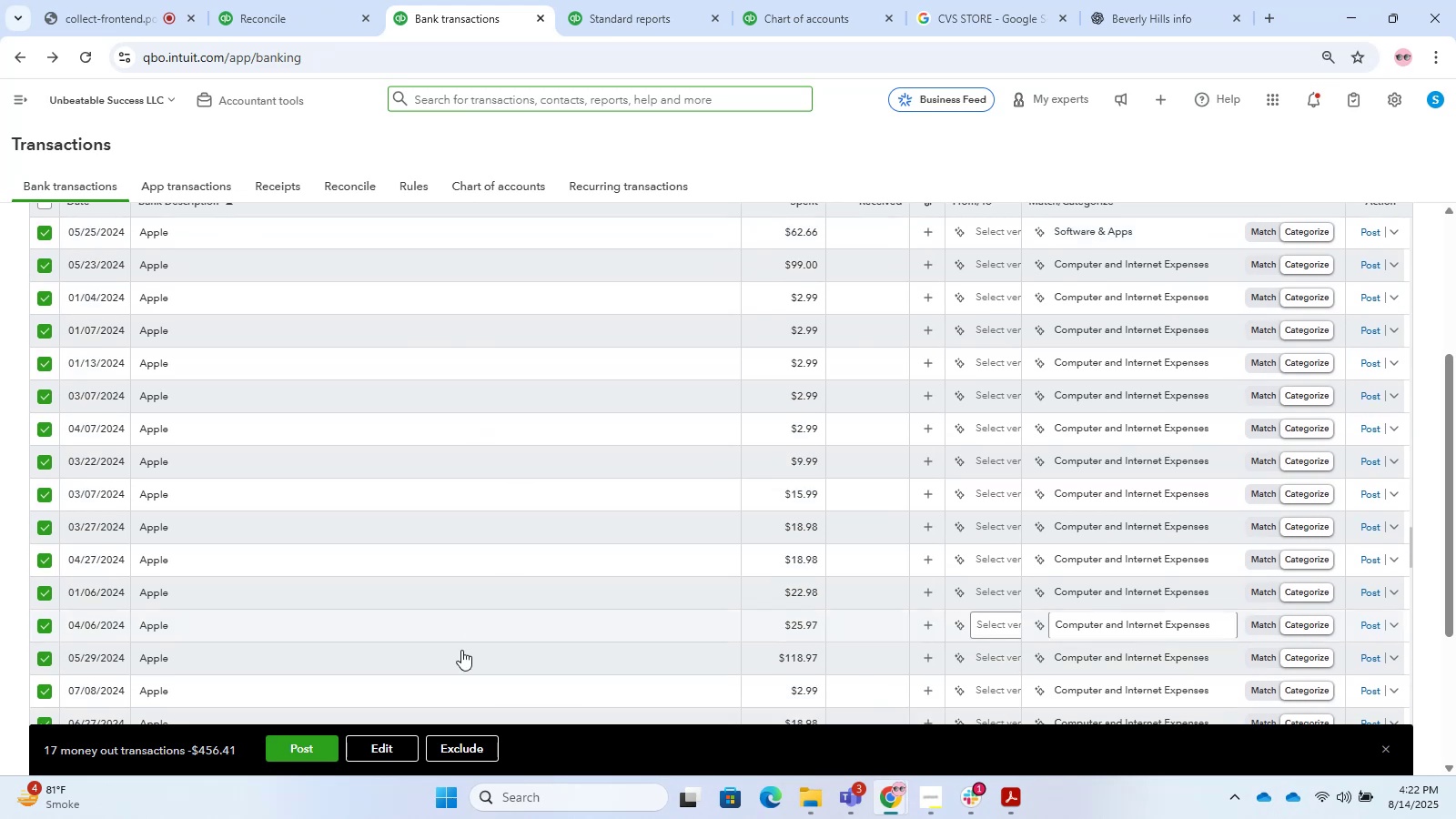 
left_click([376, 759])
 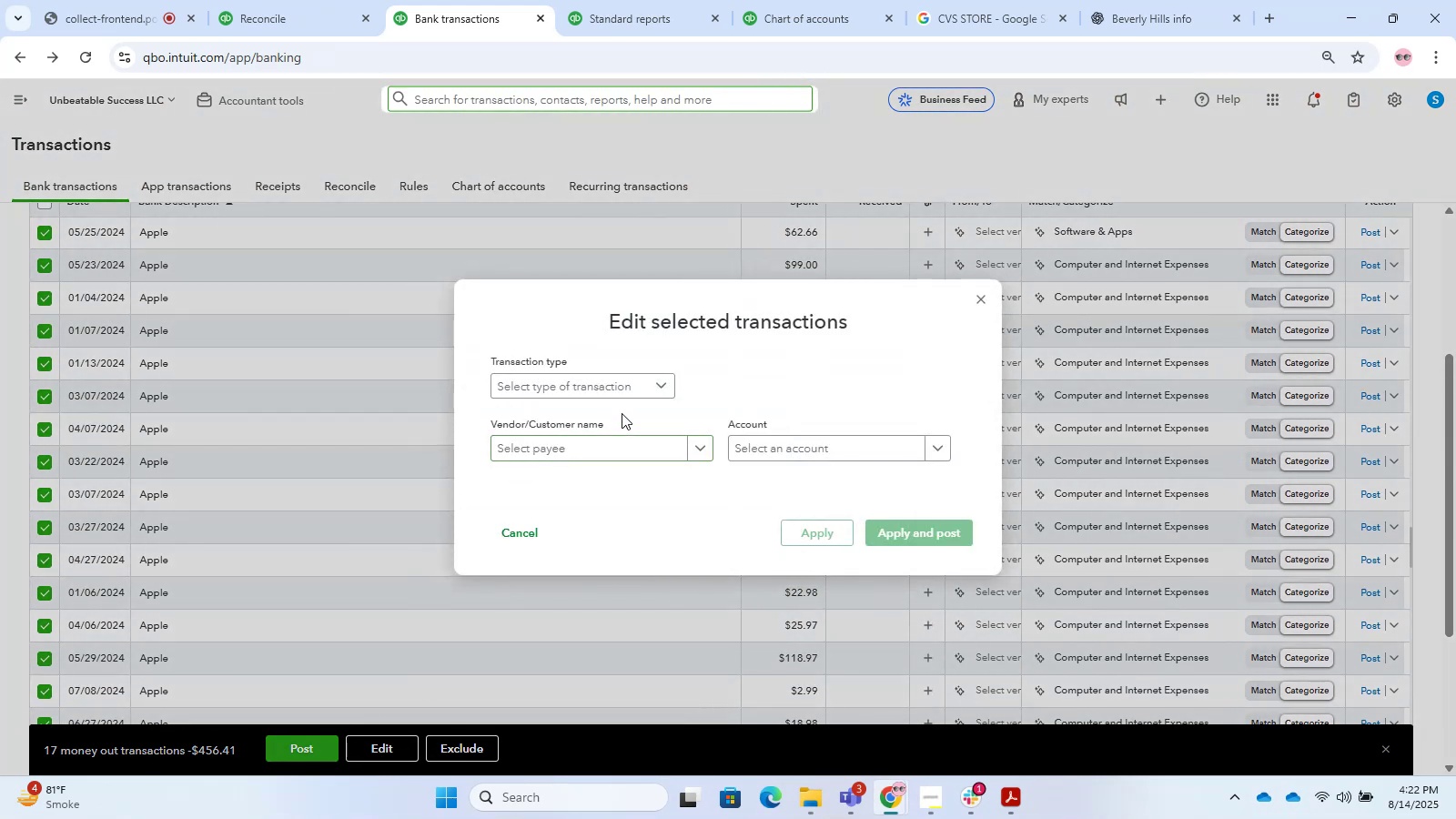 
left_click([618, 382])
 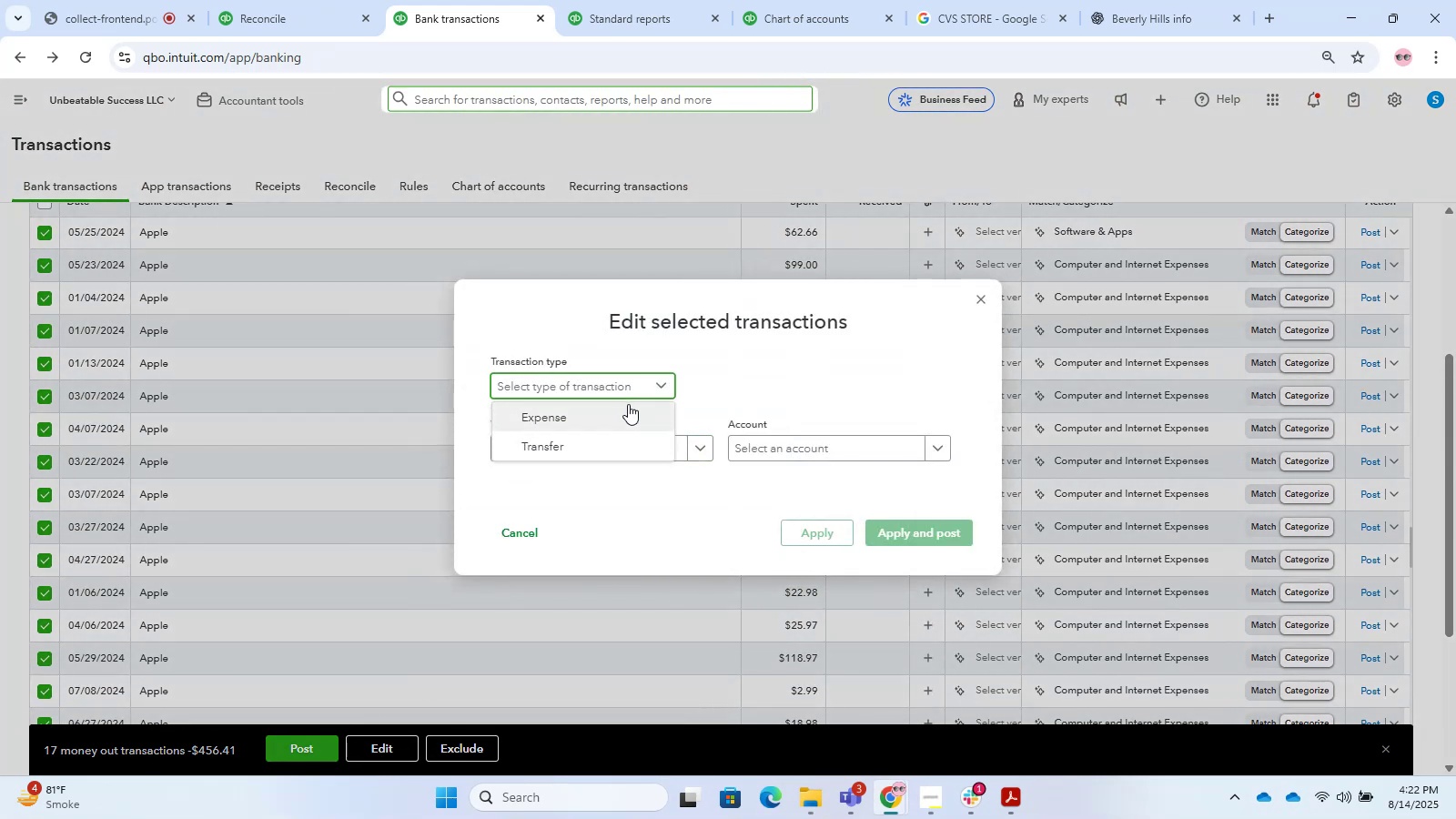 
left_click([623, 404])
 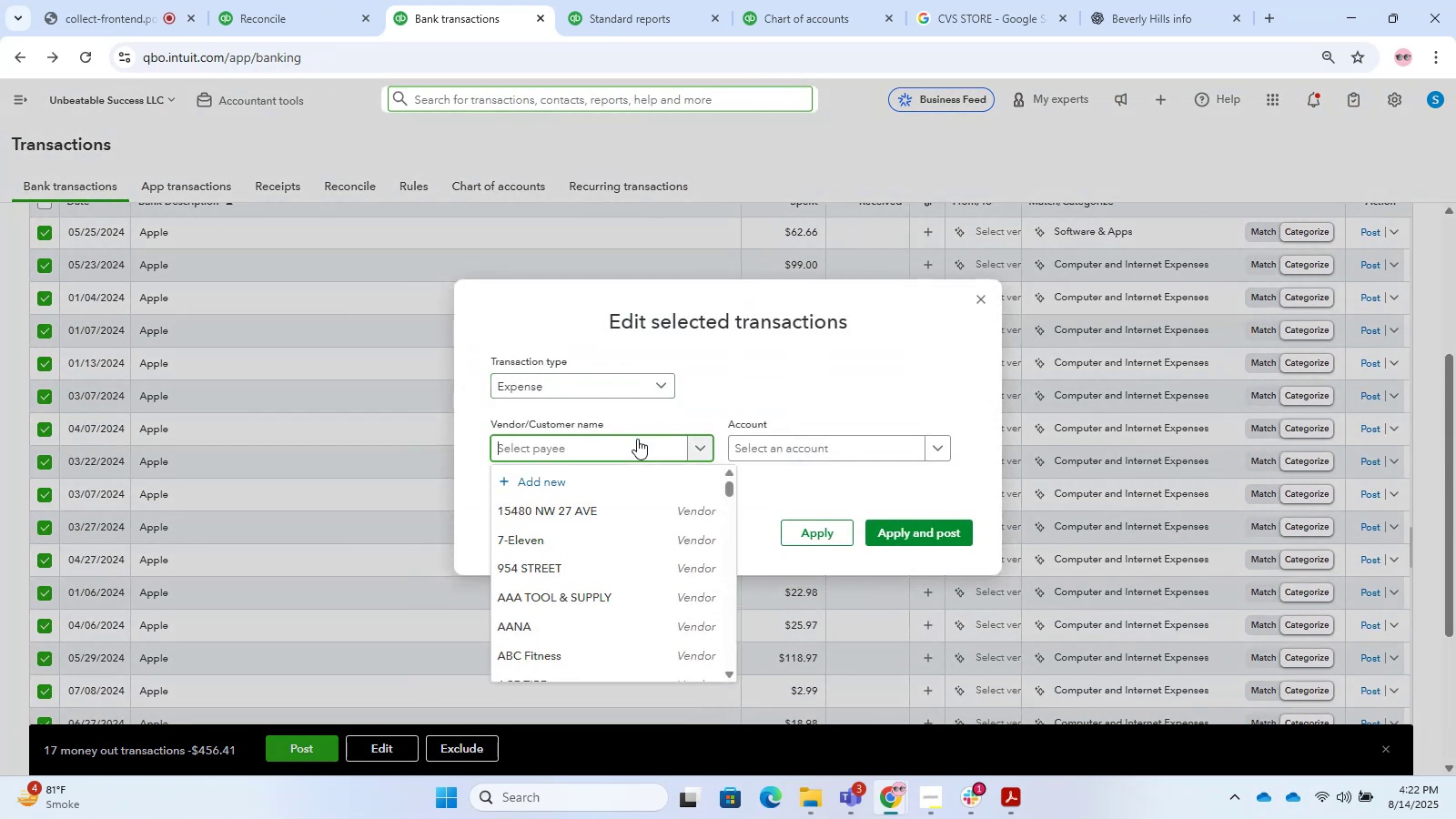 
type(apple)
 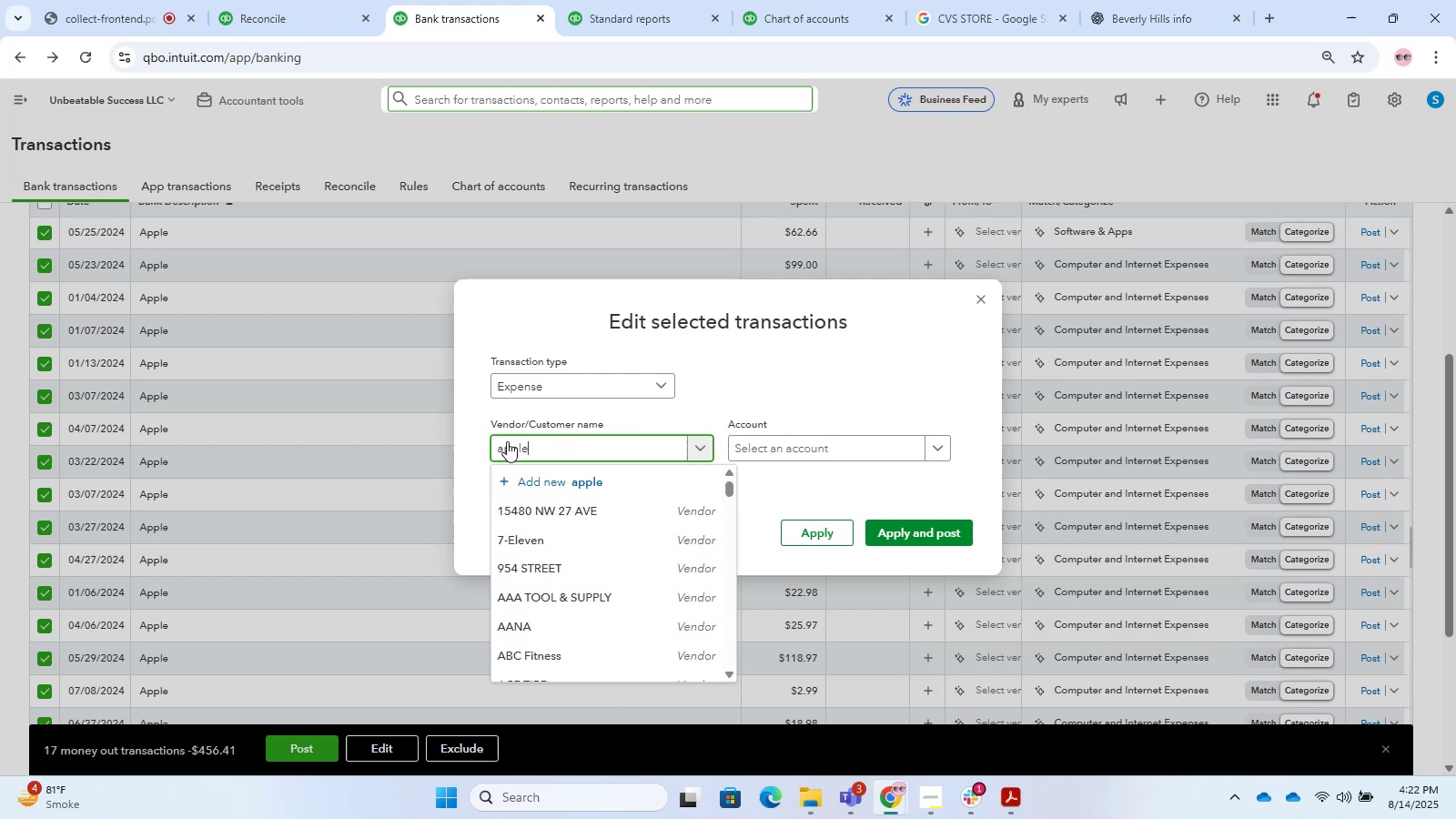 
double_click([504, 442])
 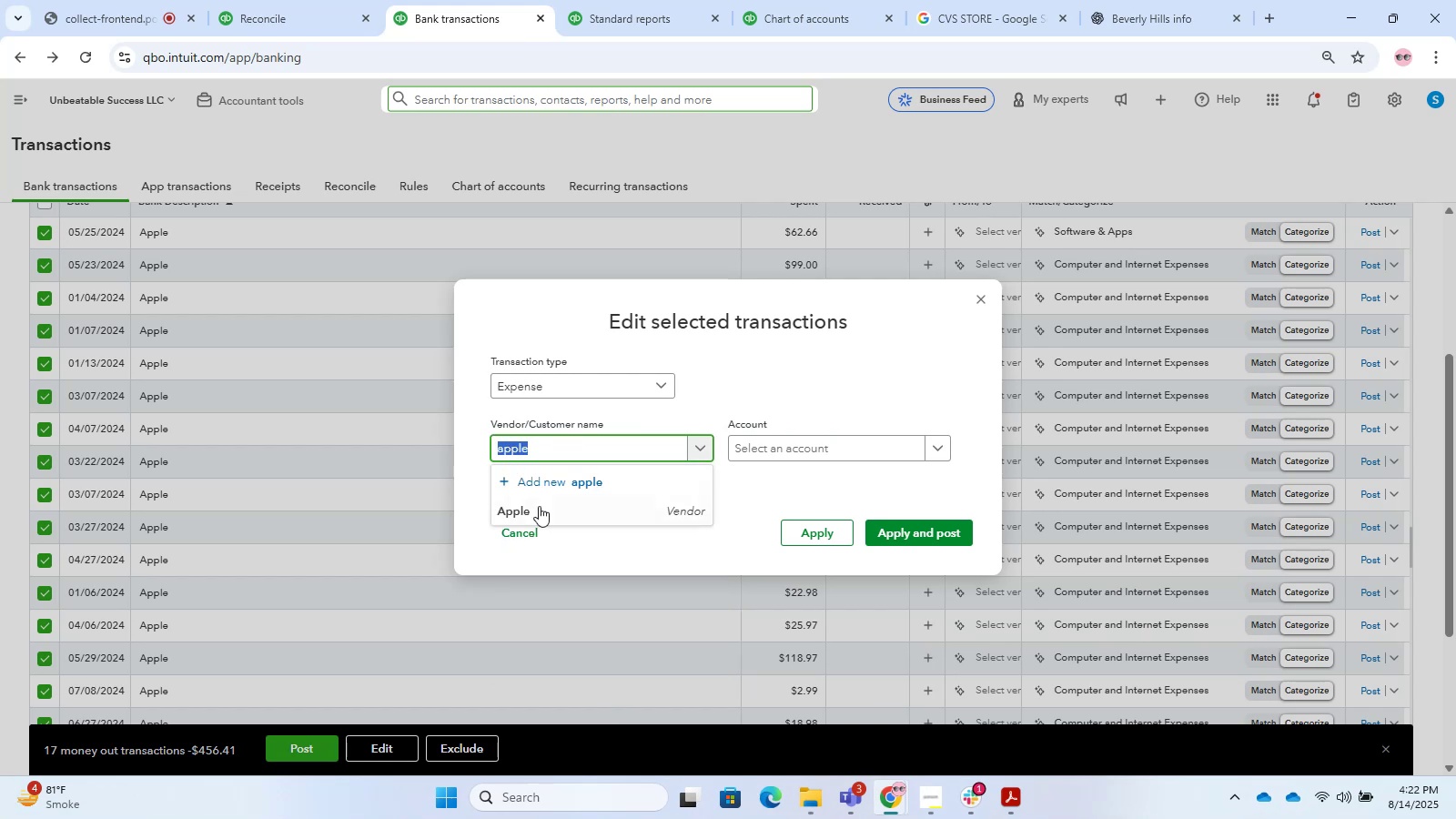 
left_click([539, 506])
 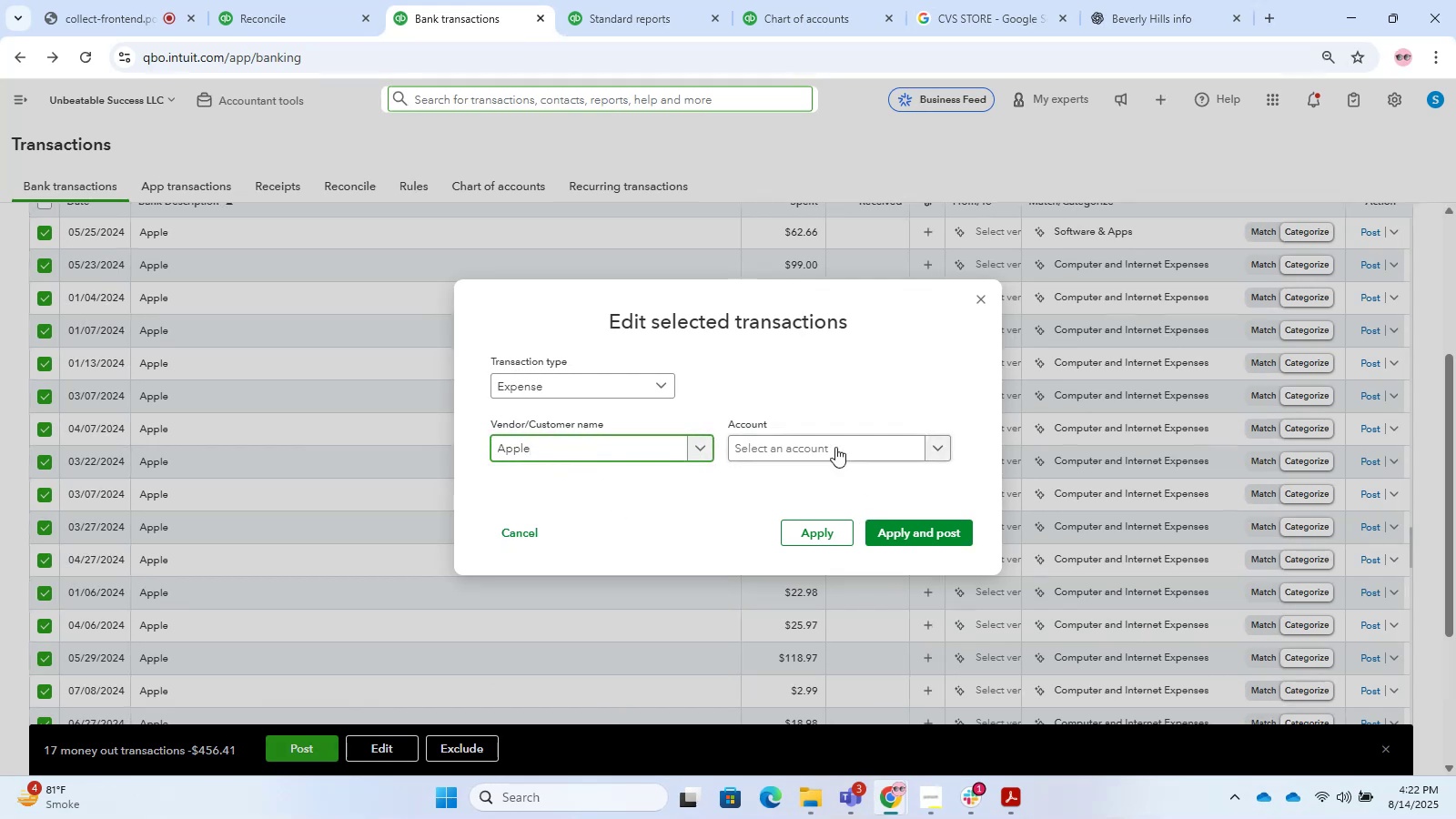 
left_click([831, 438])
 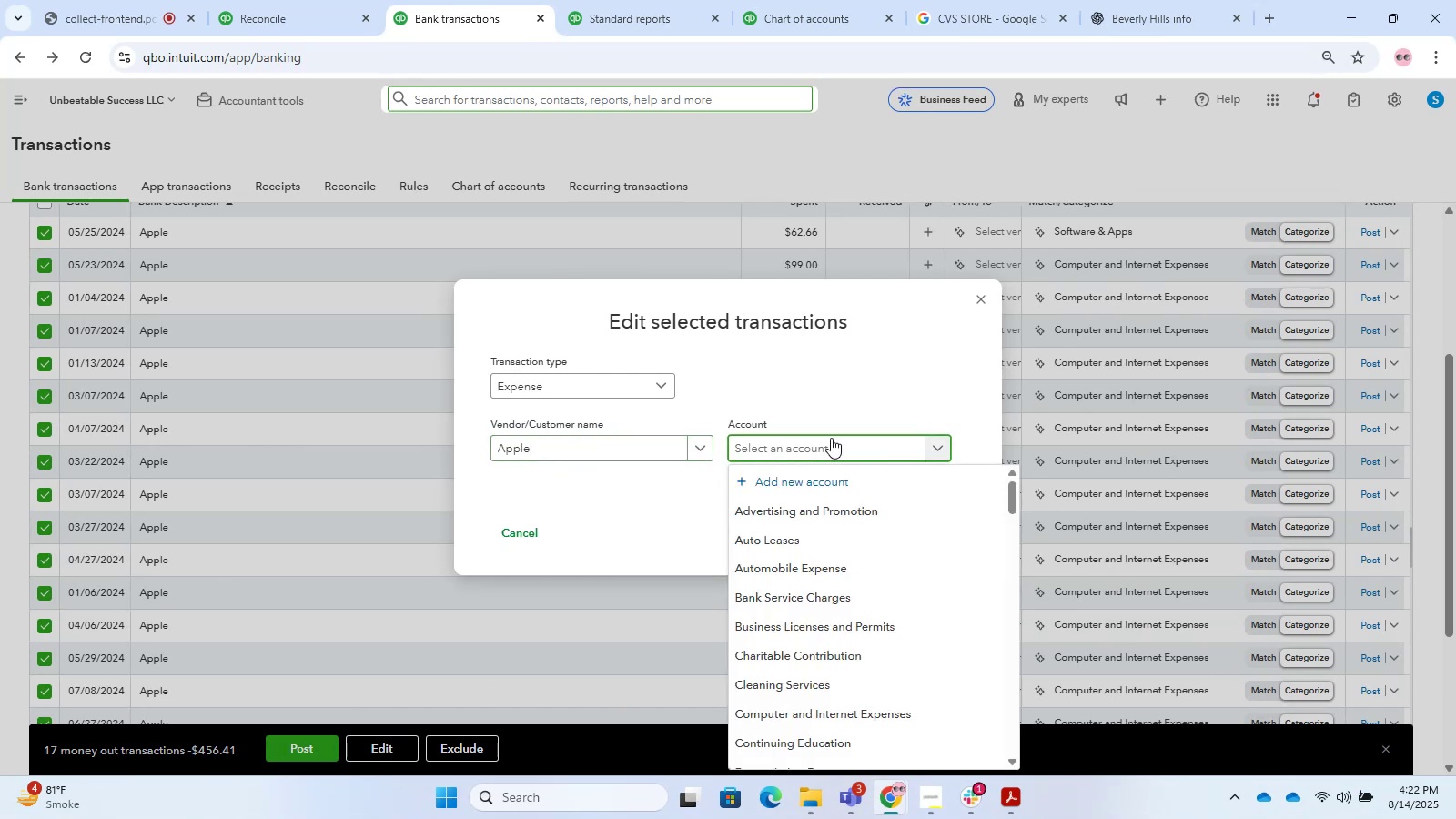 
type(Soft)
 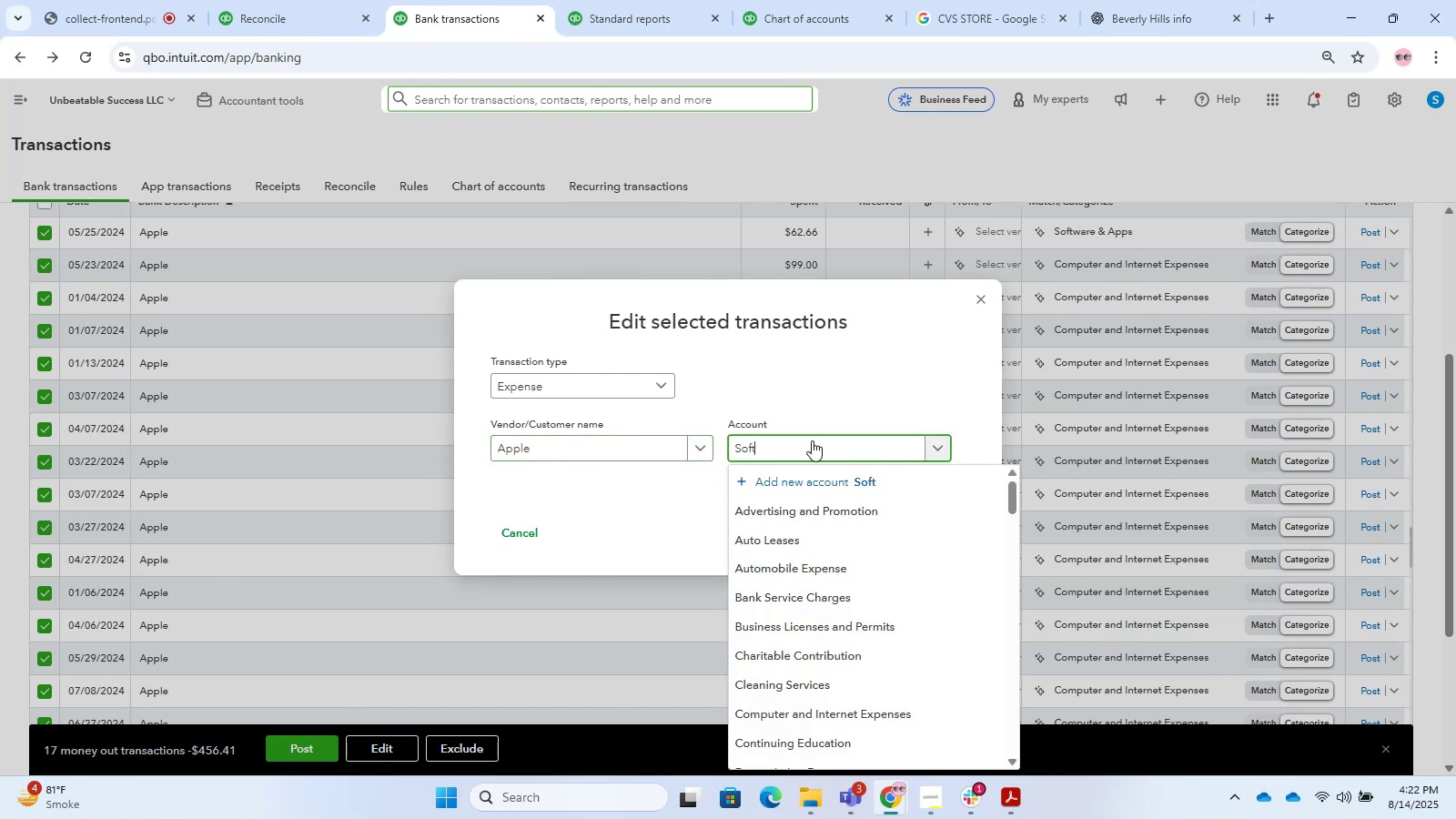 
mouse_move([828, 471])
 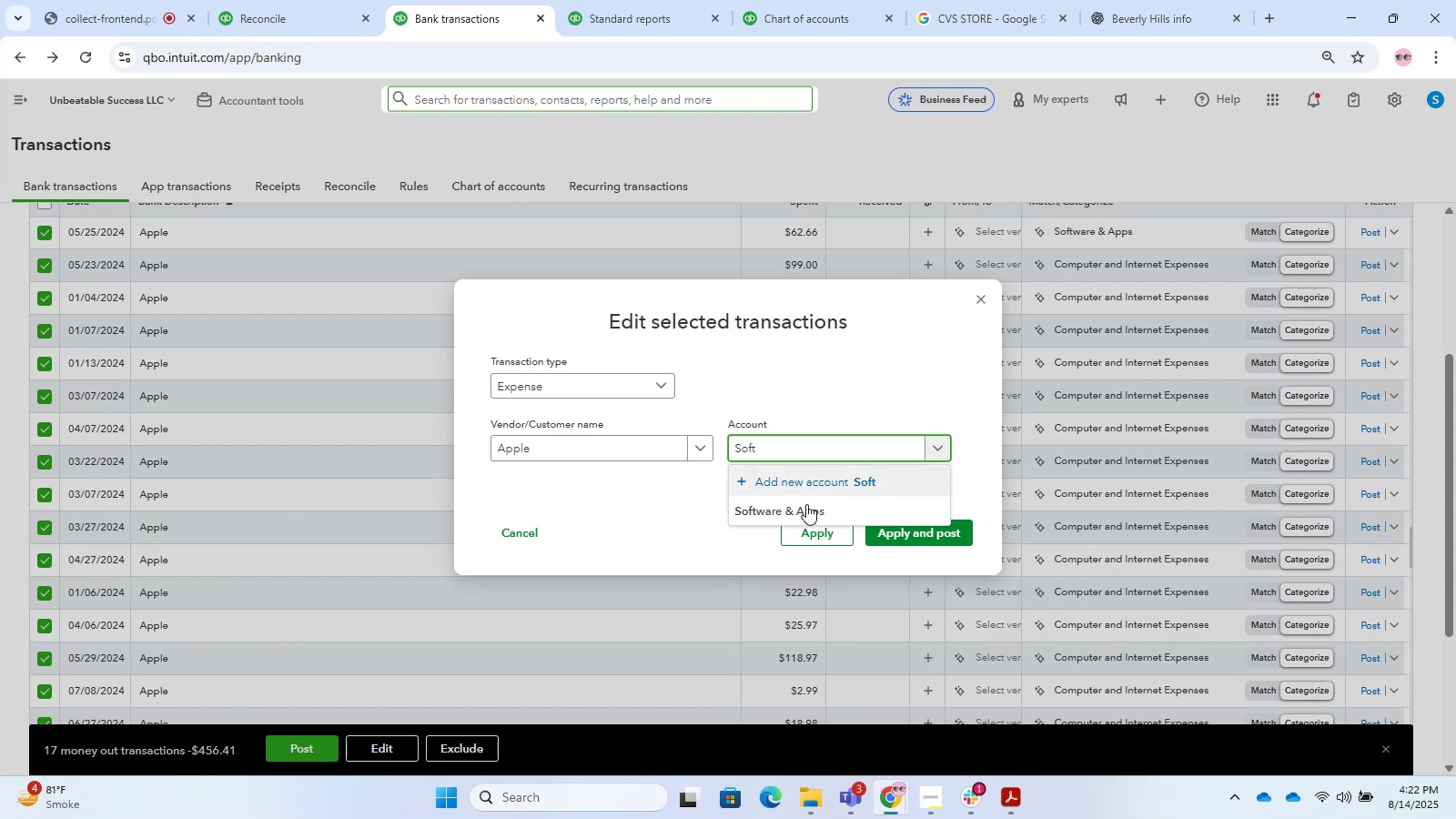 
left_click([803, 507])
 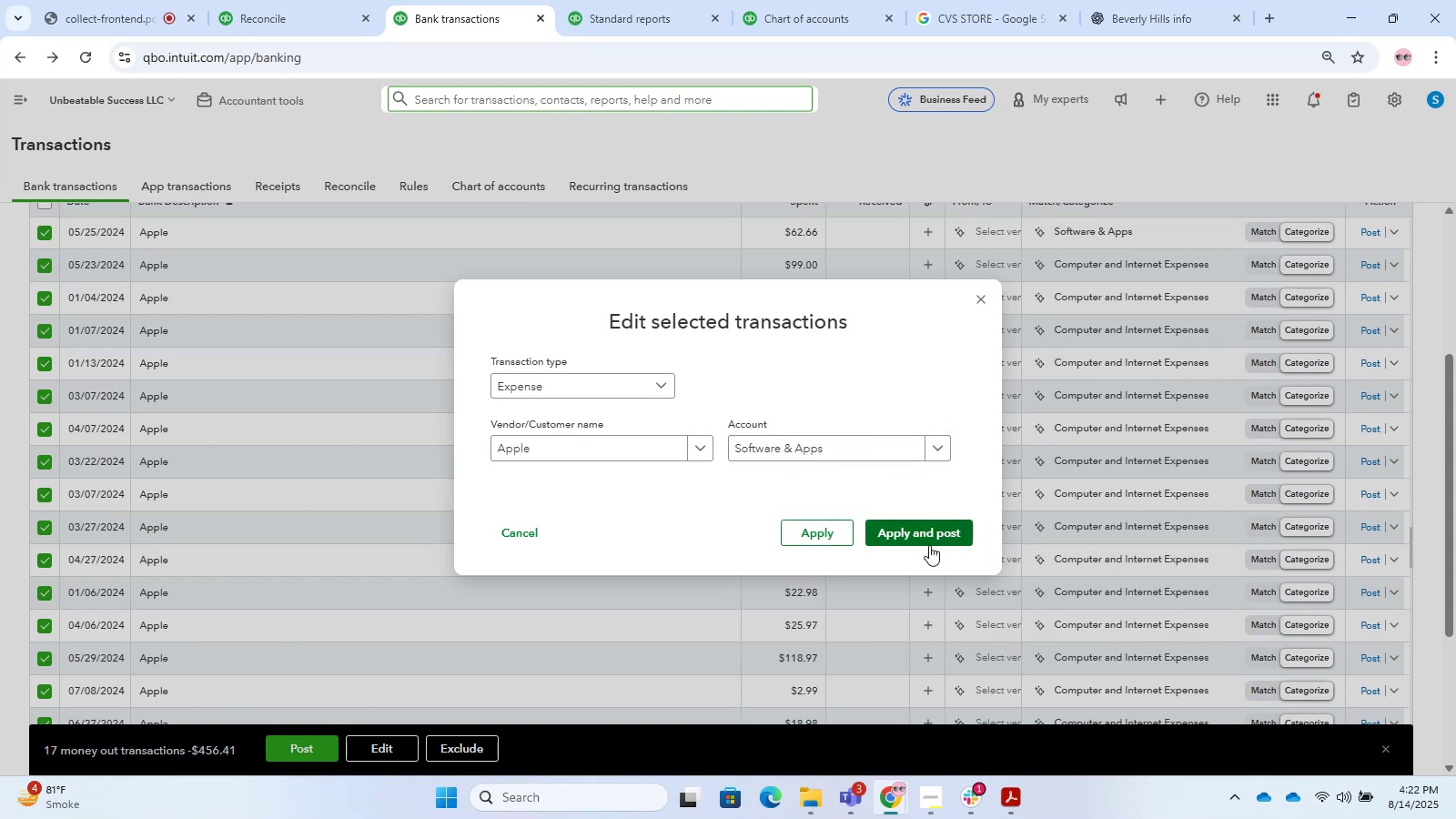 
left_click([929, 545])
 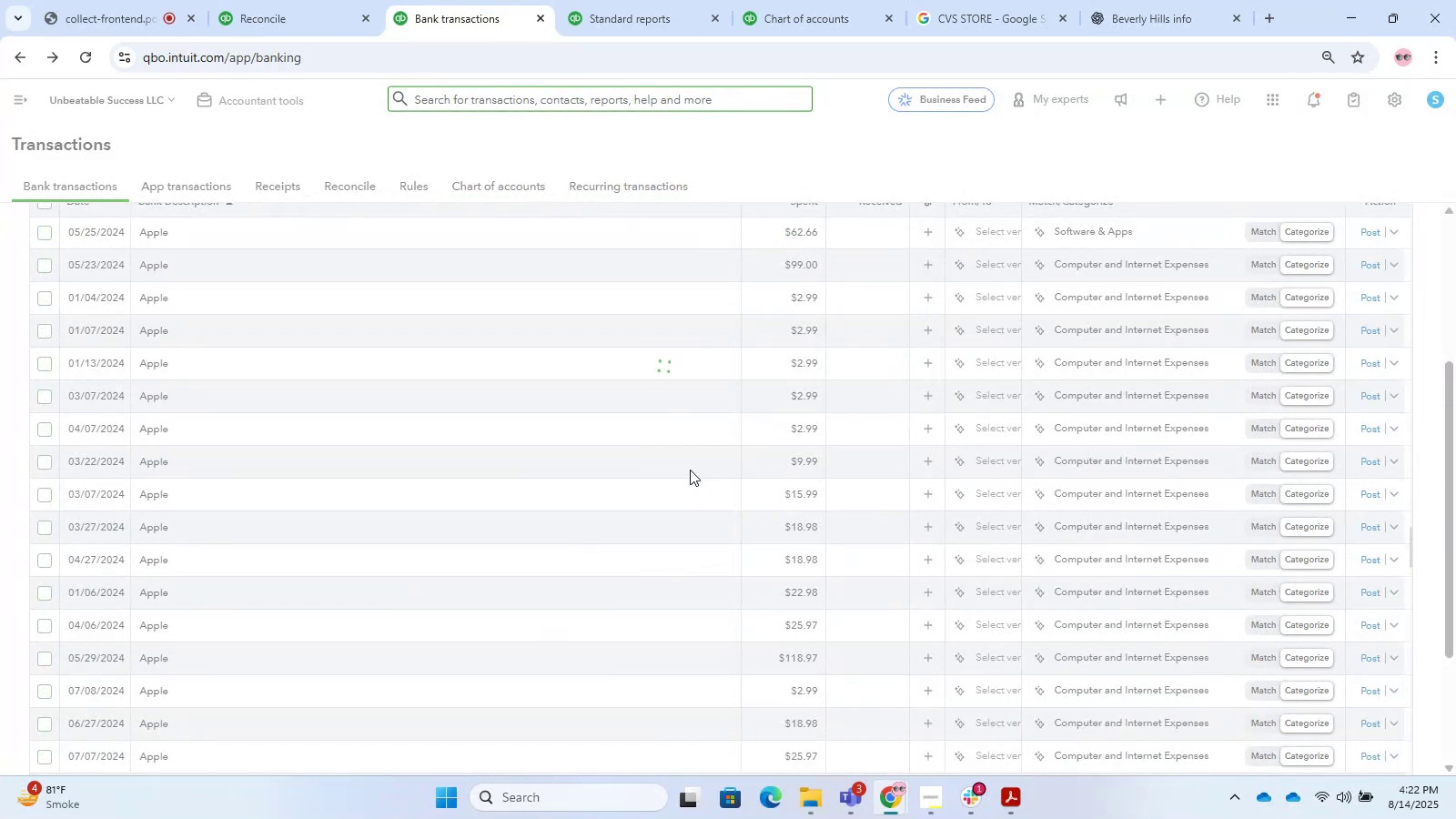 
scroll: coordinate [612, 473], scroll_direction: up, amount: 1.0
 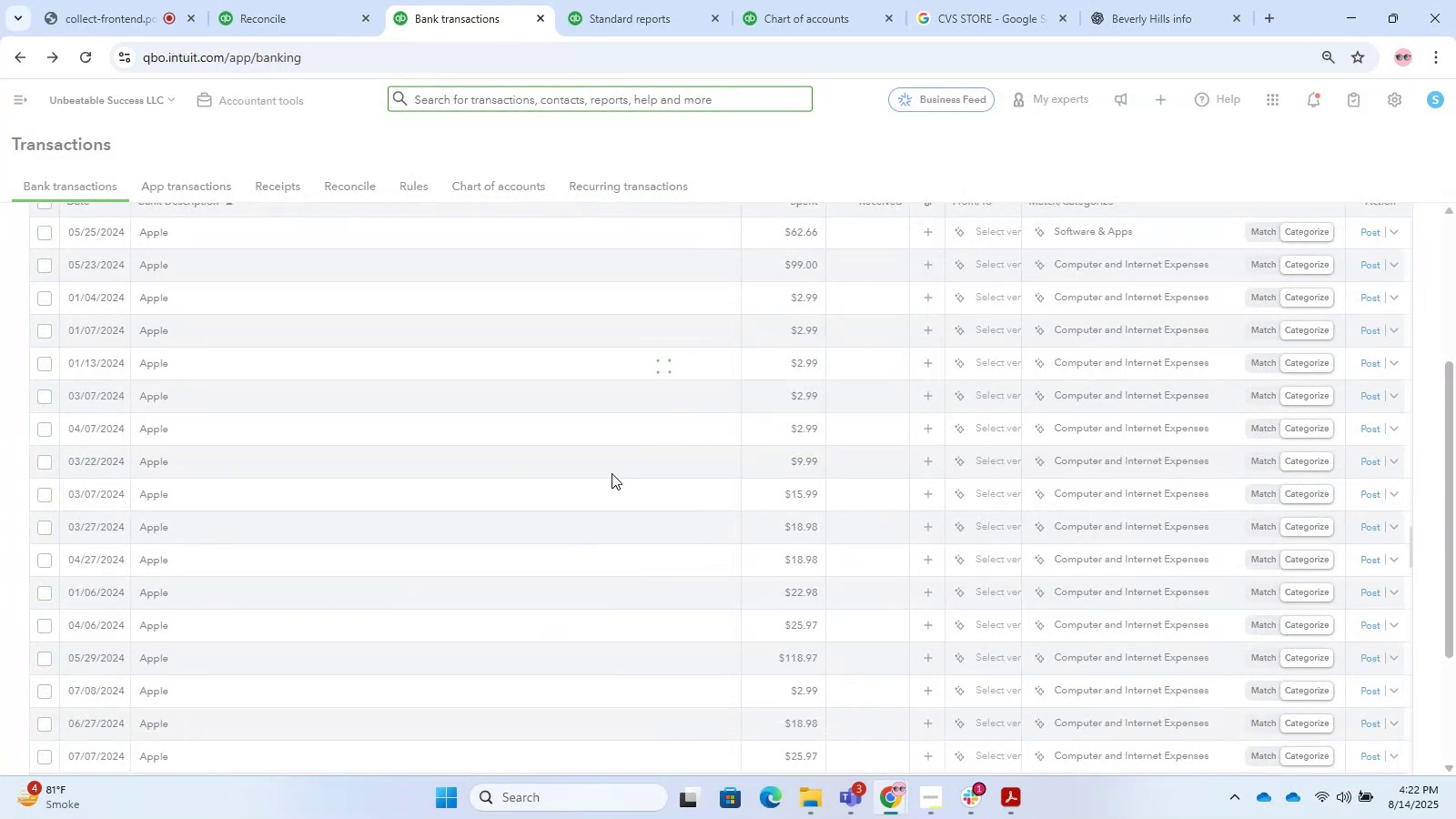 
wait(9.08)
 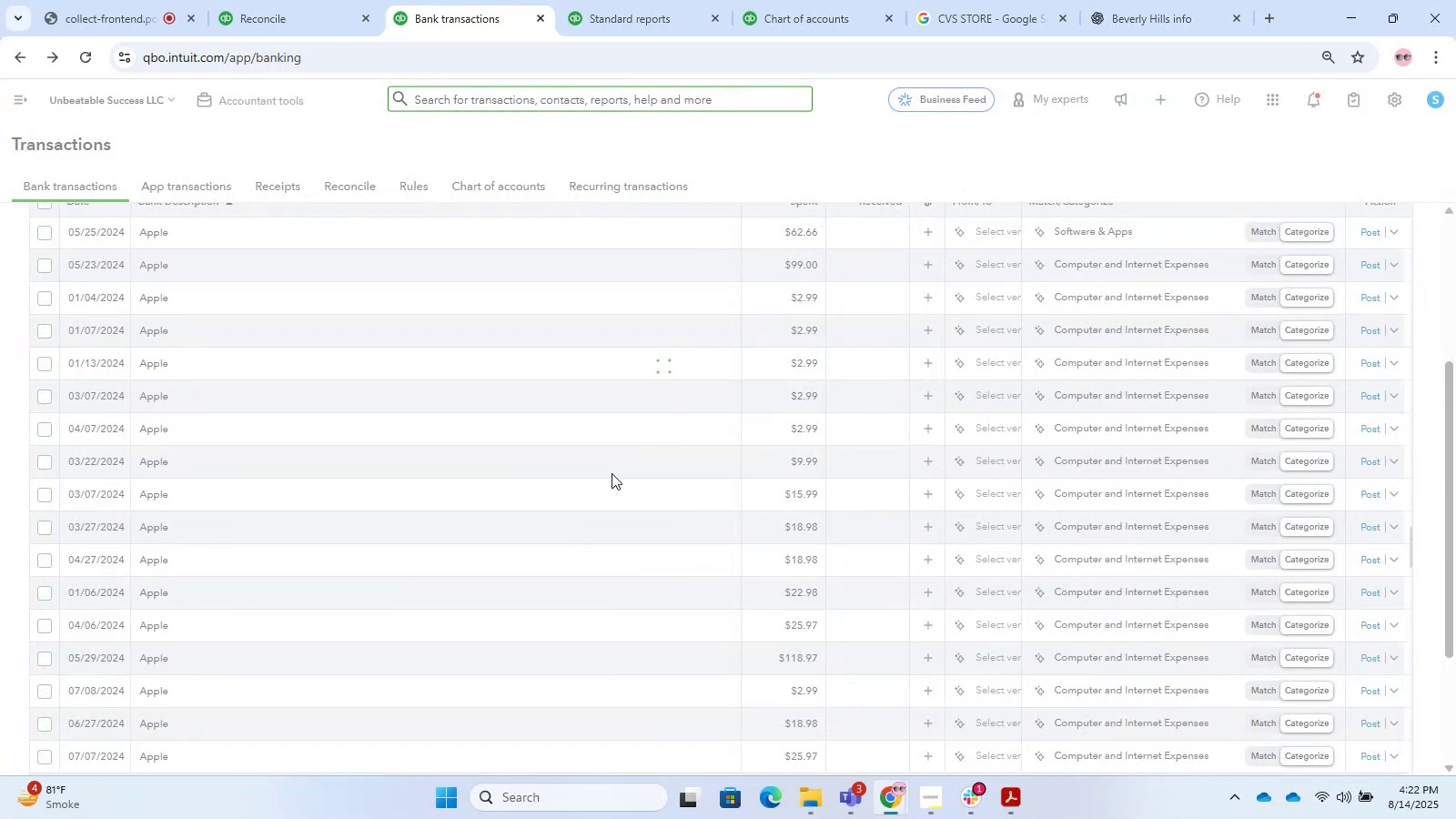 
scroll: coordinate [612, 473], scroll_direction: down, amount: 3.0
 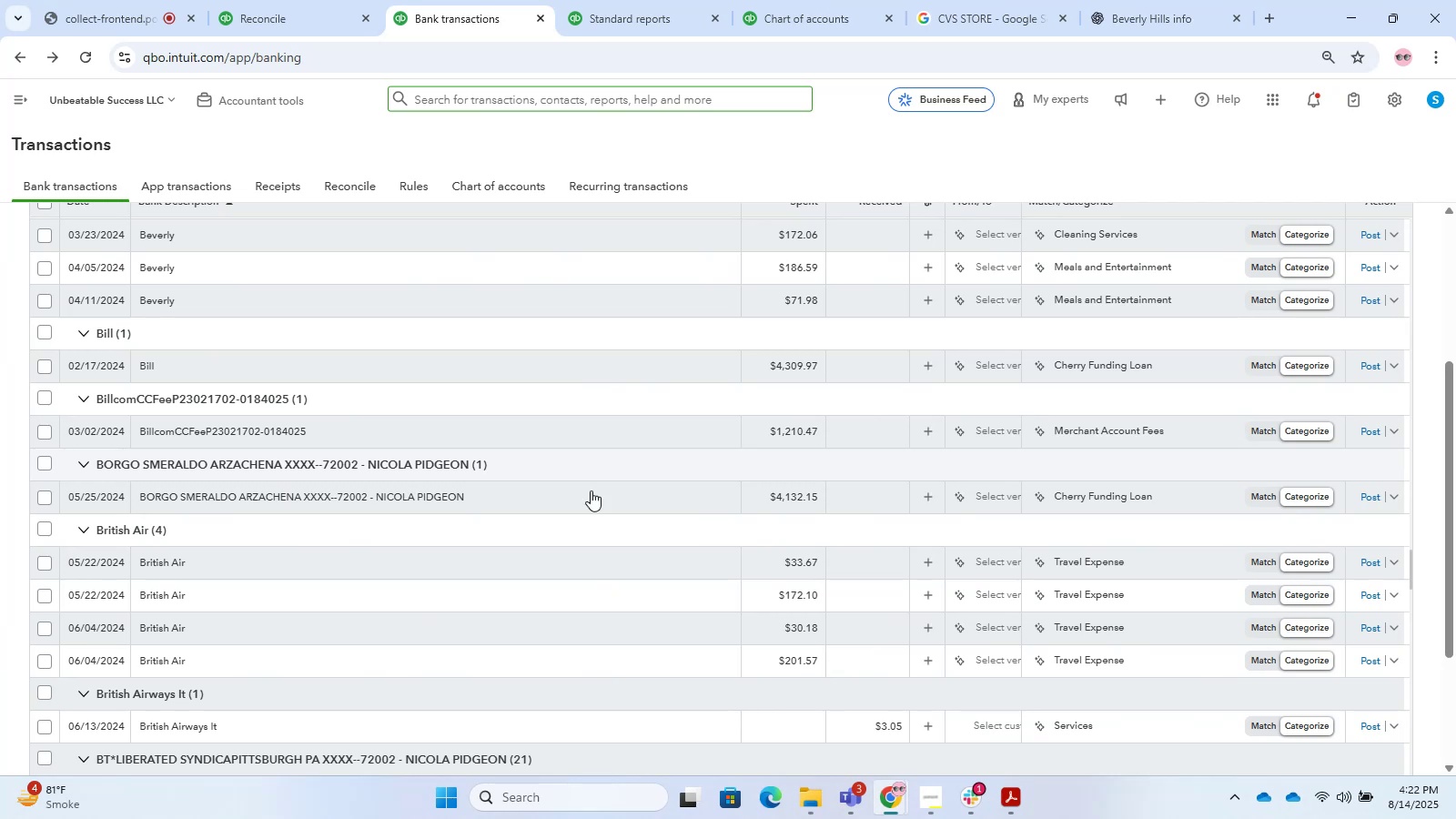 
left_click([353, 570])
 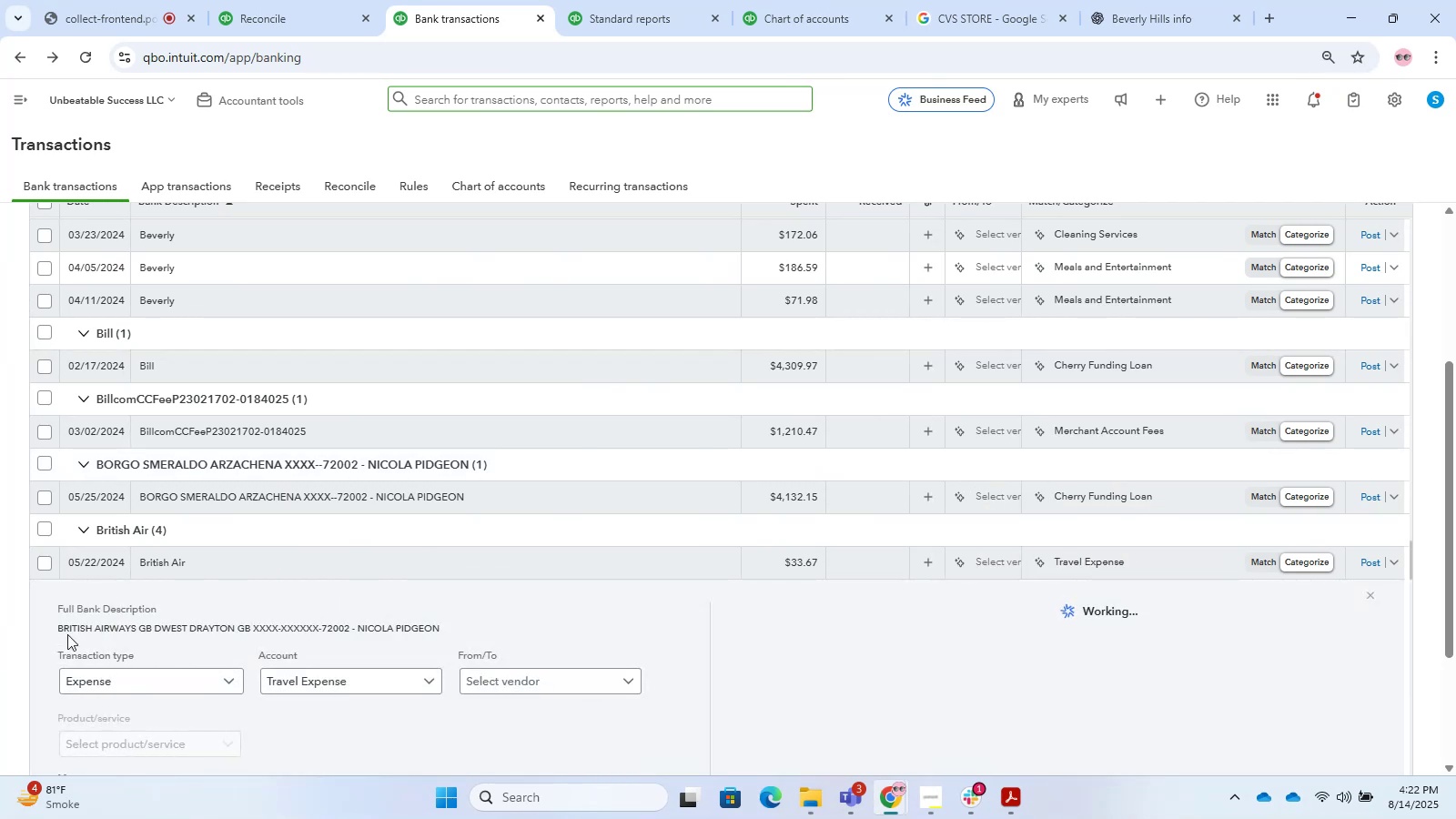 
left_click_drag(start_coordinate=[49, 627], to_coordinate=[136, 627])
 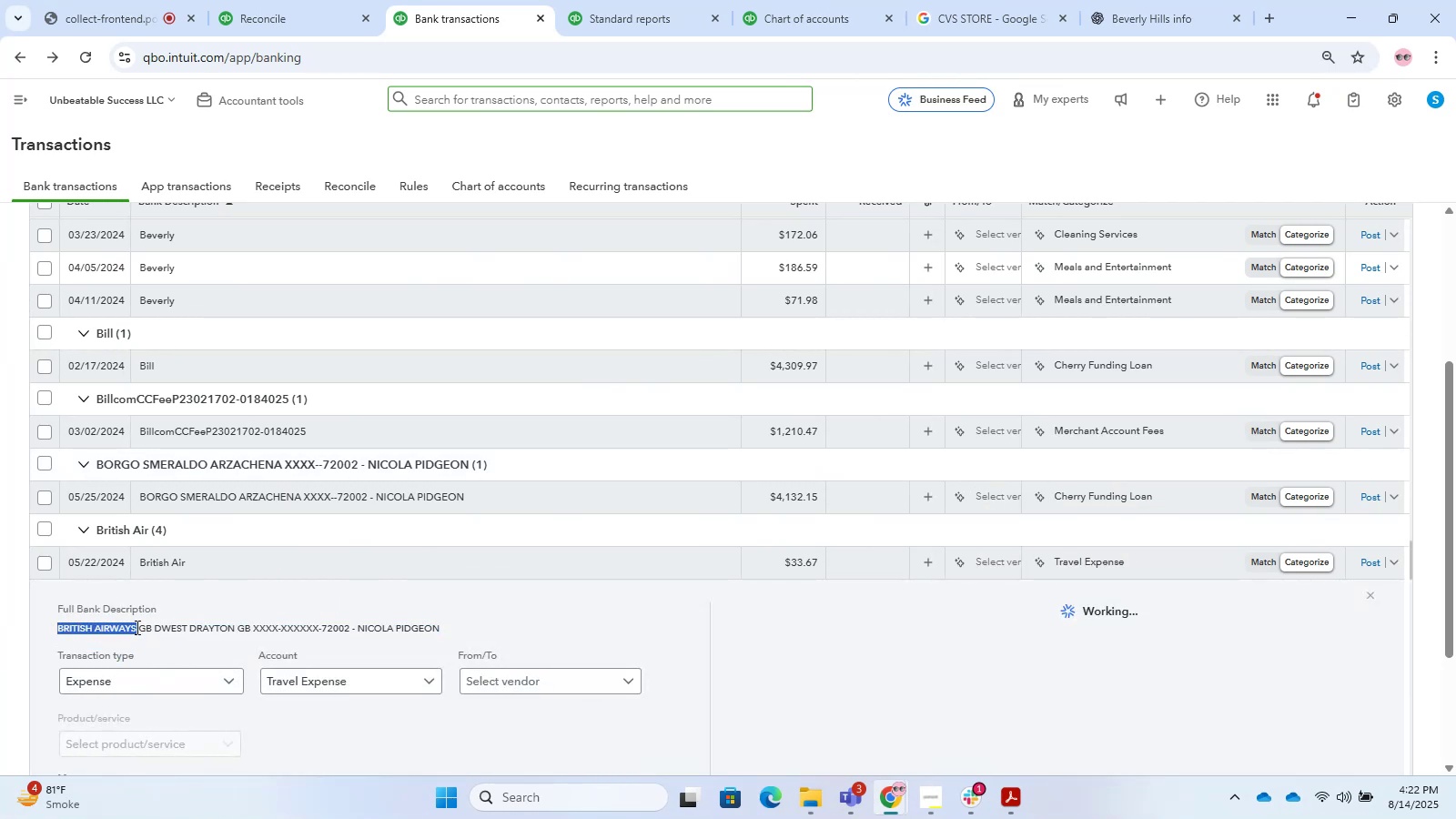 
key(Control+C)
 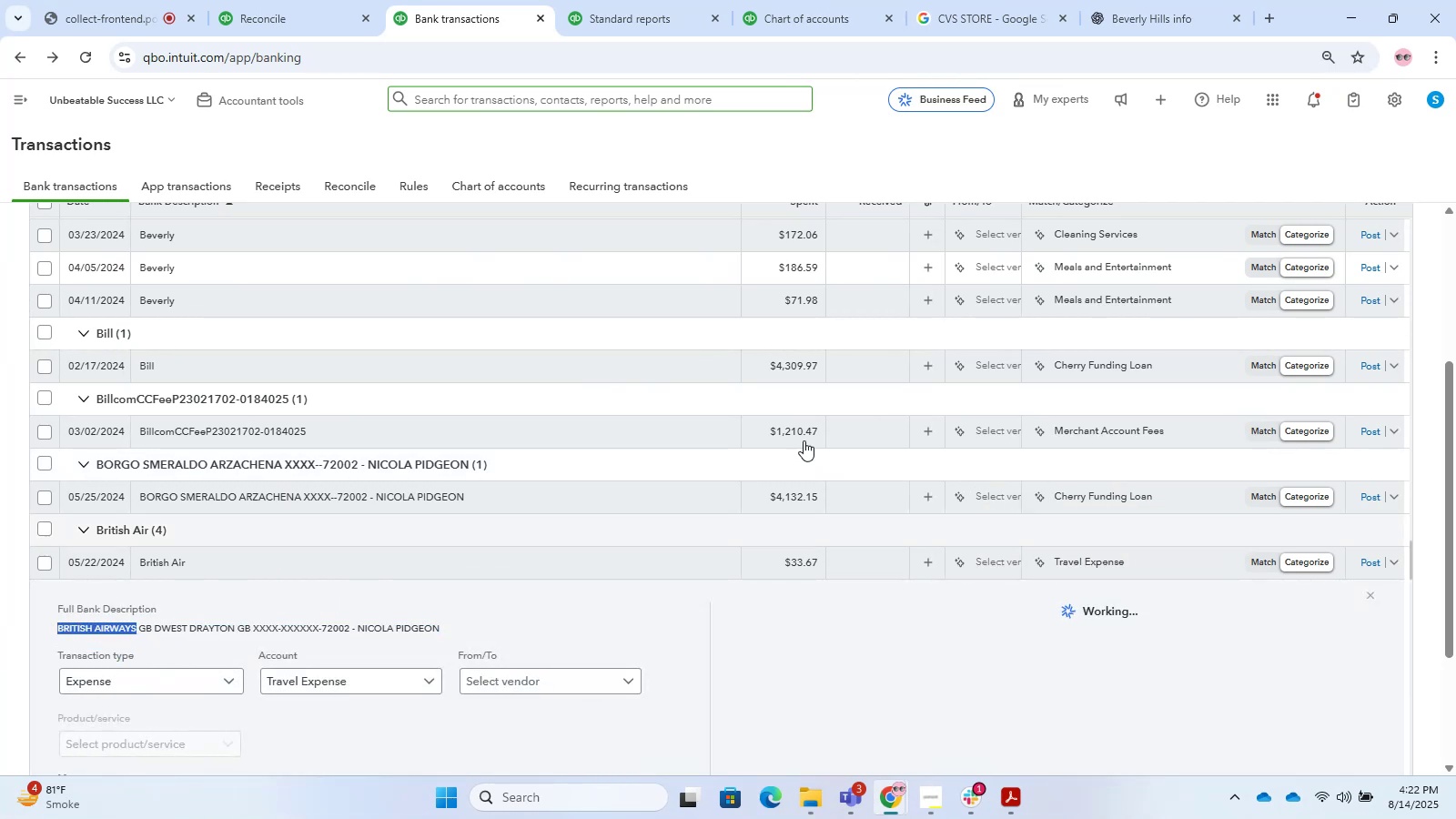 
hold_key(key=C, duration=0.36)
 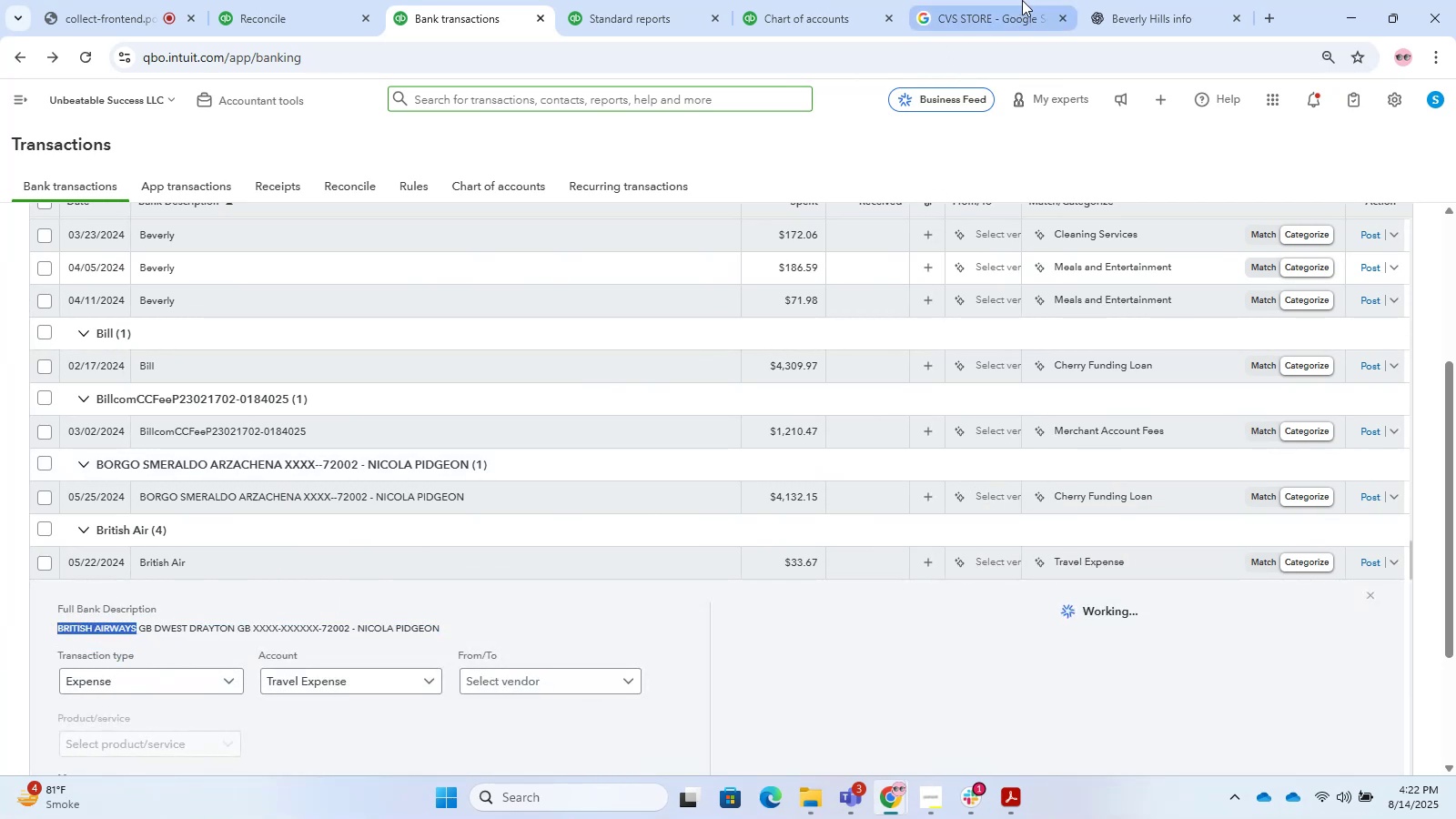 
left_click([1022, 0])
 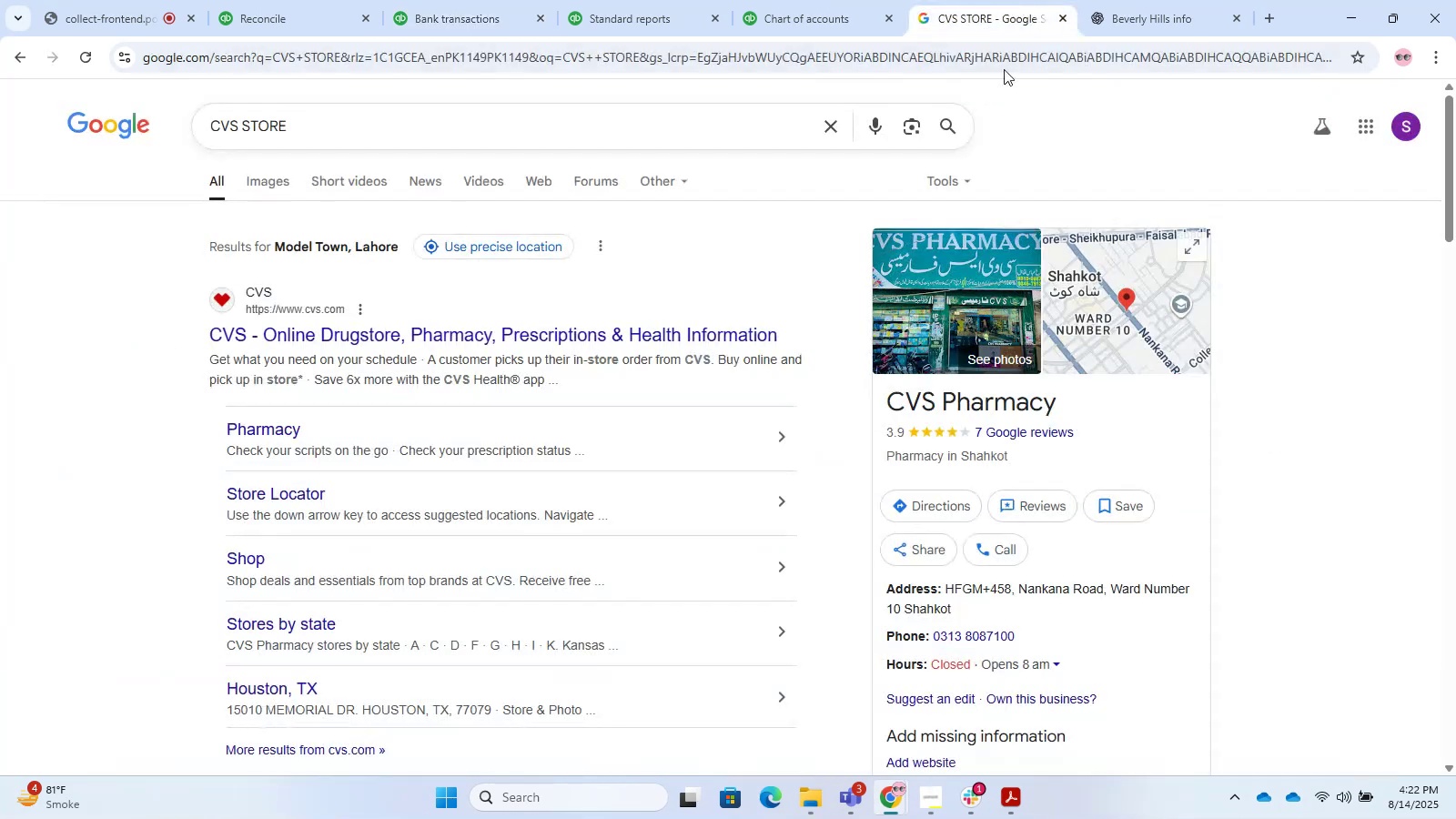 
key(Control+ControlLeft)
 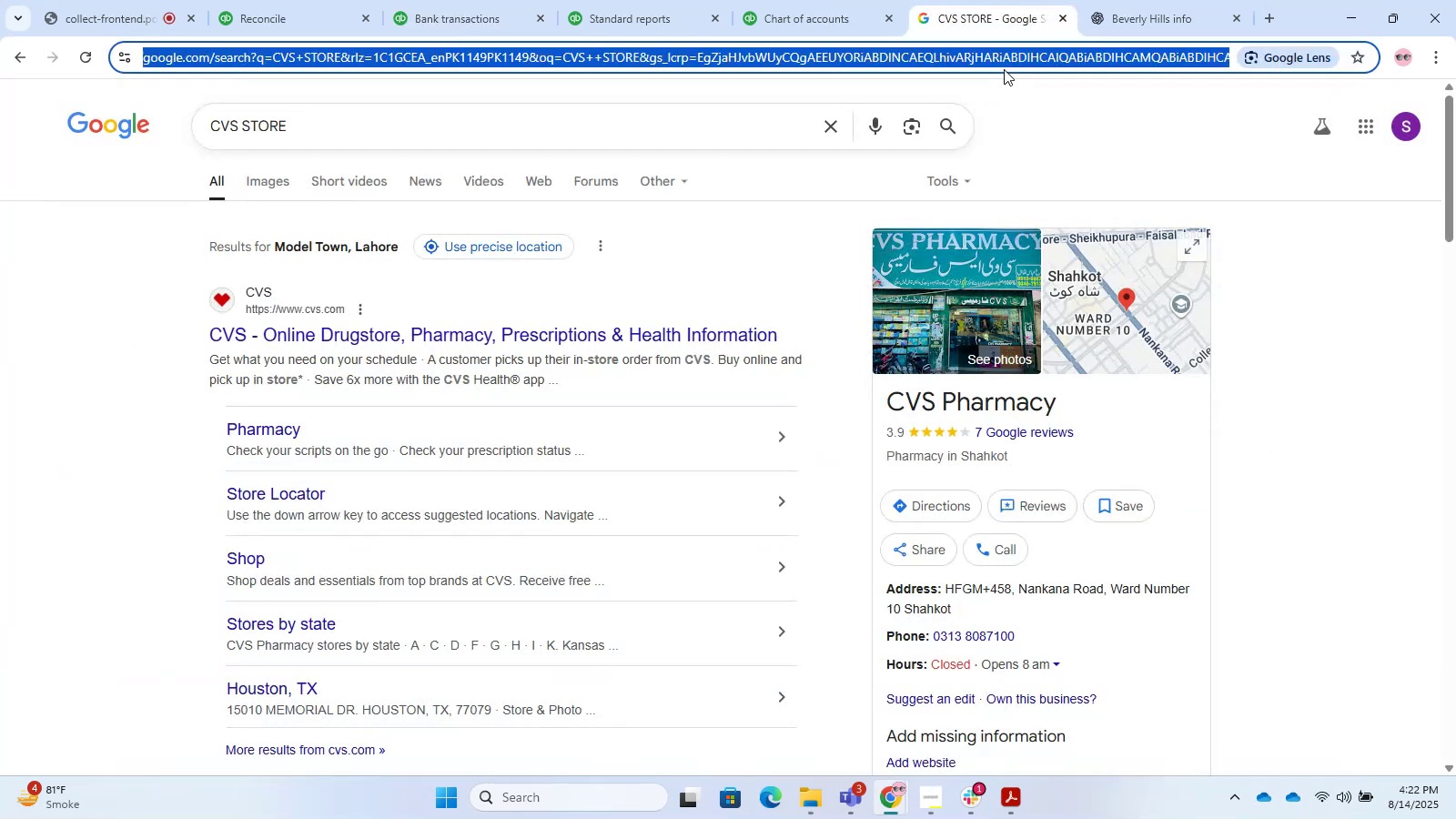 
double_click([1004, 69])
 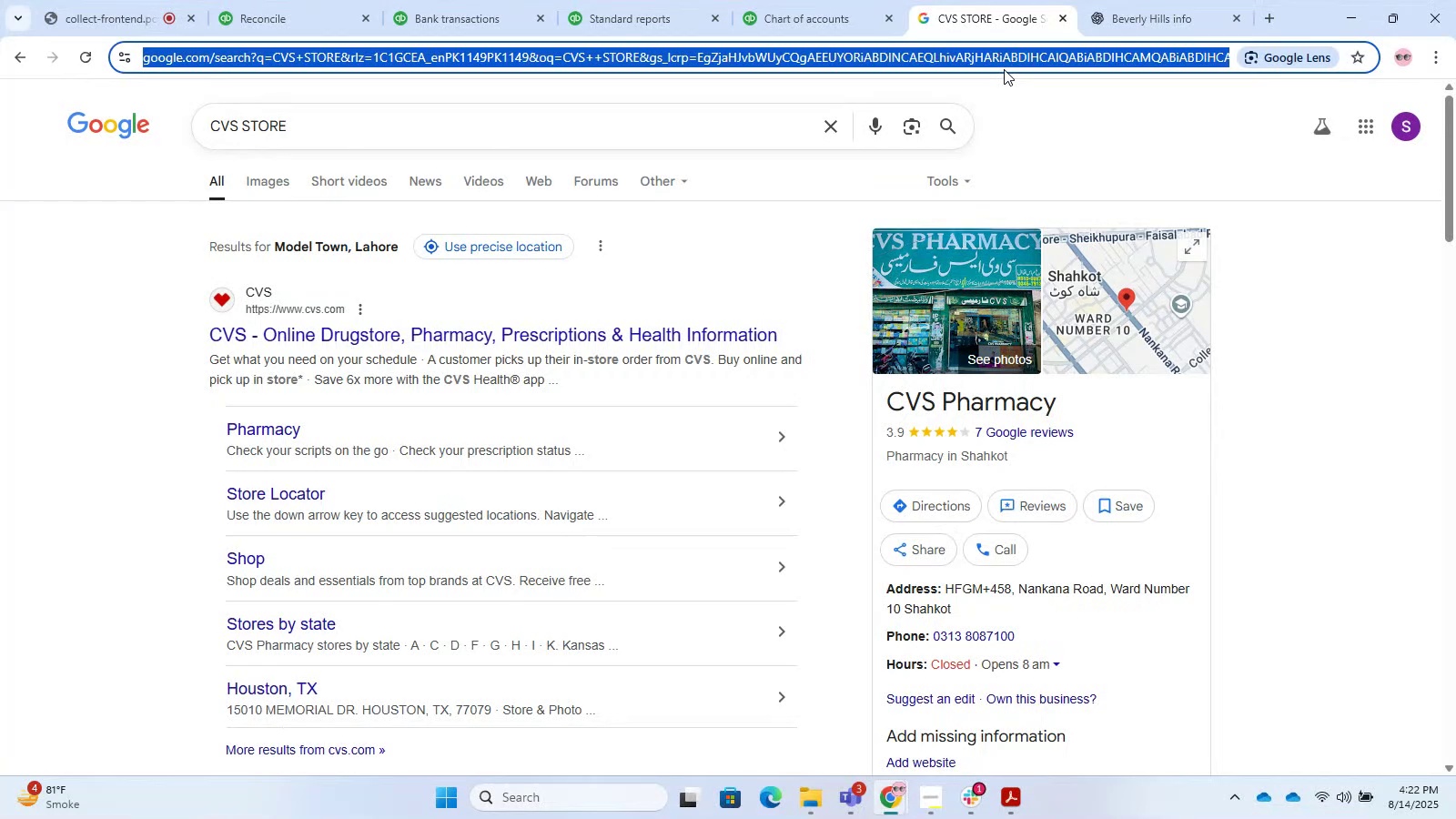 
key(Control+V)
 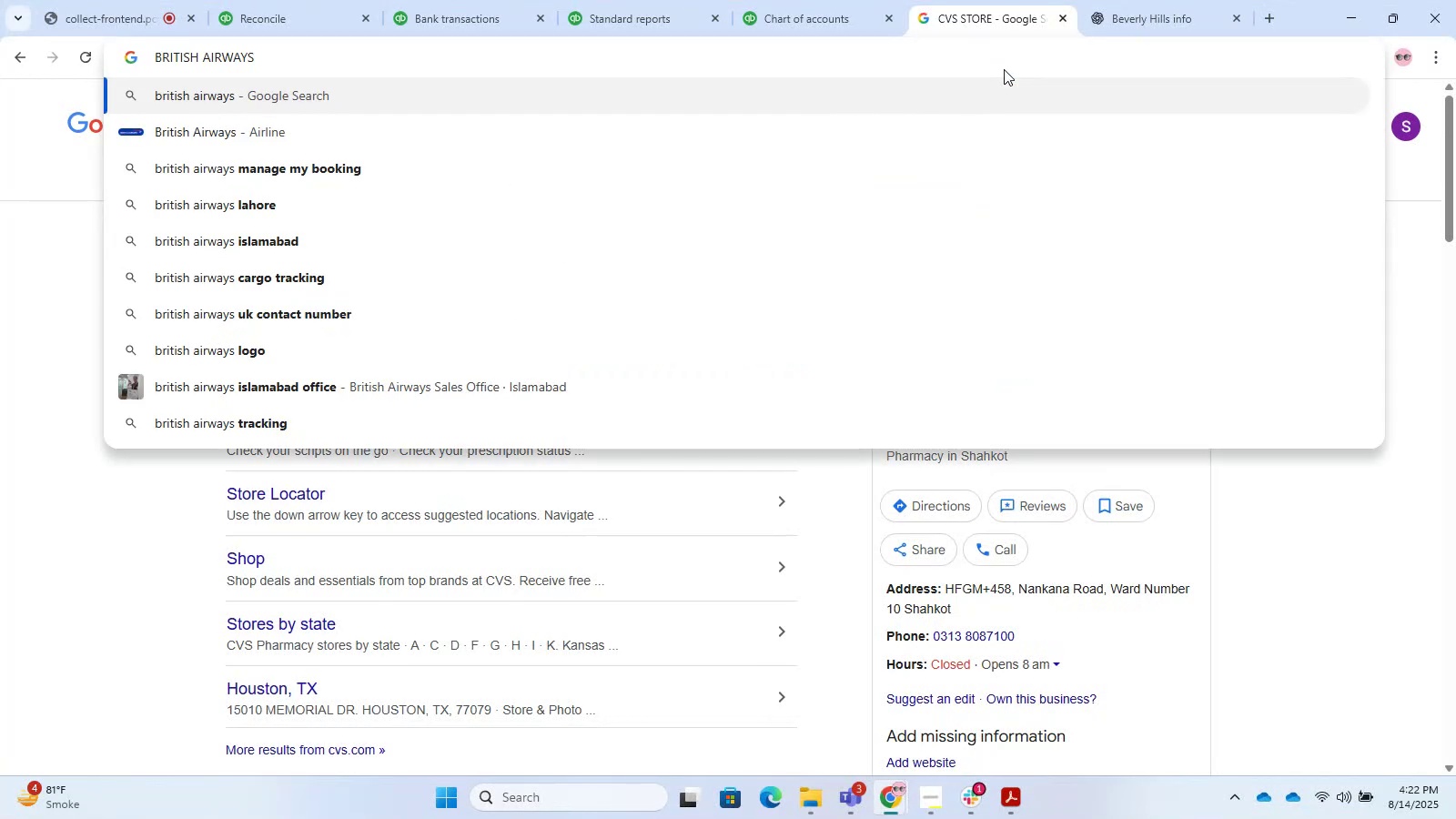 
key(Enter)
 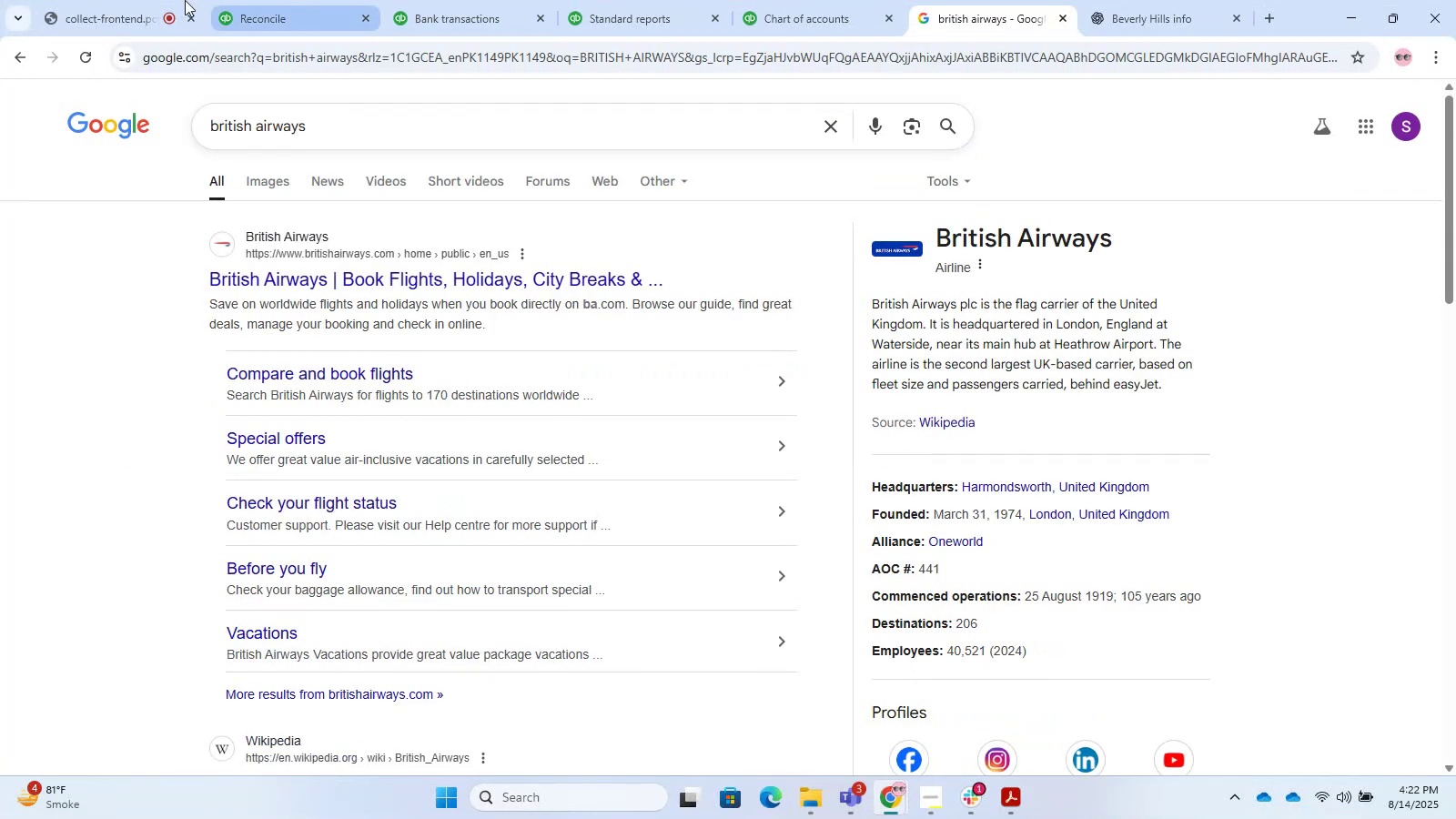 
left_click_drag(start_coordinate=[475, 0], to_coordinate=[480, 0])
 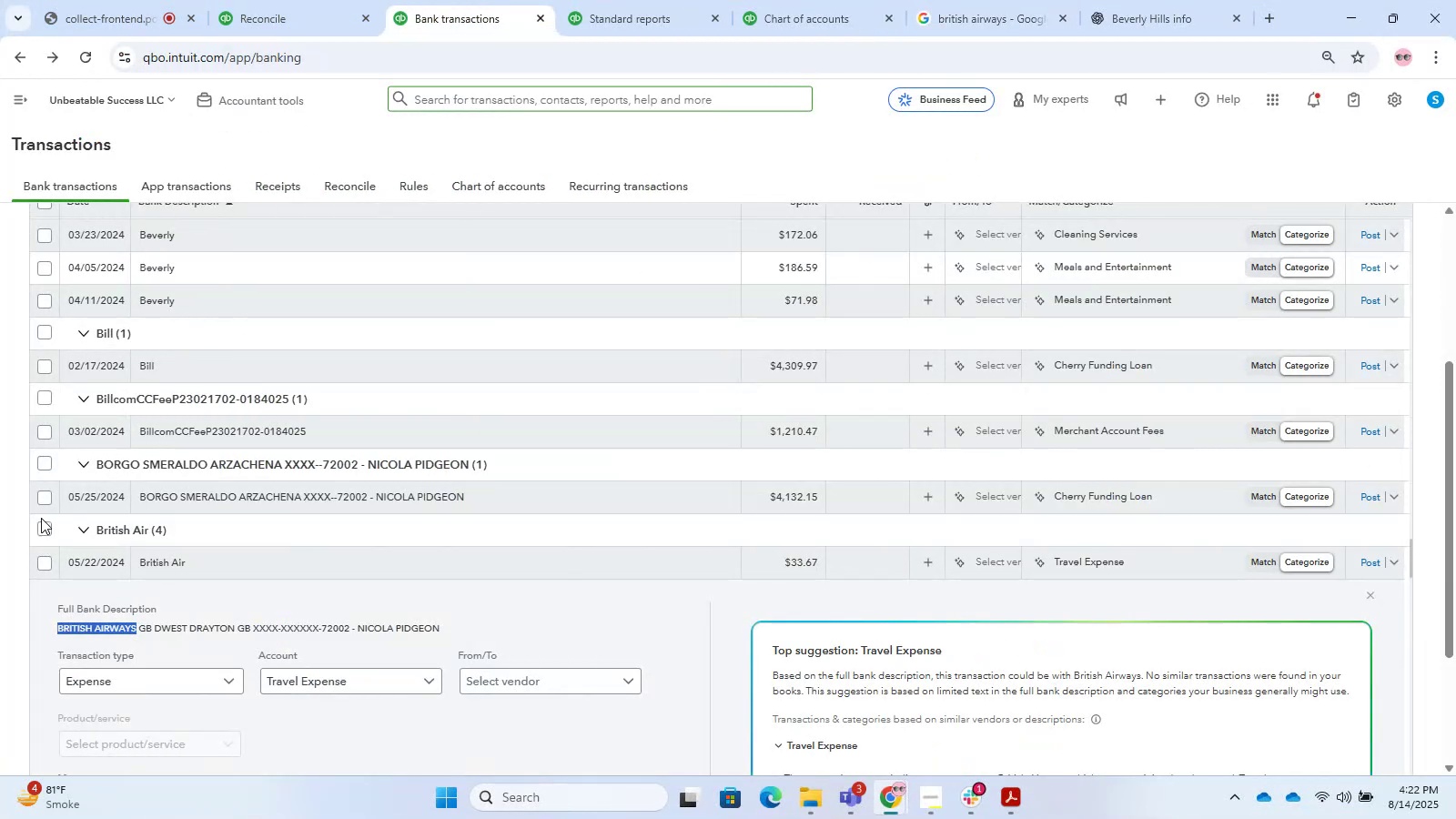 
left_click([36, 528])
 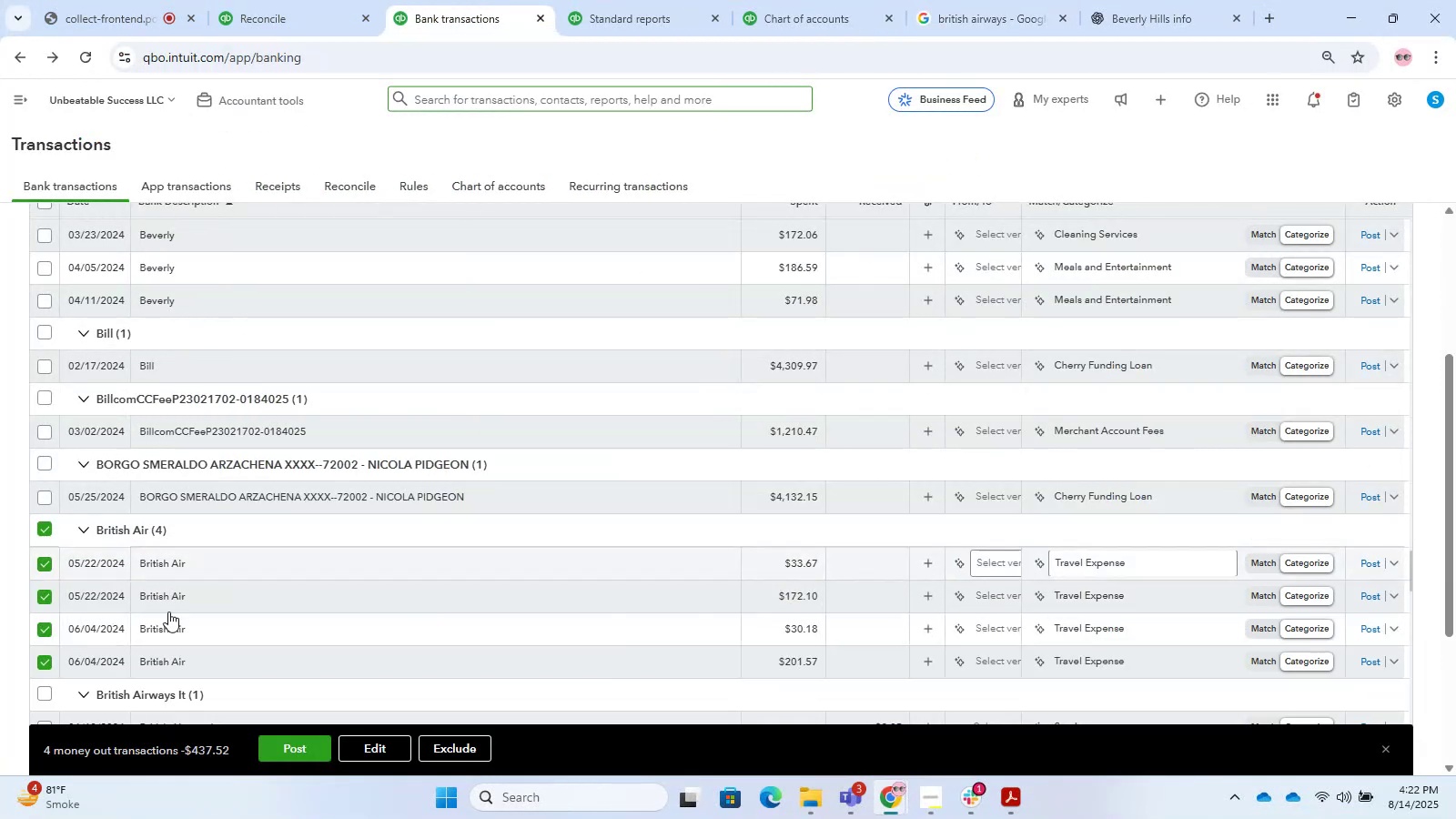 
mouse_move([360, 701])
 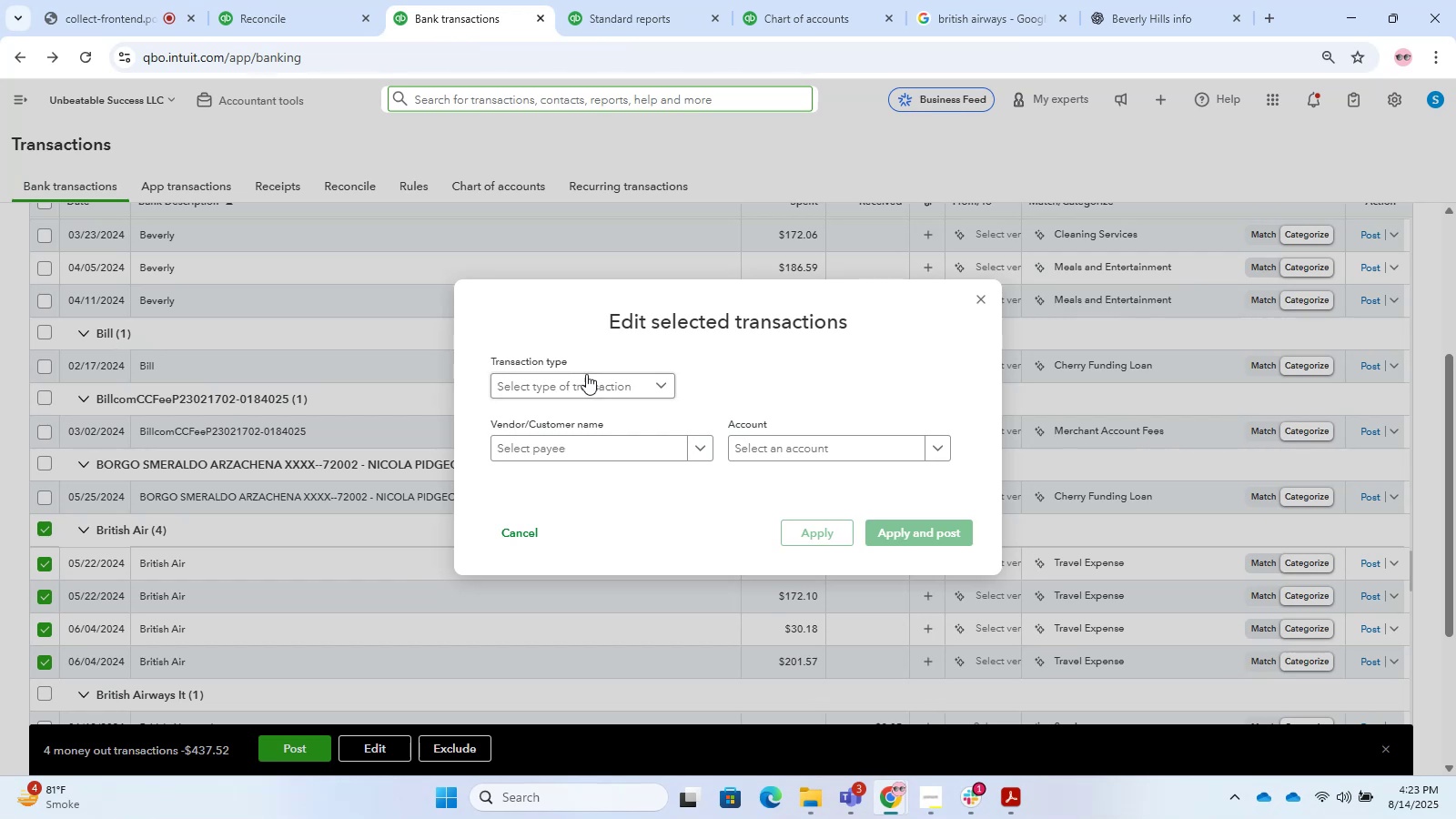 
double_click([584, 390])
 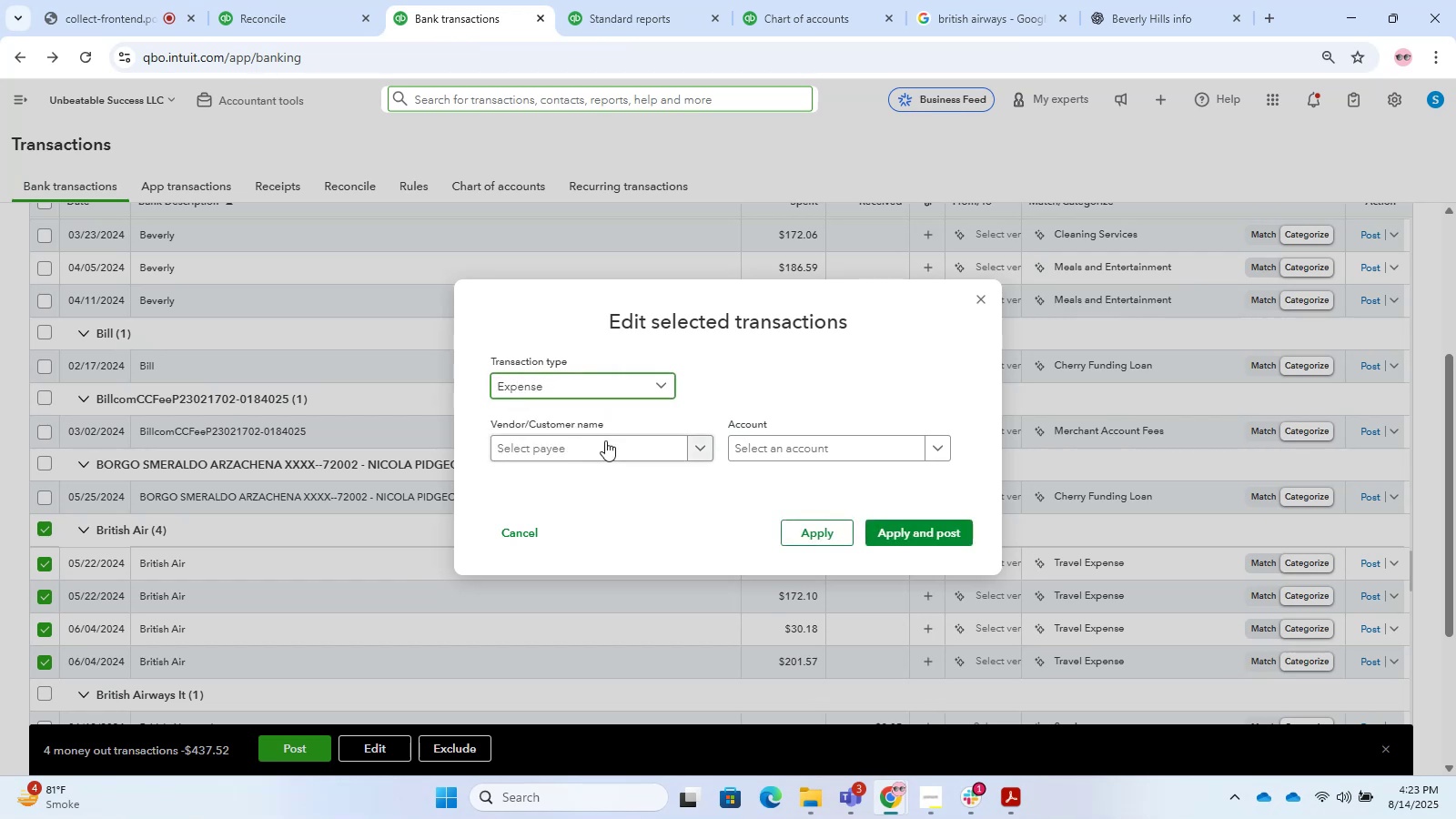 
double_click([595, 455])
 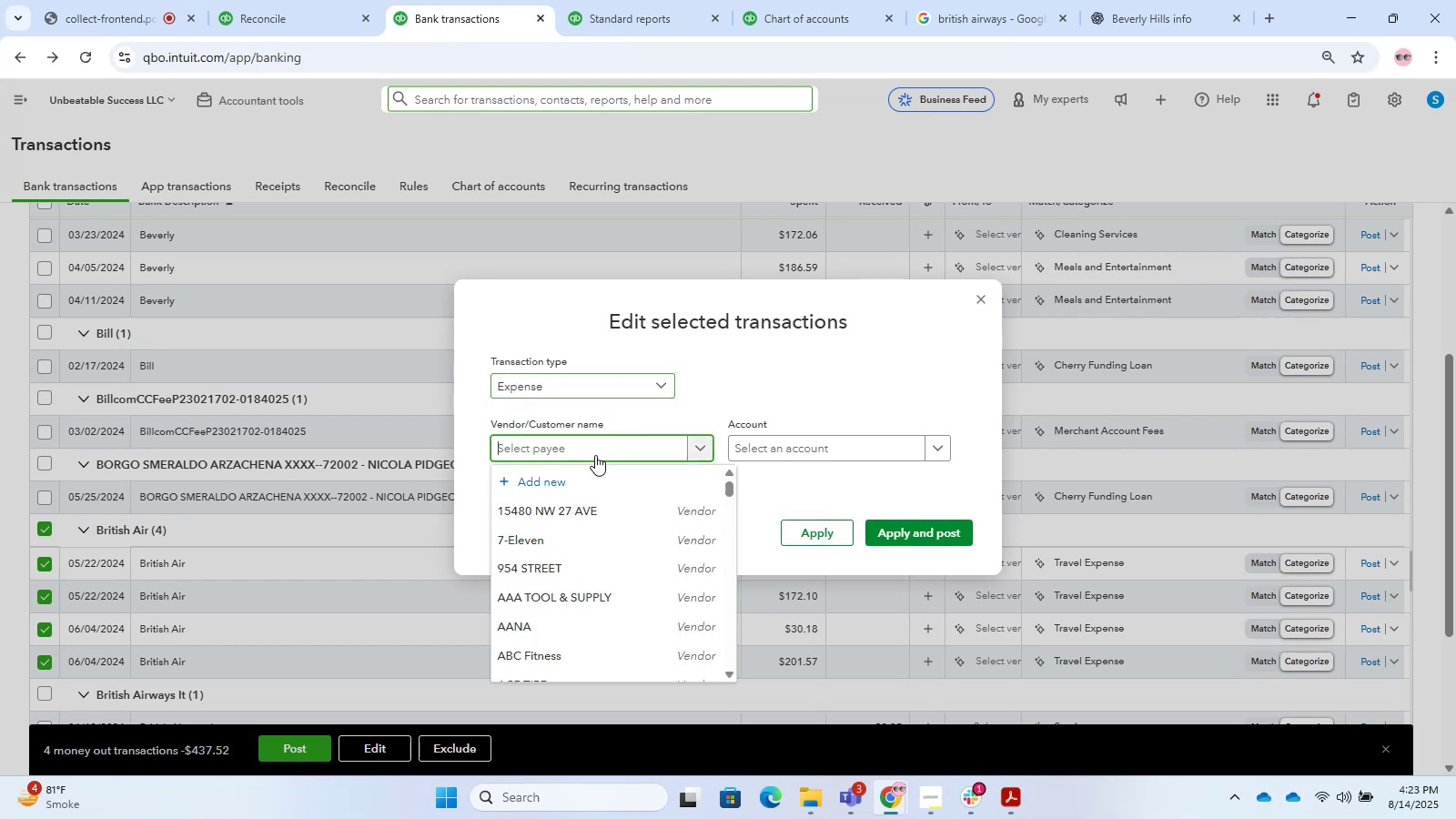 
key(Control+V)
 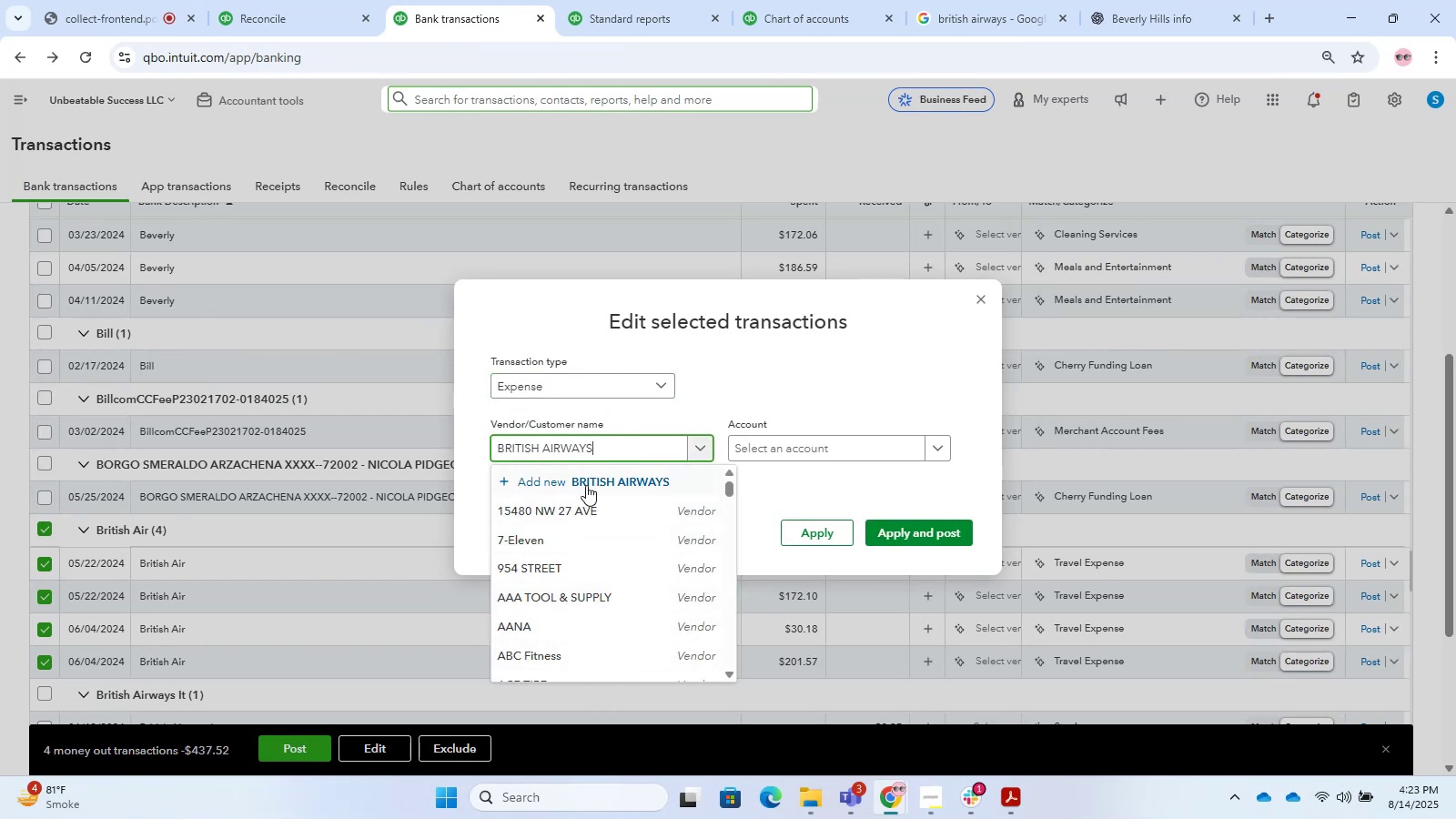 
left_click([630, 478])
 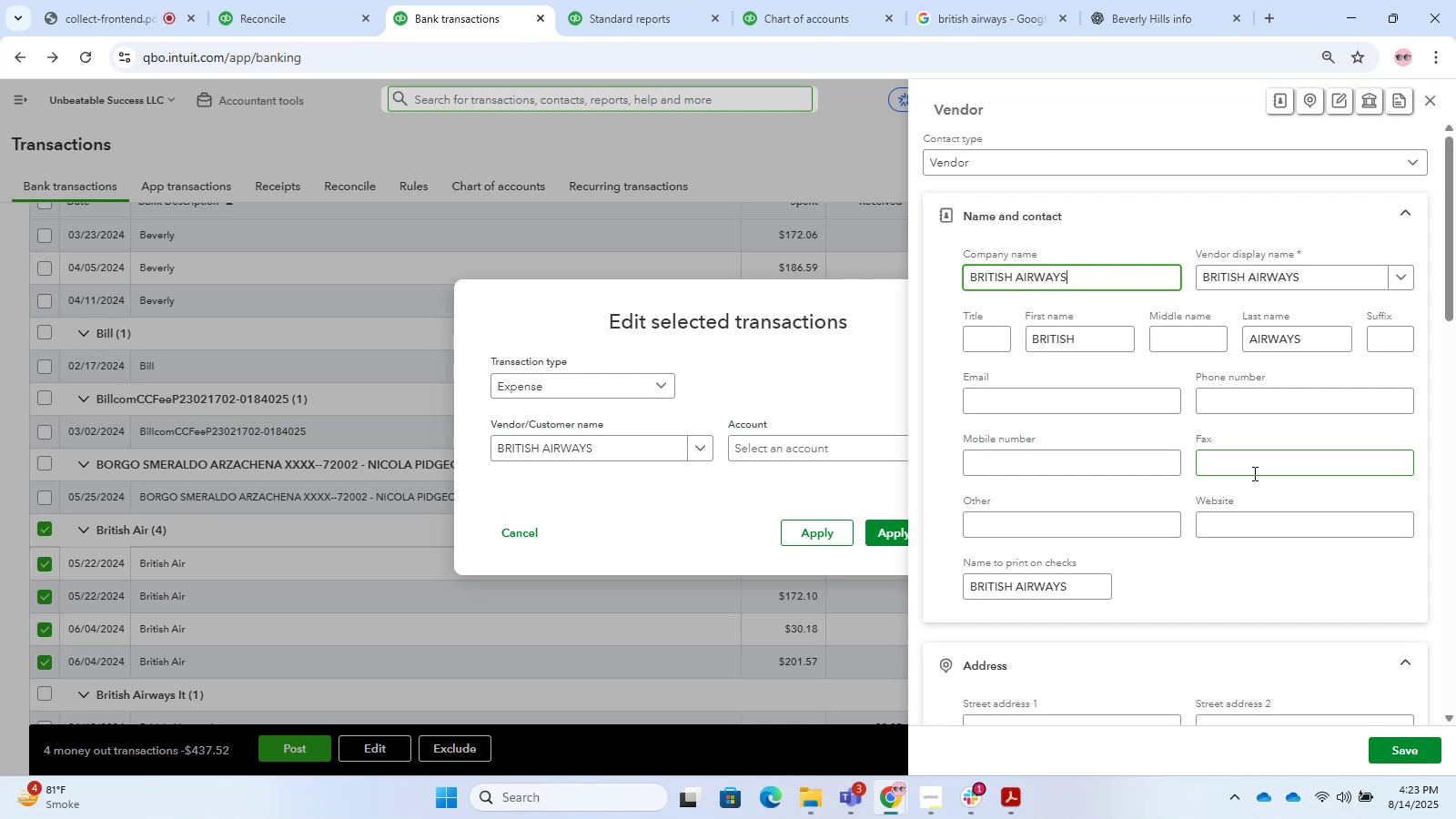 
wait(30.93)
 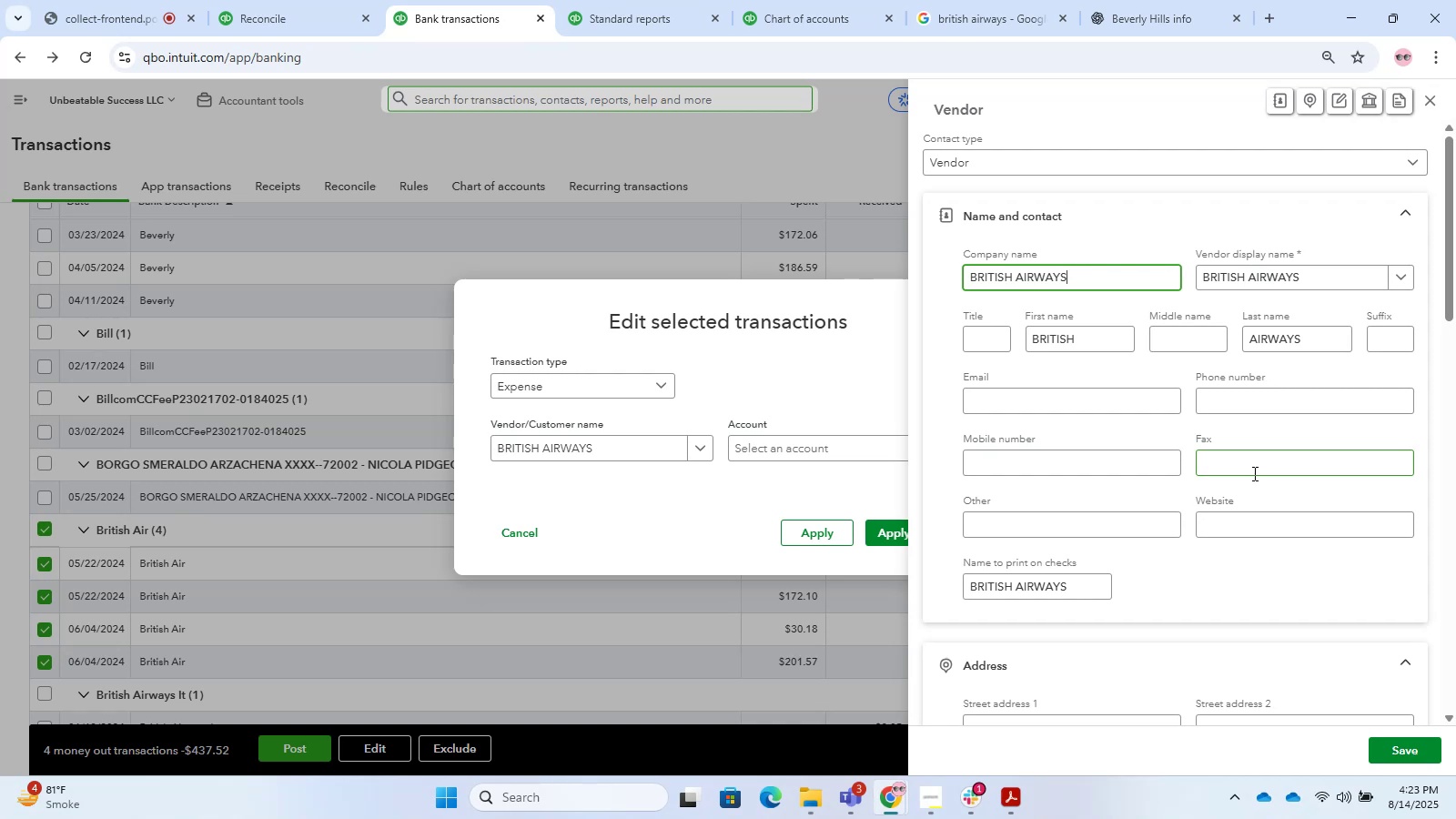 
left_click([1400, 759])
 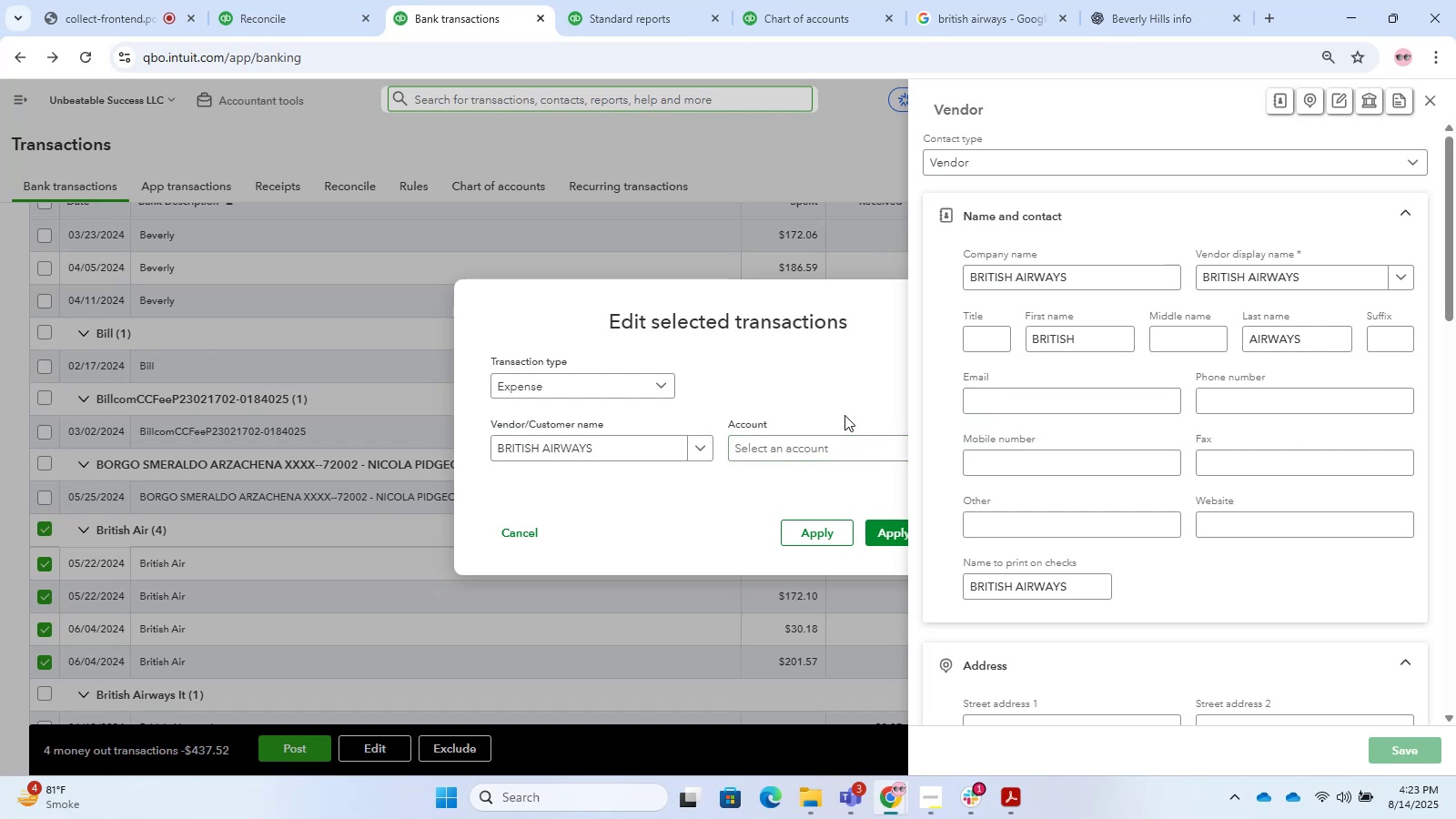 
wait(7.67)
 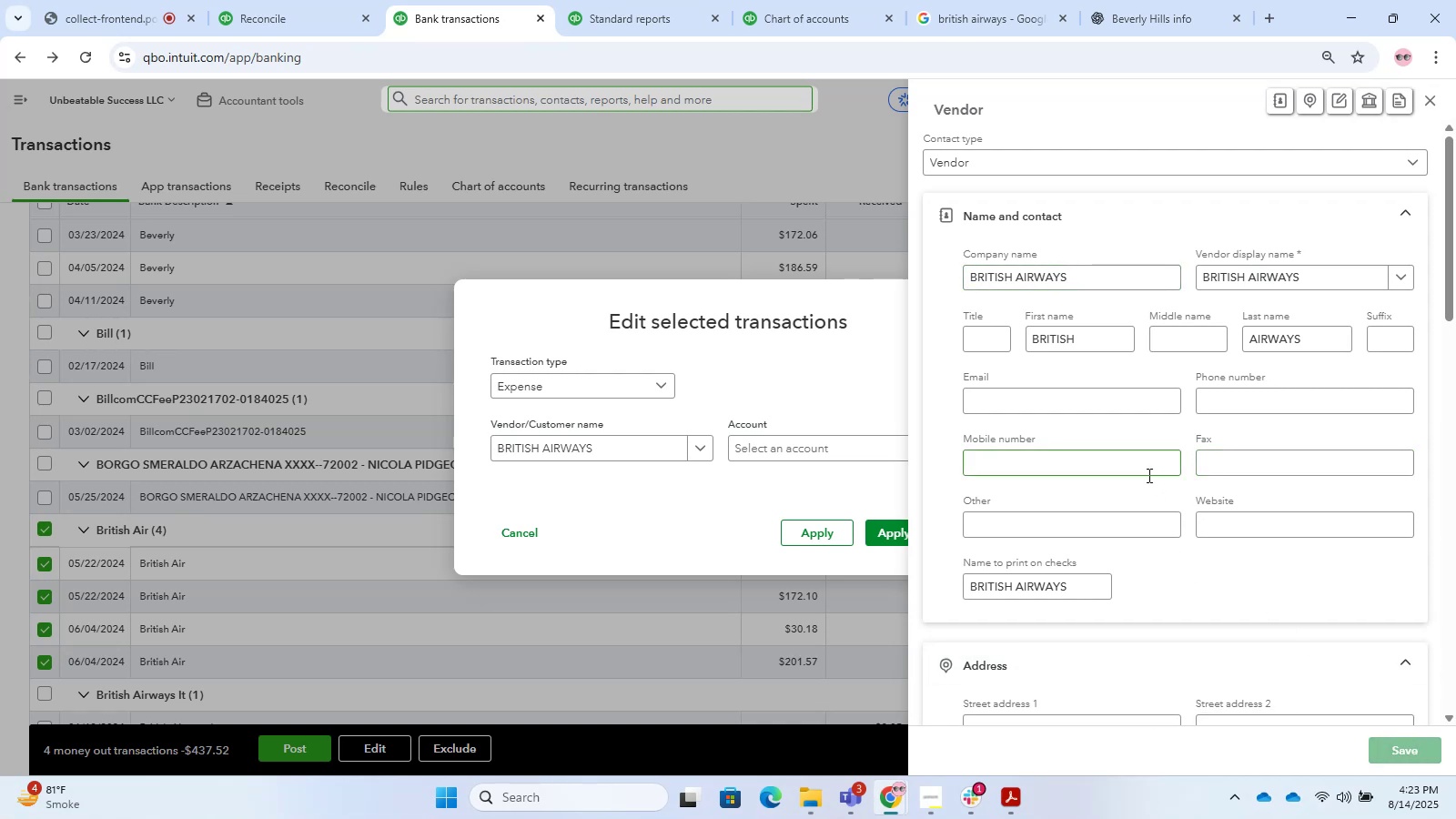 
left_click([841, 449])
 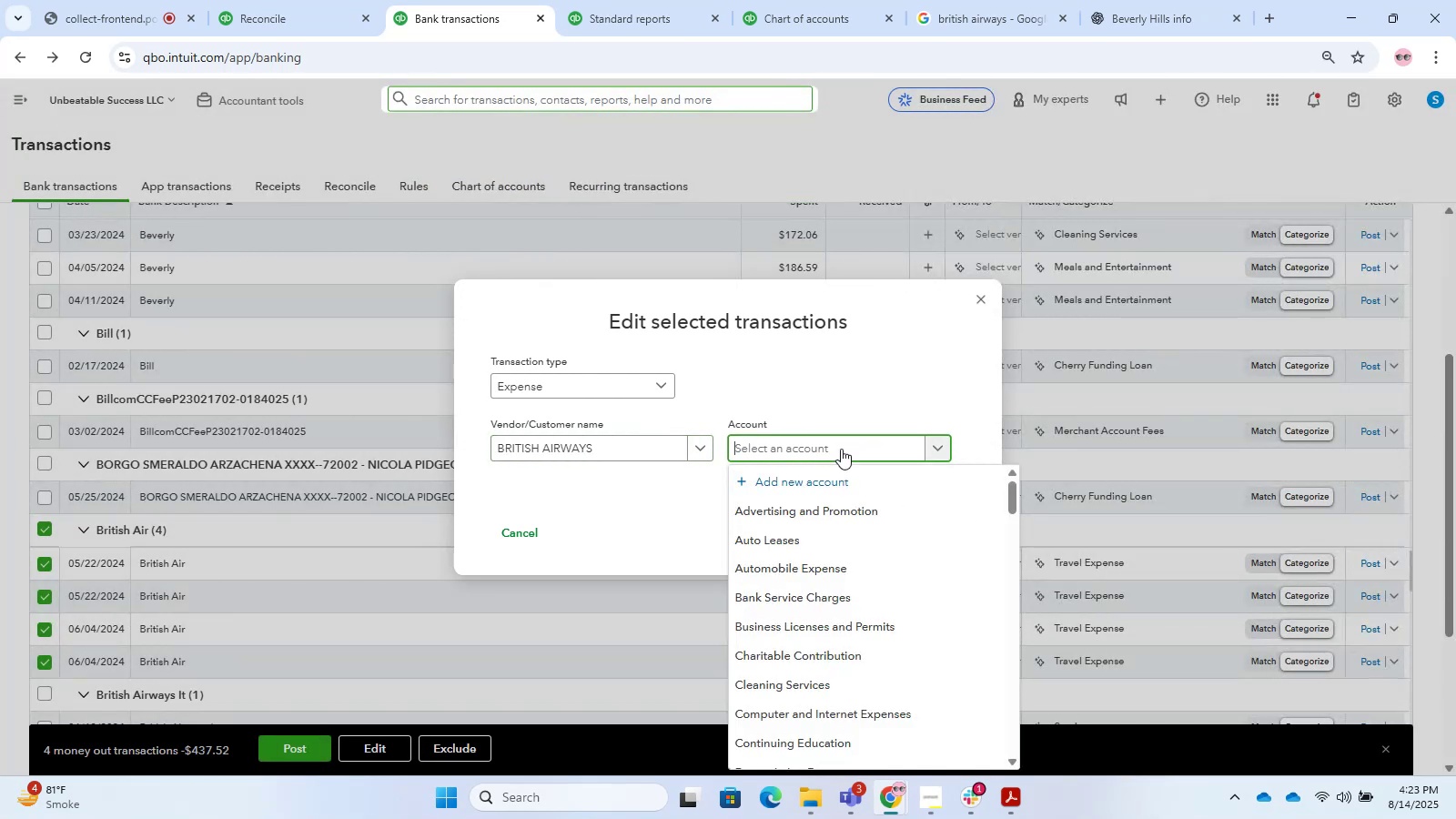 
wait(5.88)
 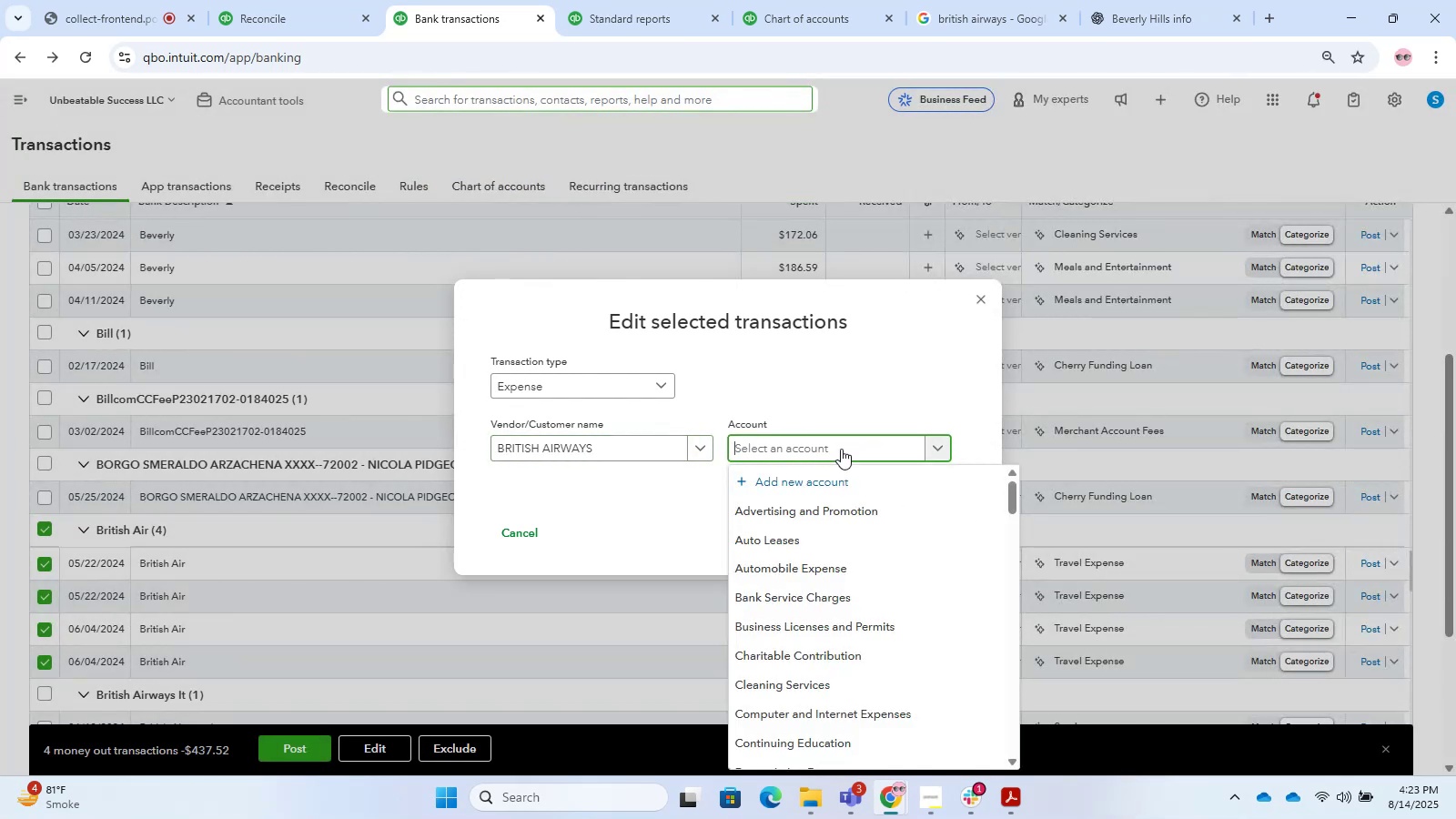 
type(trav)
 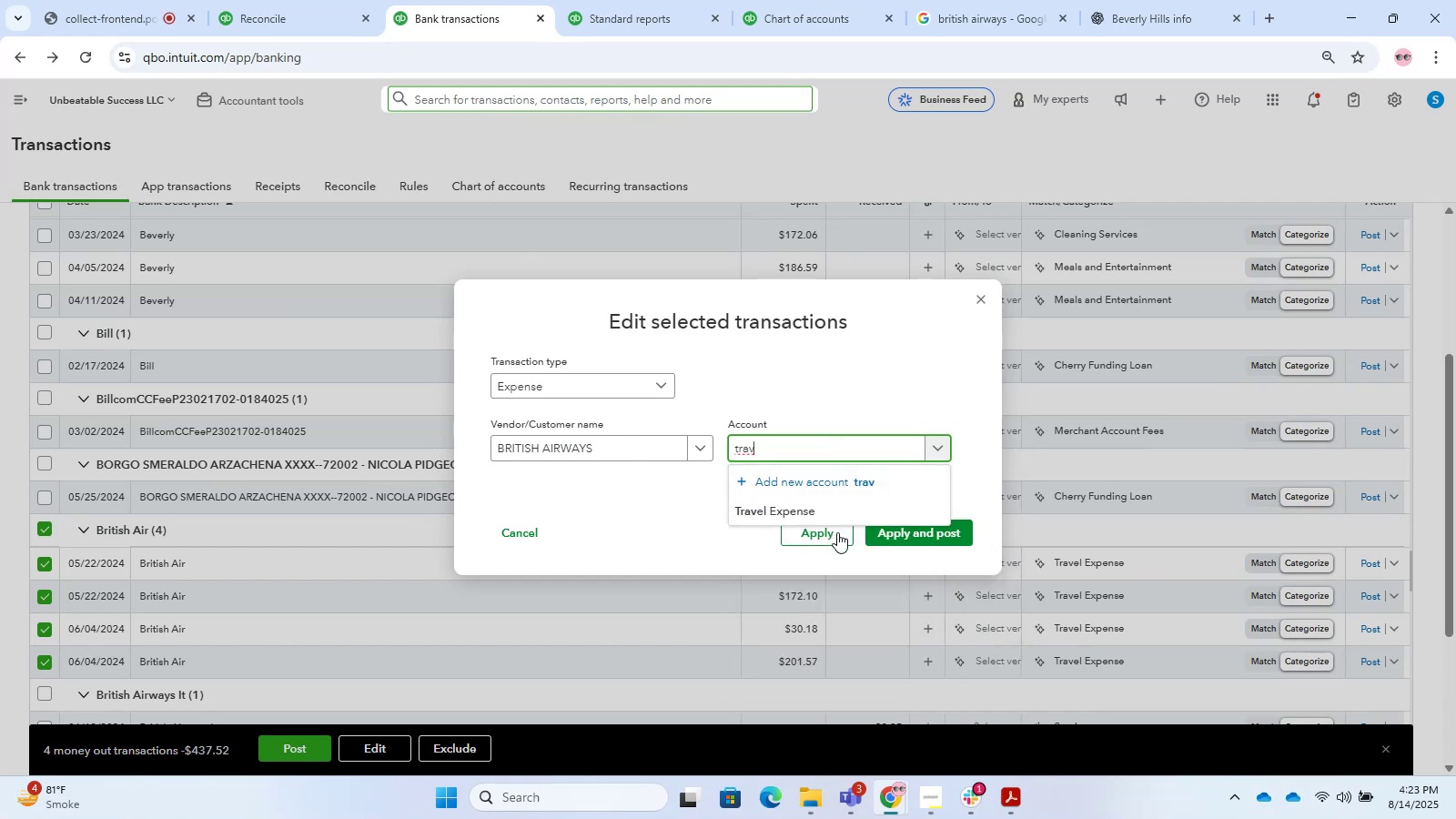 
left_click([804, 512])
 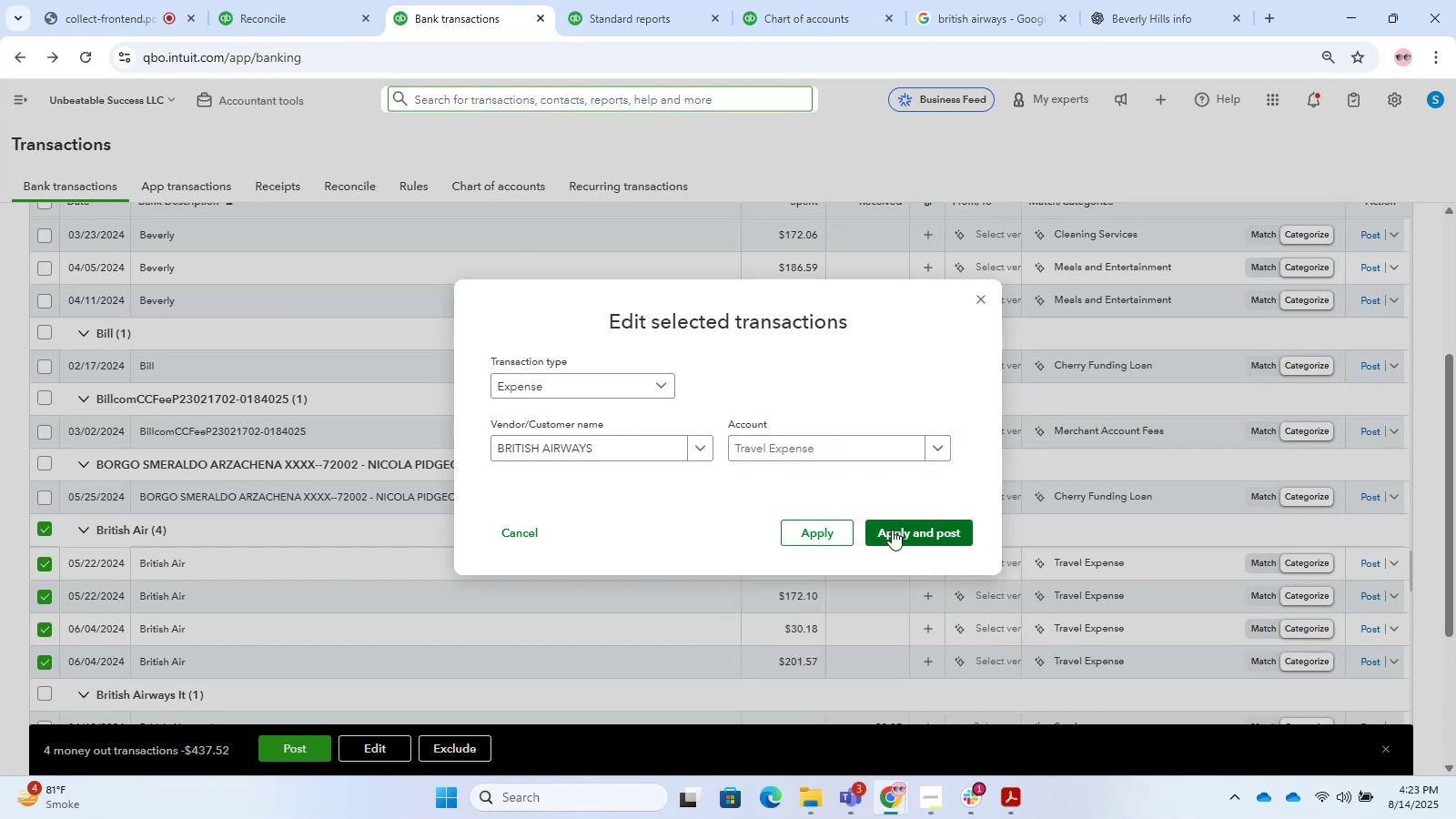 
left_click([892, 530])
 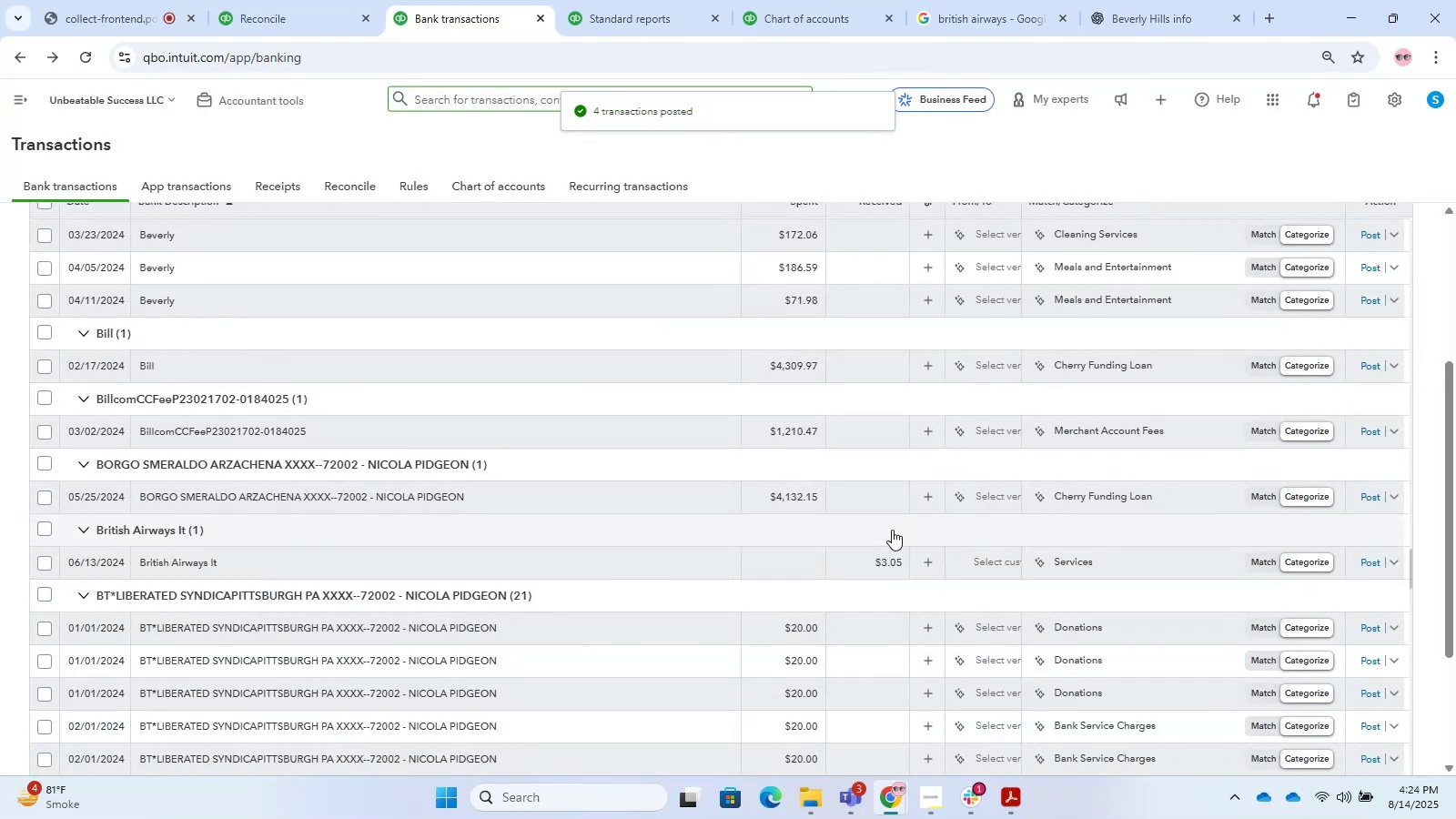 
wait(13.77)
 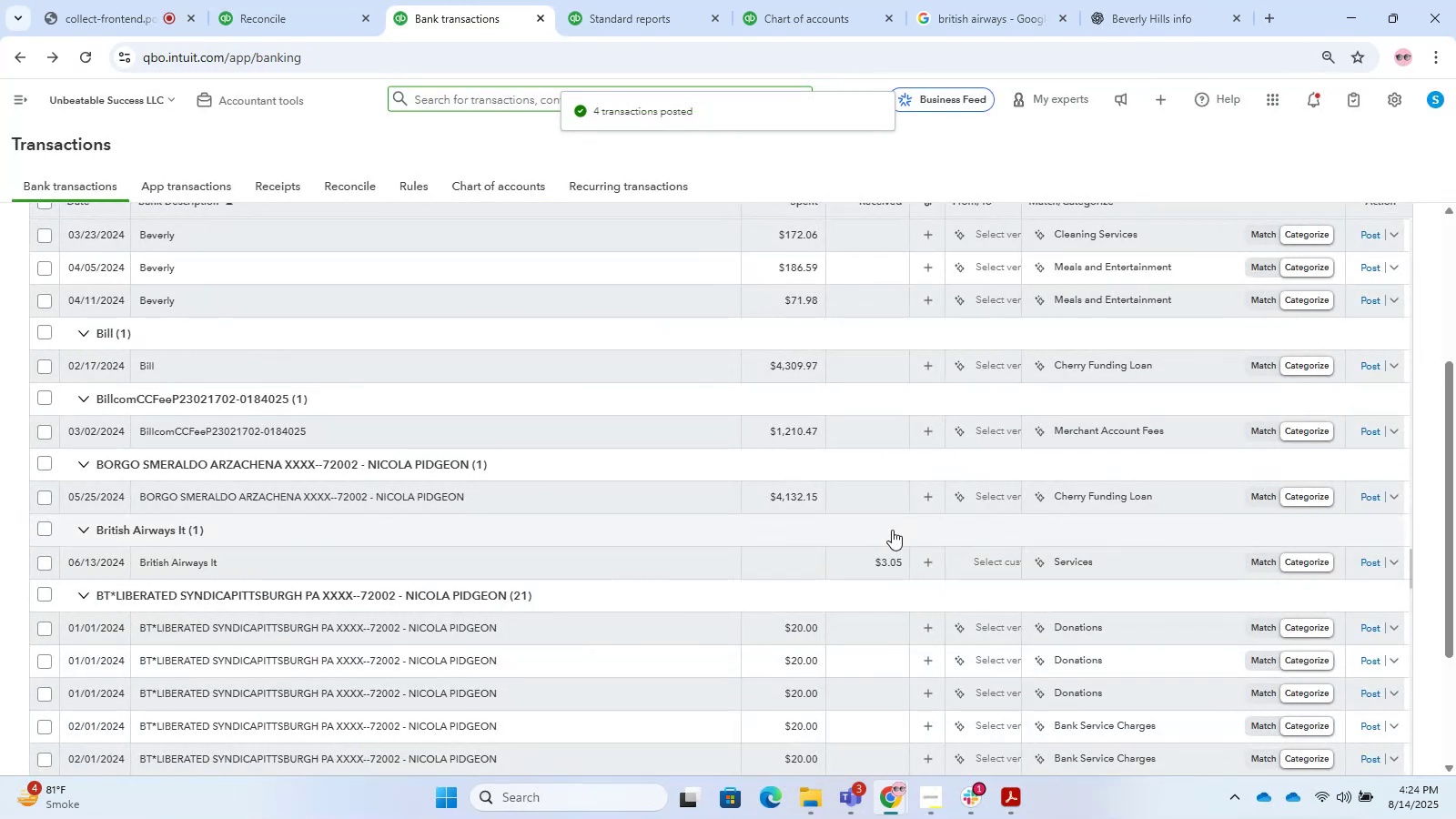 
scroll: coordinate [513, 490], scroll_direction: down, amount: 2.0
 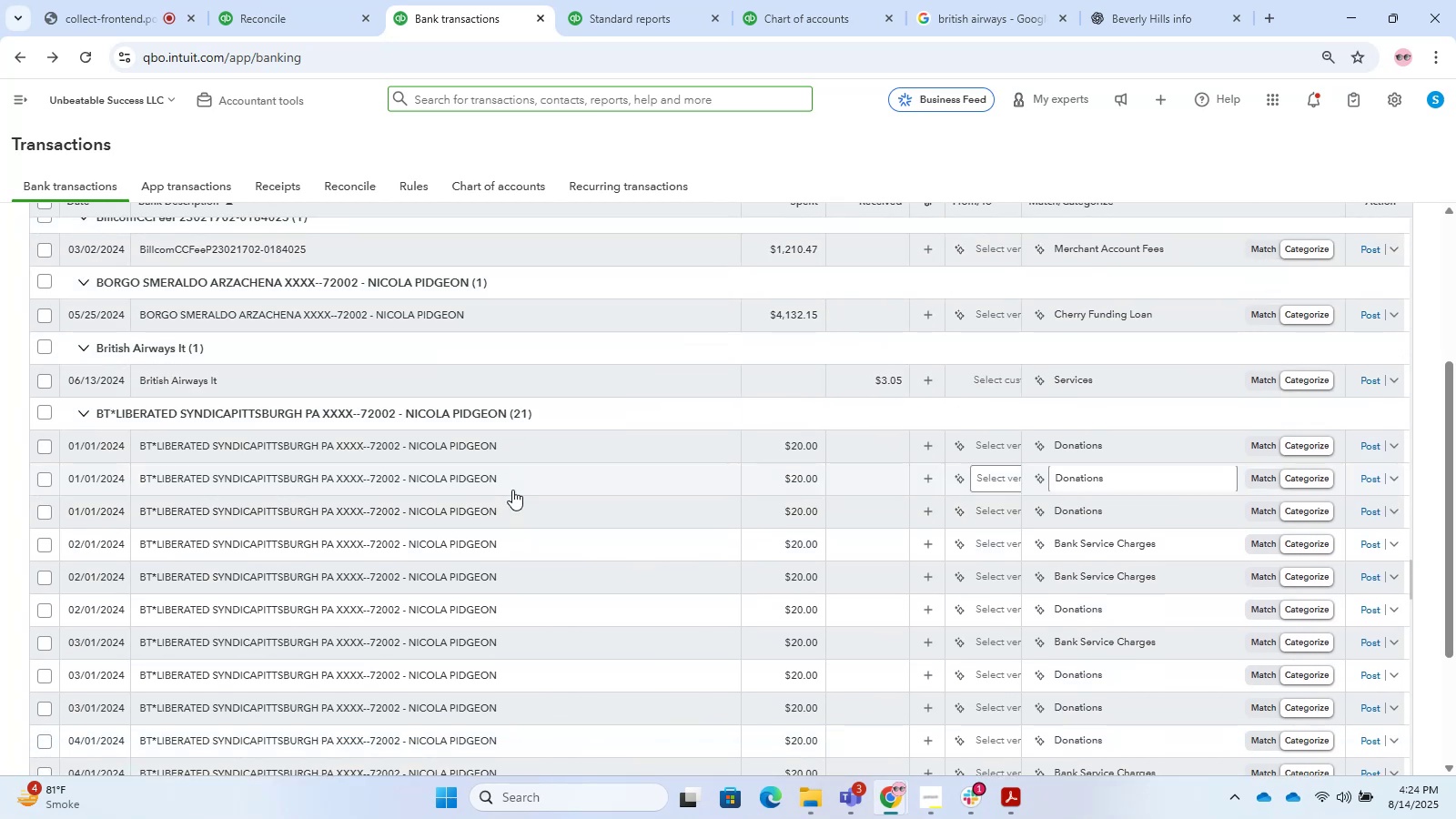 
left_click([437, 441])
 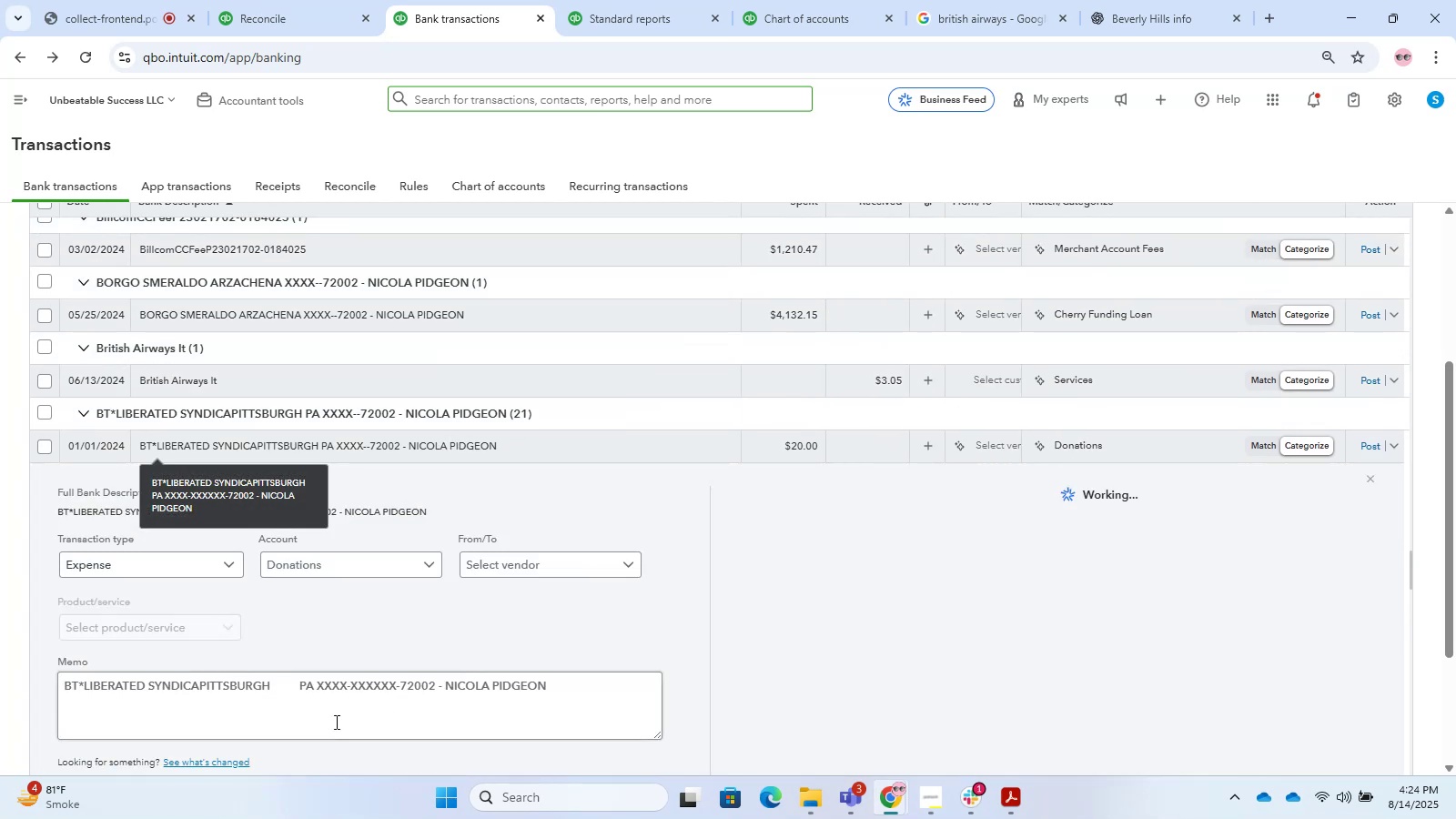 
left_click_drag(start_coordinate=[606, 681], to_coordinate=[0, 661])
 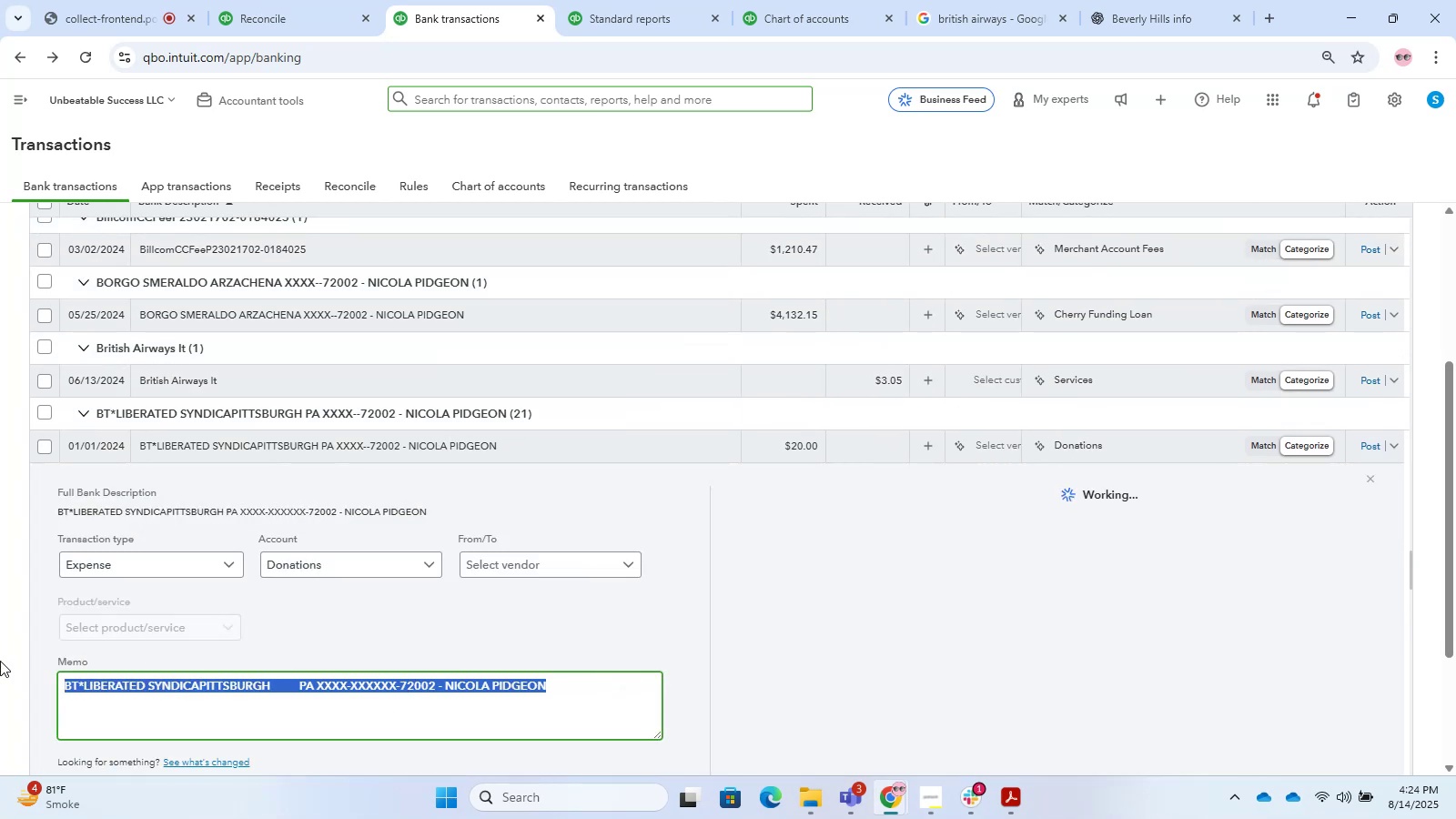 
key(Control+C)
 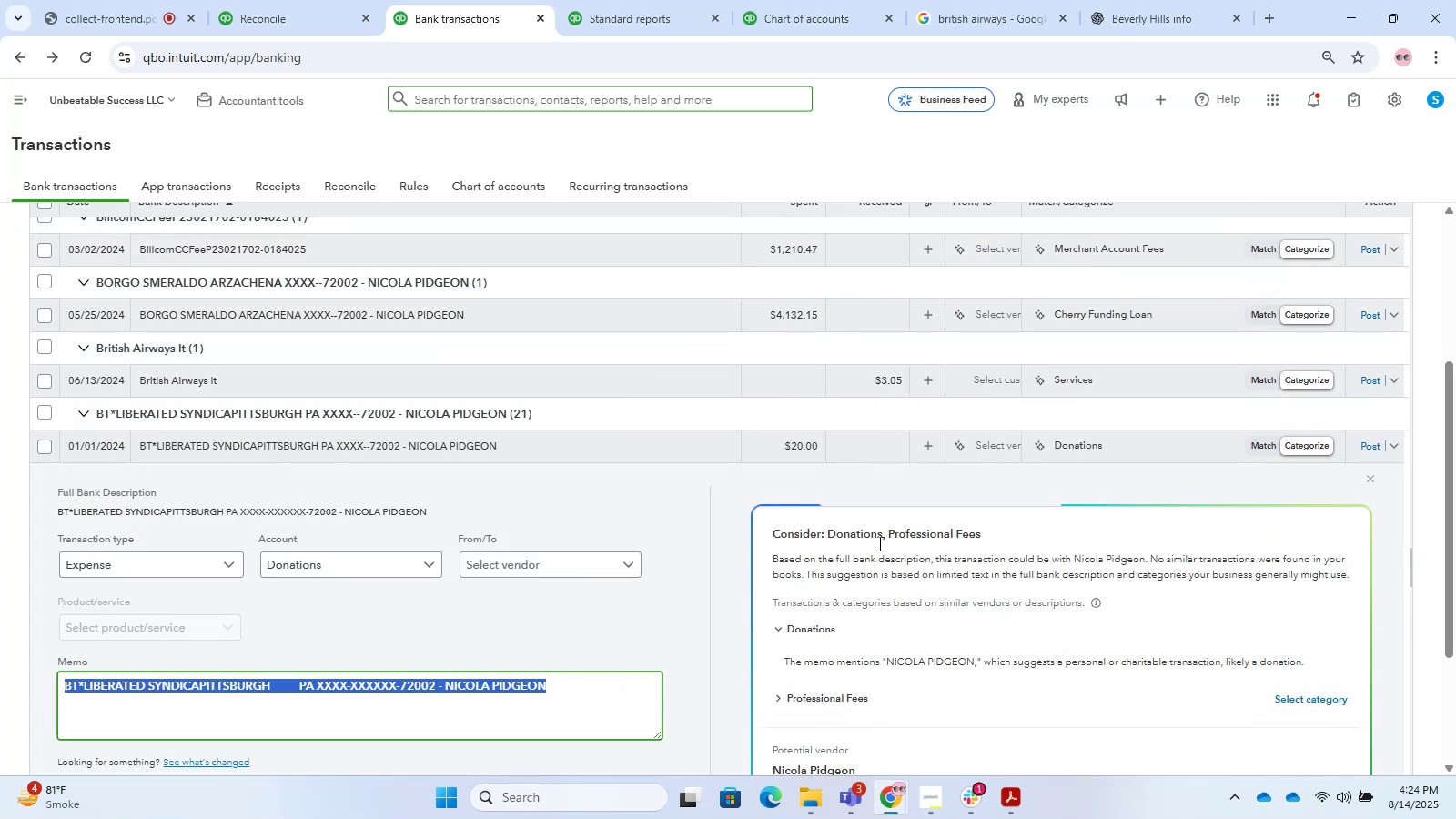 
key(Control+C)
 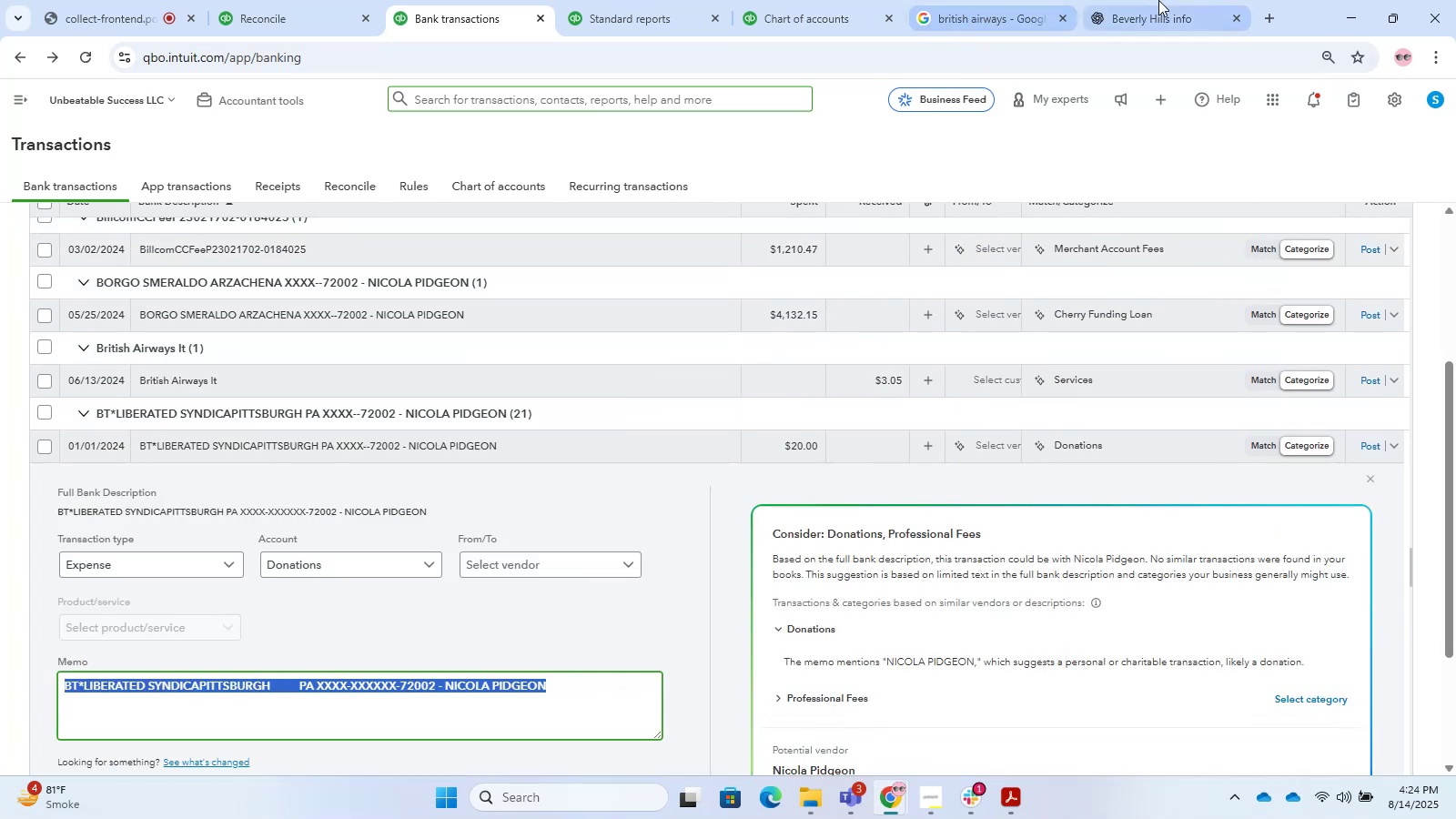 
left_click([1168, 0])
 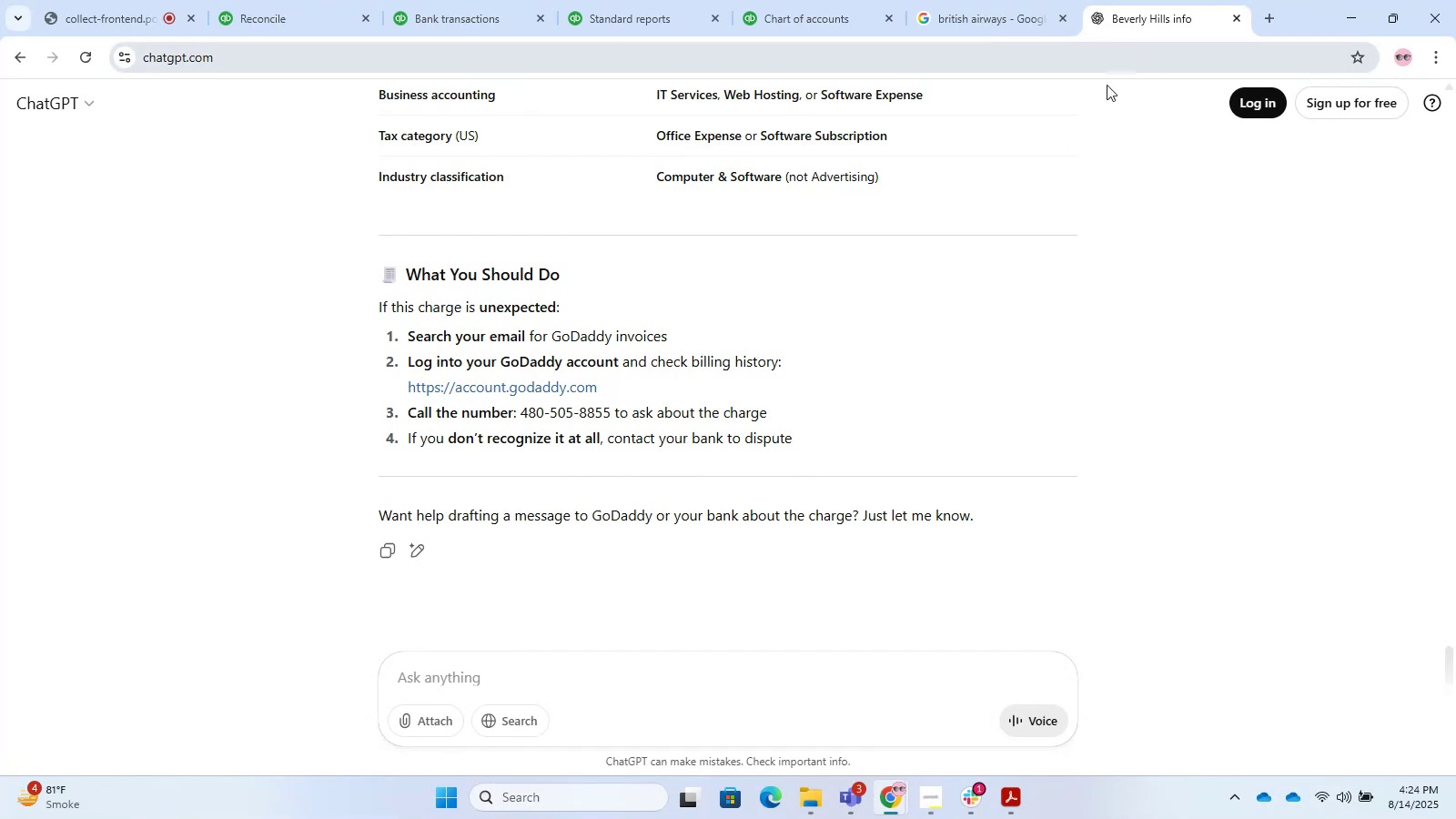 
key(Control+V)
 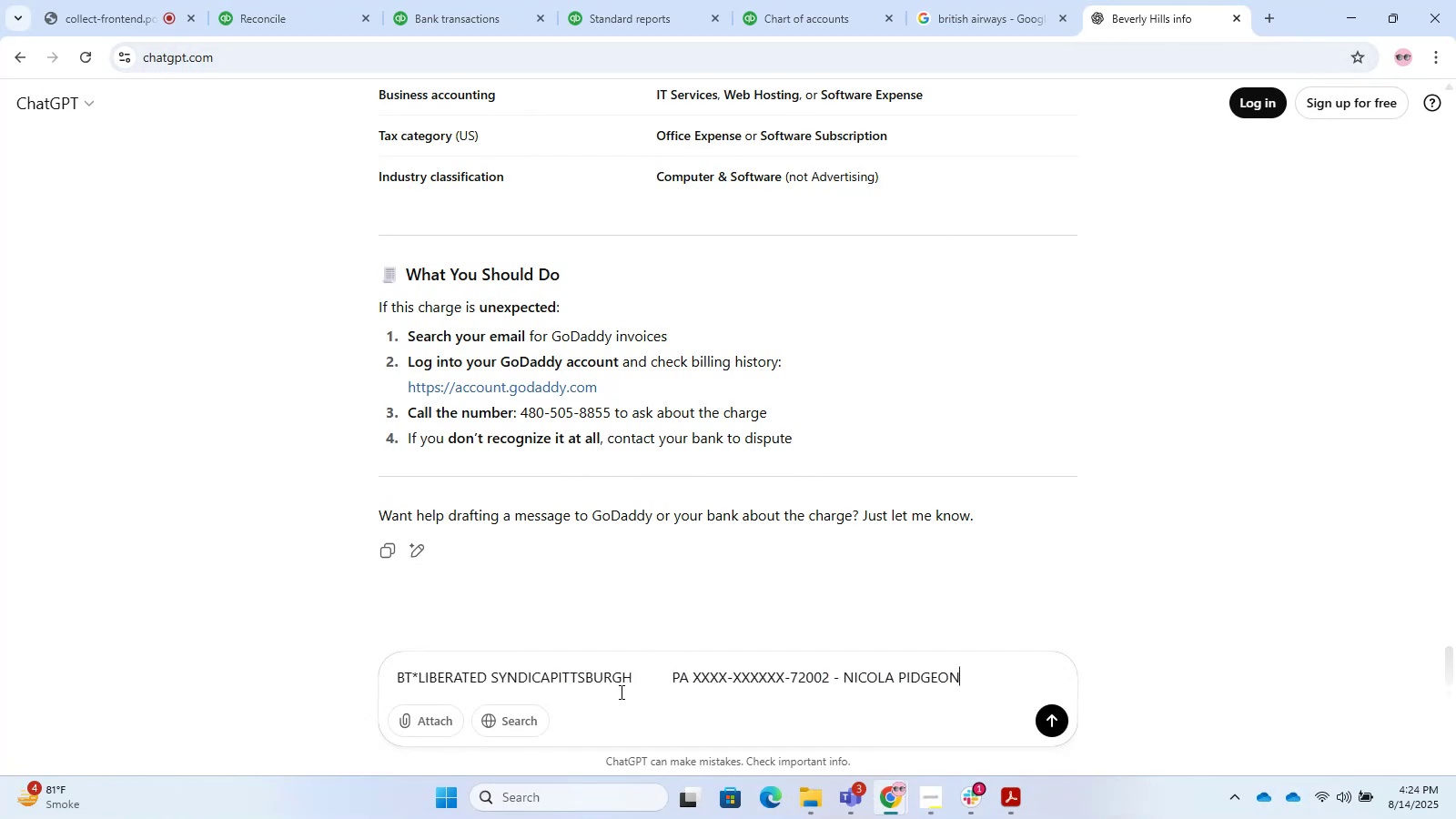 
key(Enter)
 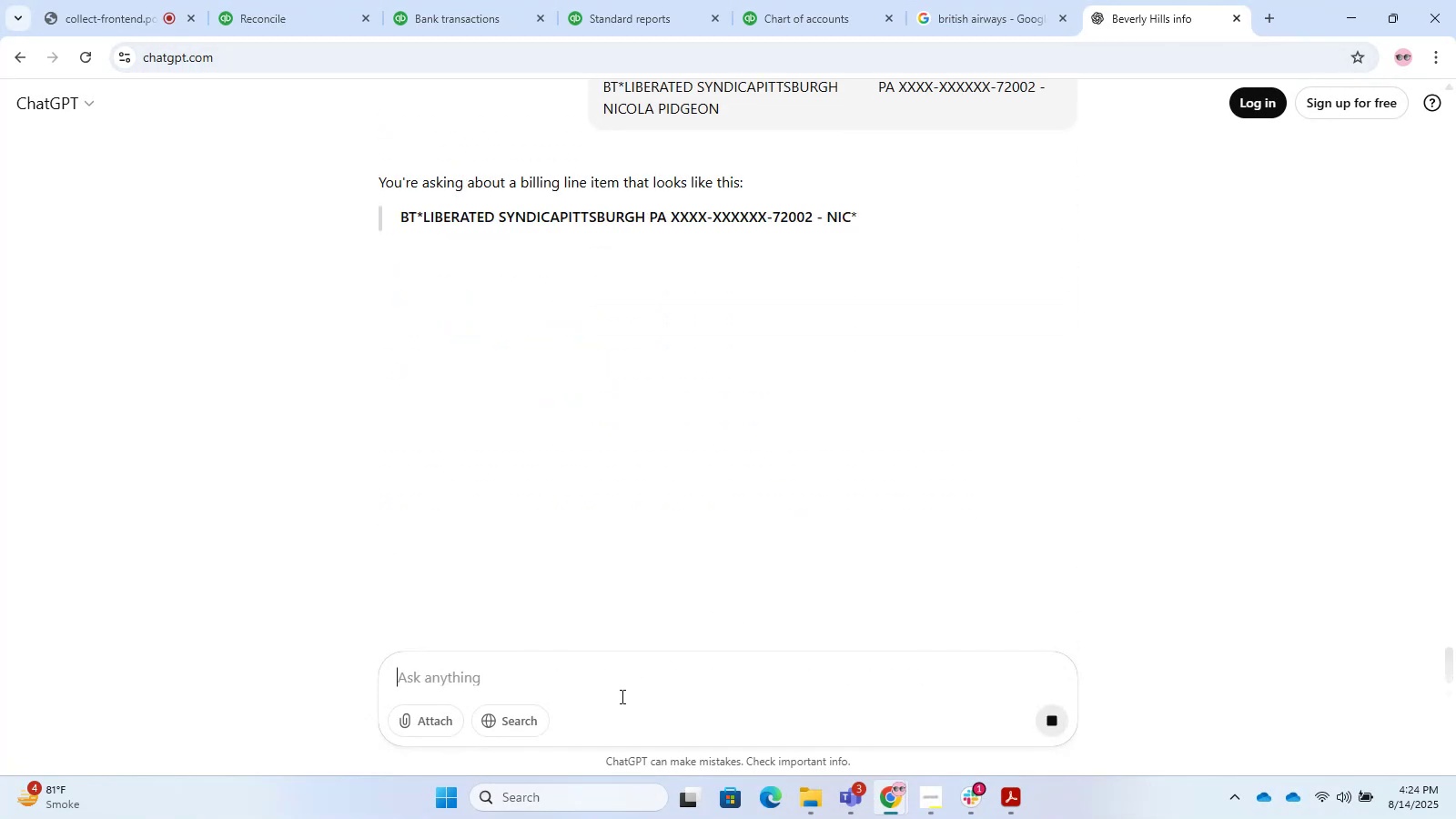 
wait(6.54)
 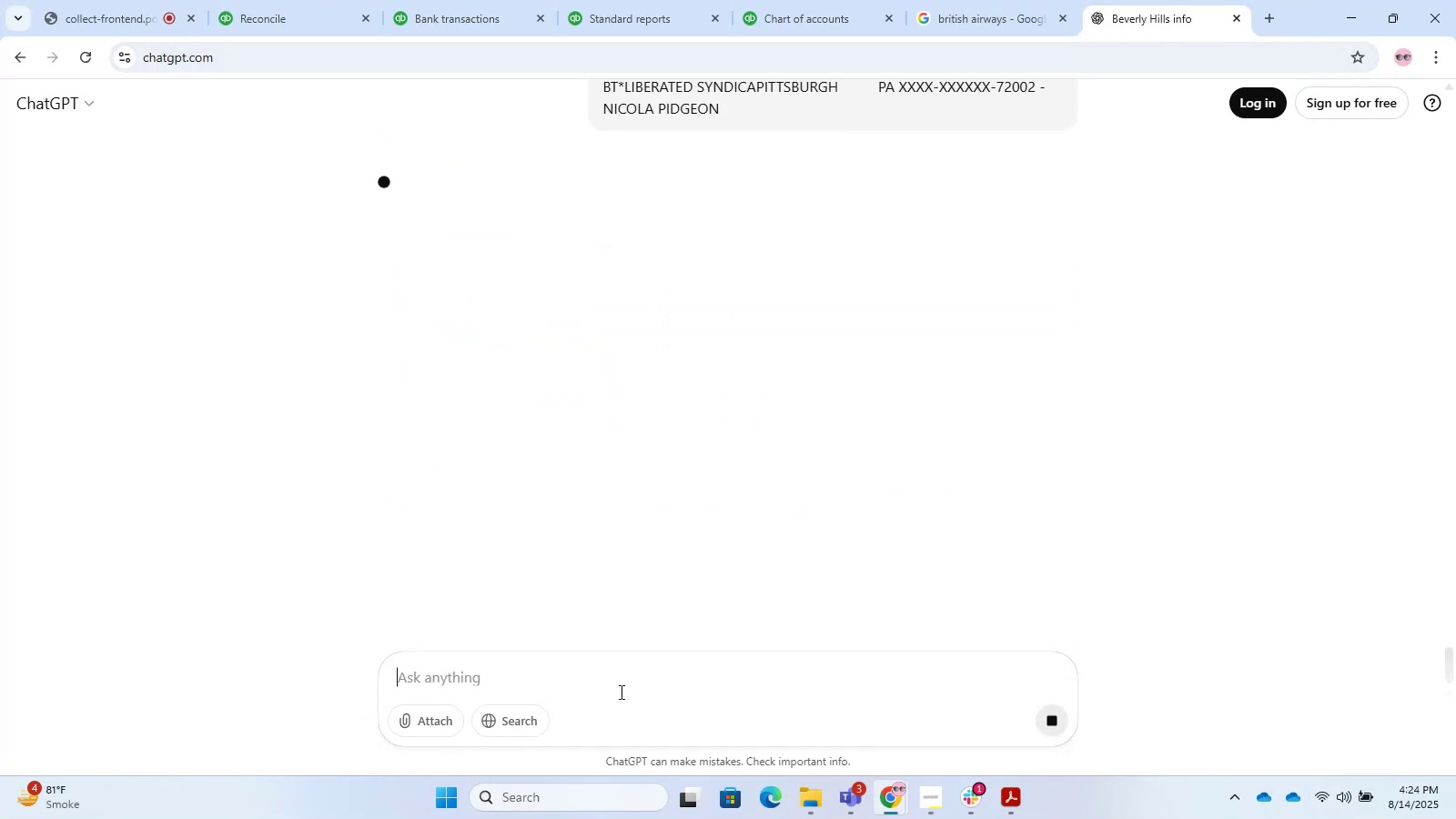 
key(F1)
 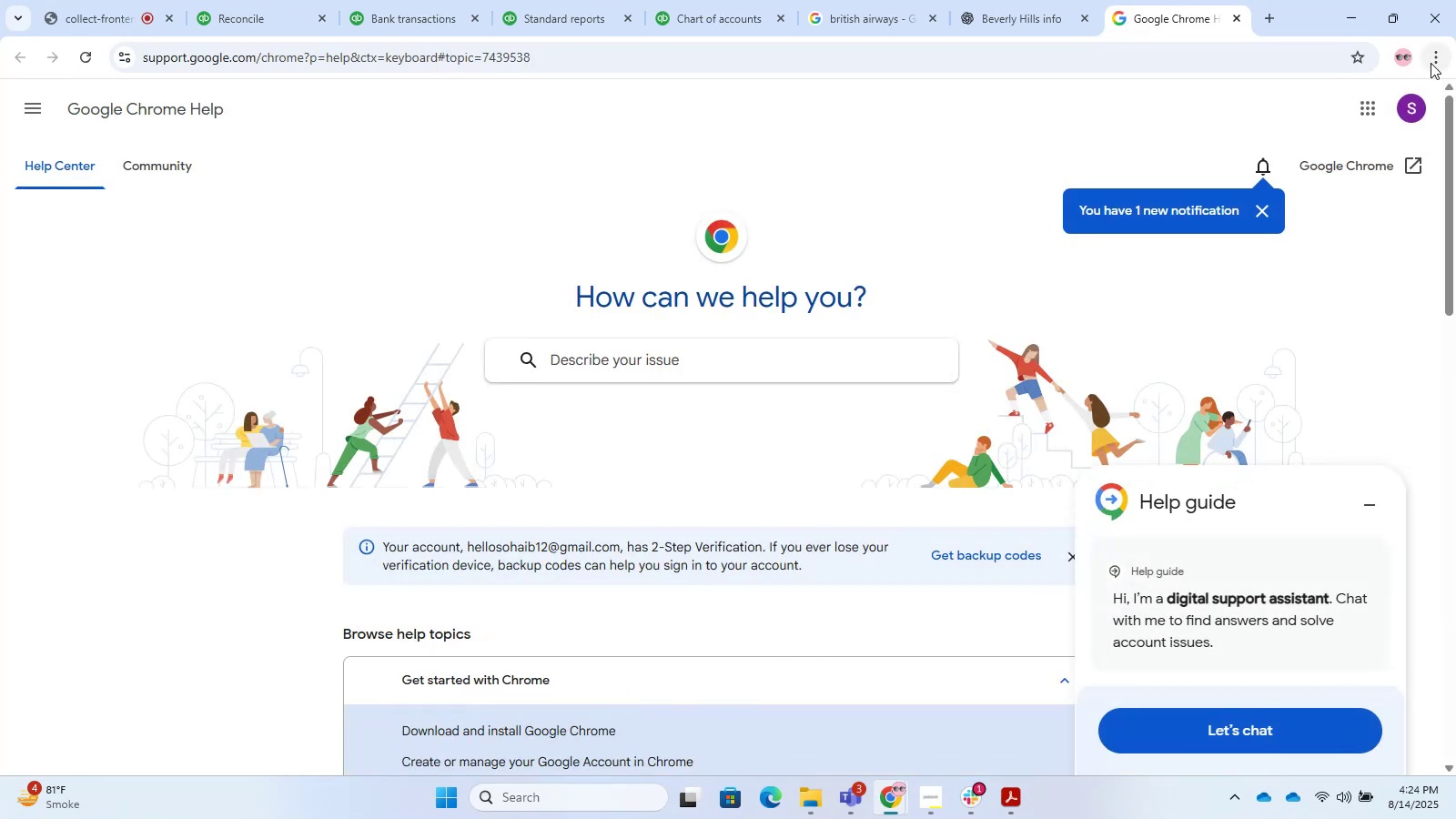 
wait(15.12)
 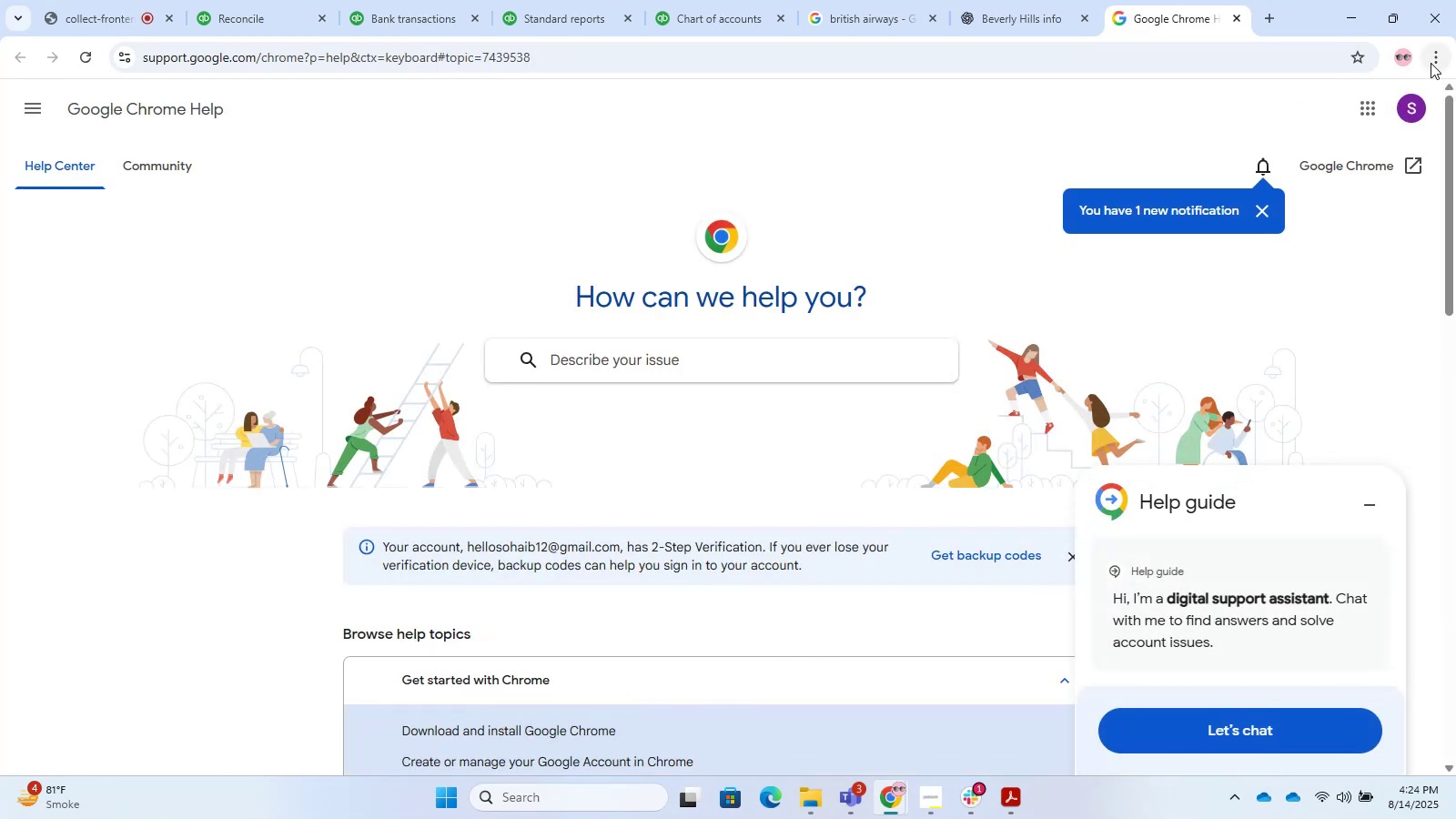 
left_click([1019, 59])
 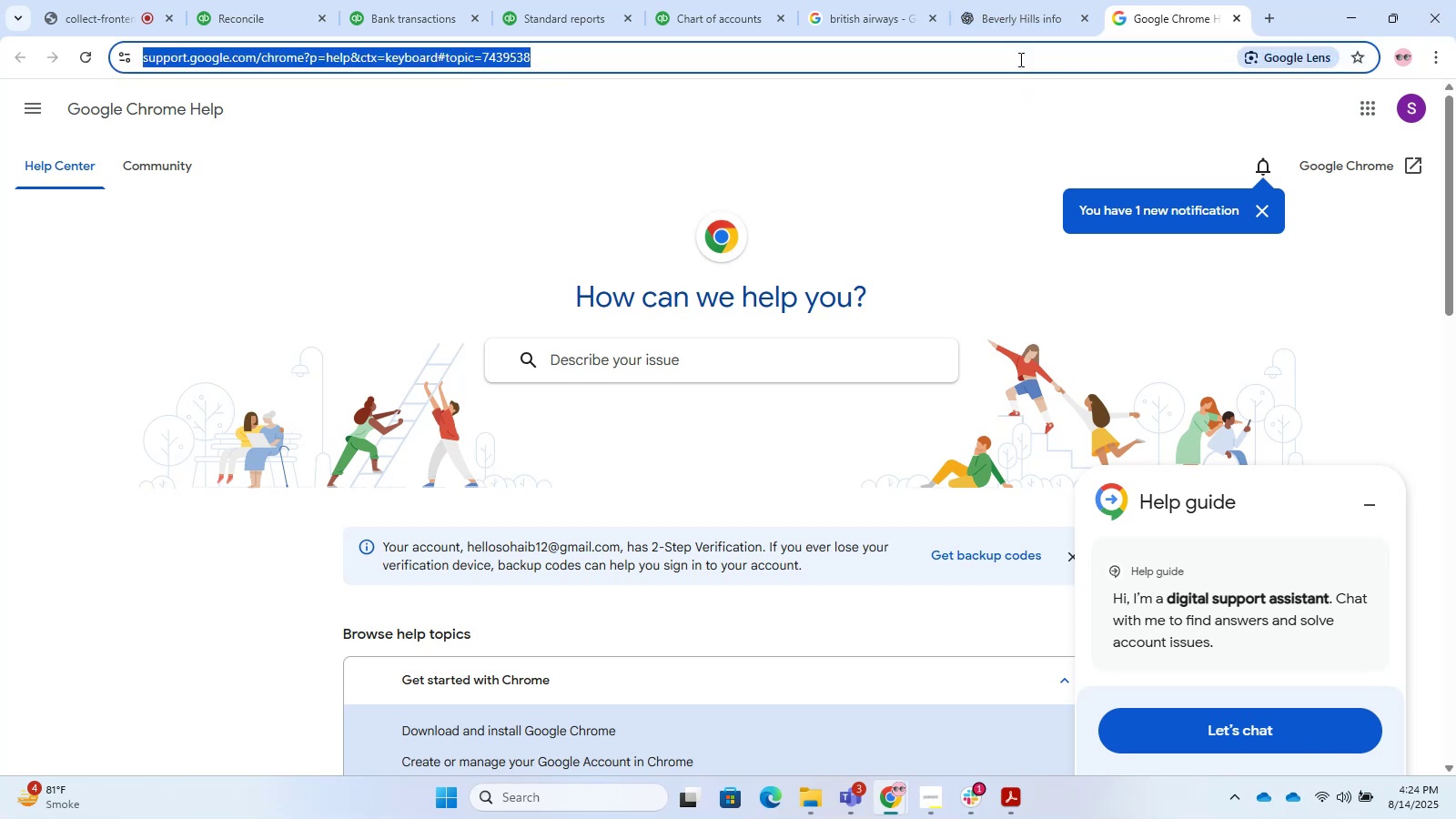 
key(Control+V)
 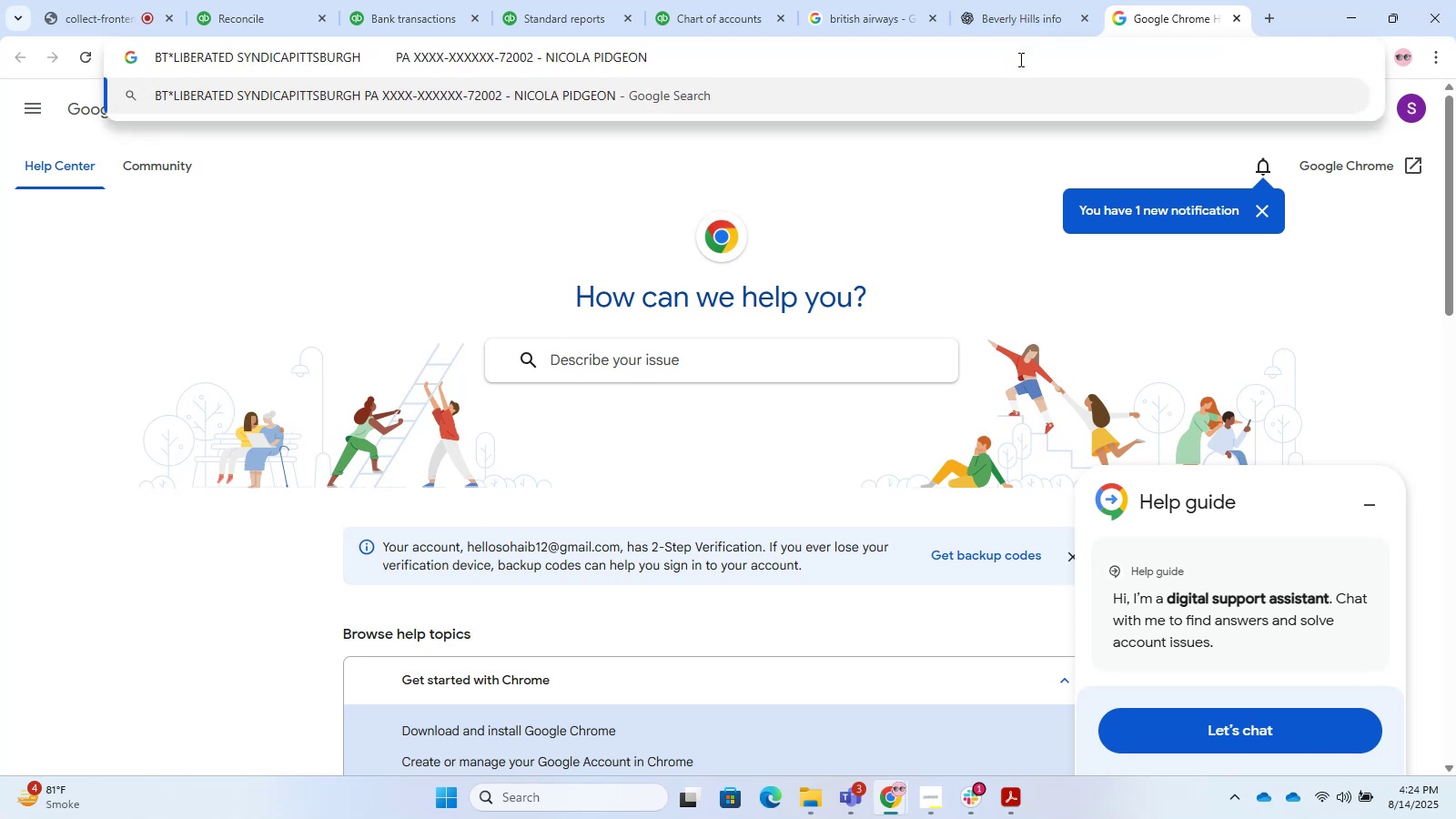 
key(Enter)
 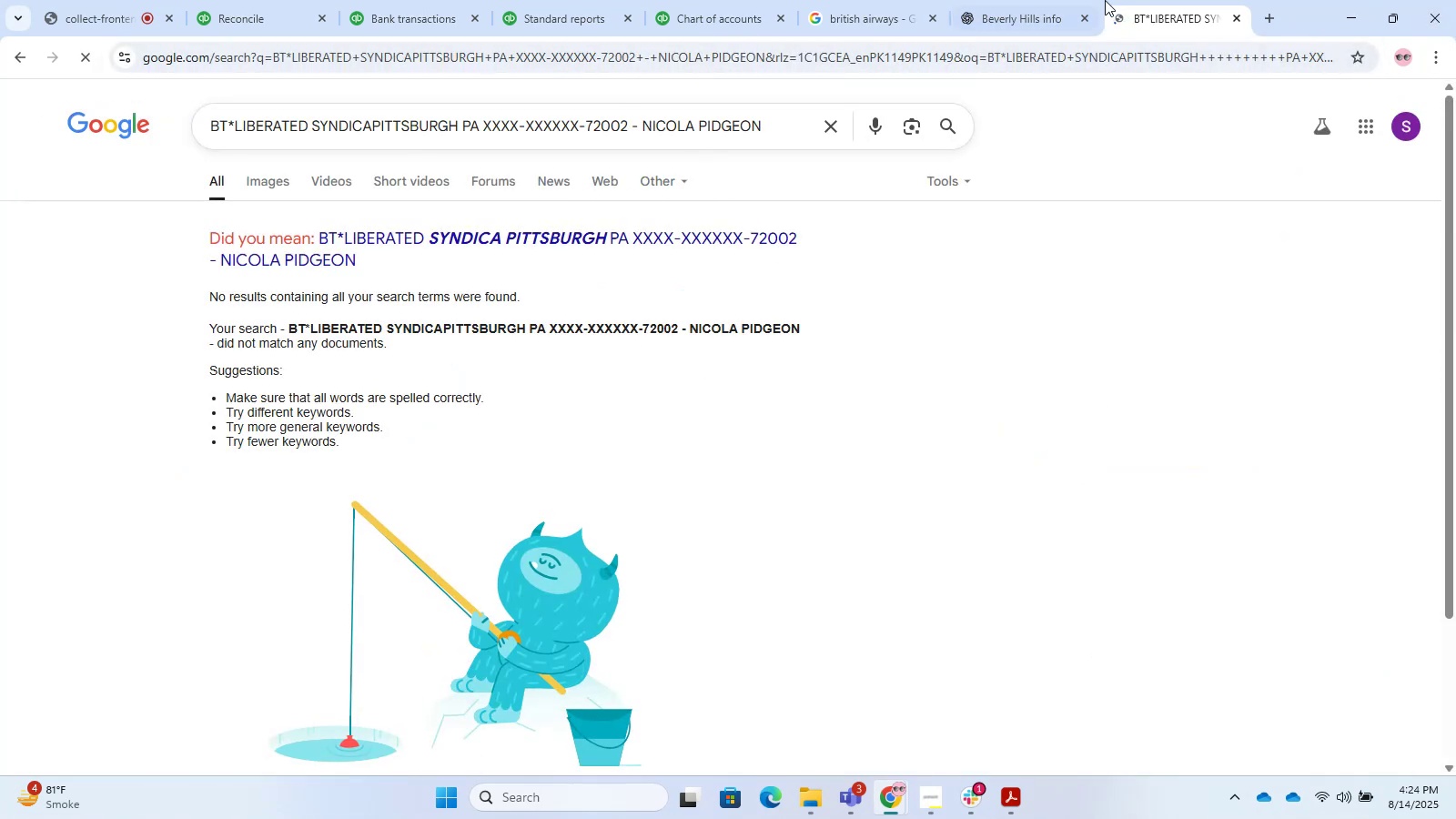 
left_click([998, 0])
 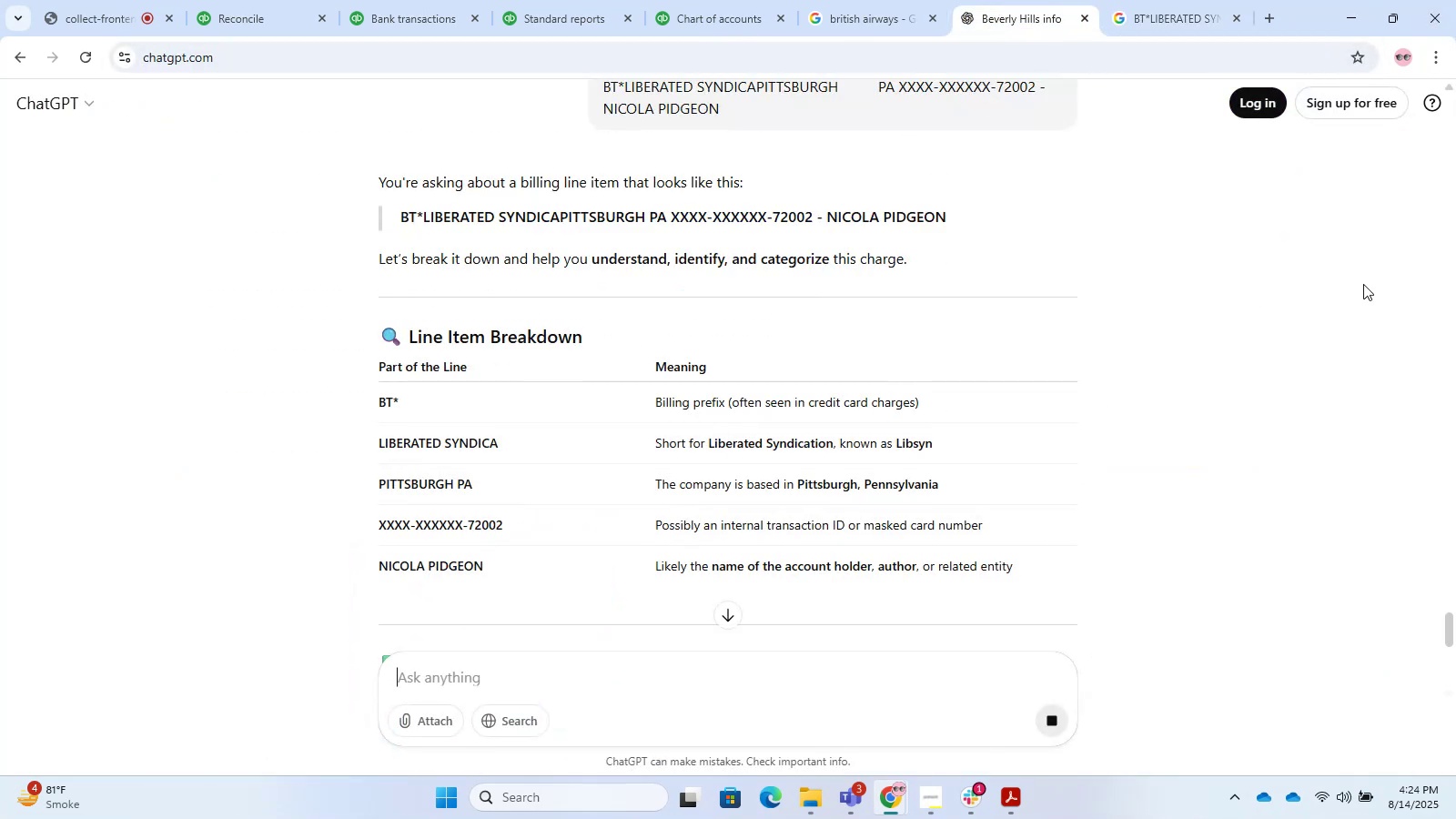 
scroll: coordinate [1363, 284], scroll_direction: up, amount: 1.0
 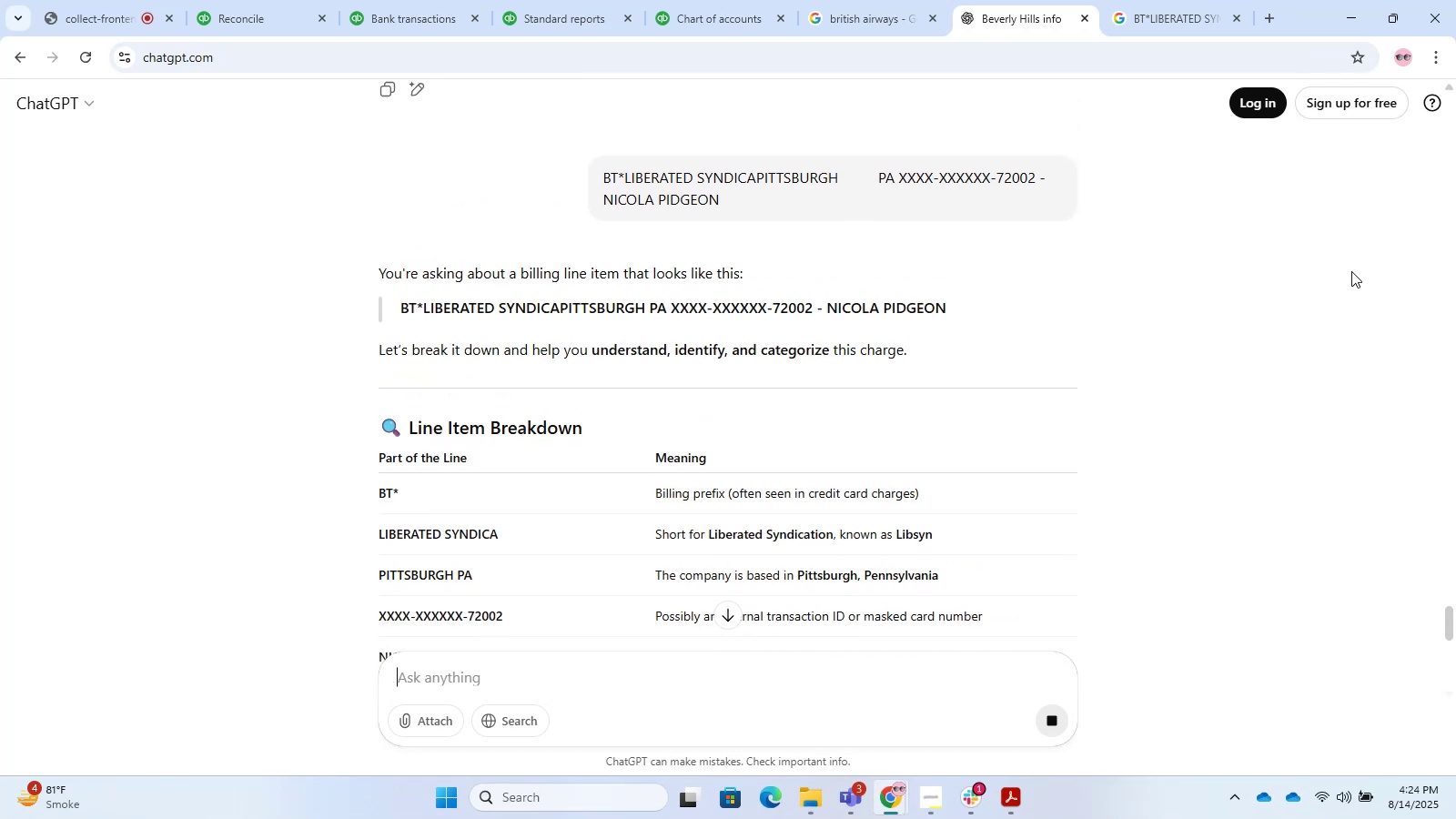 
scroll: coordinate [1200, 321], scroll_direction: down, amount: 5.0
 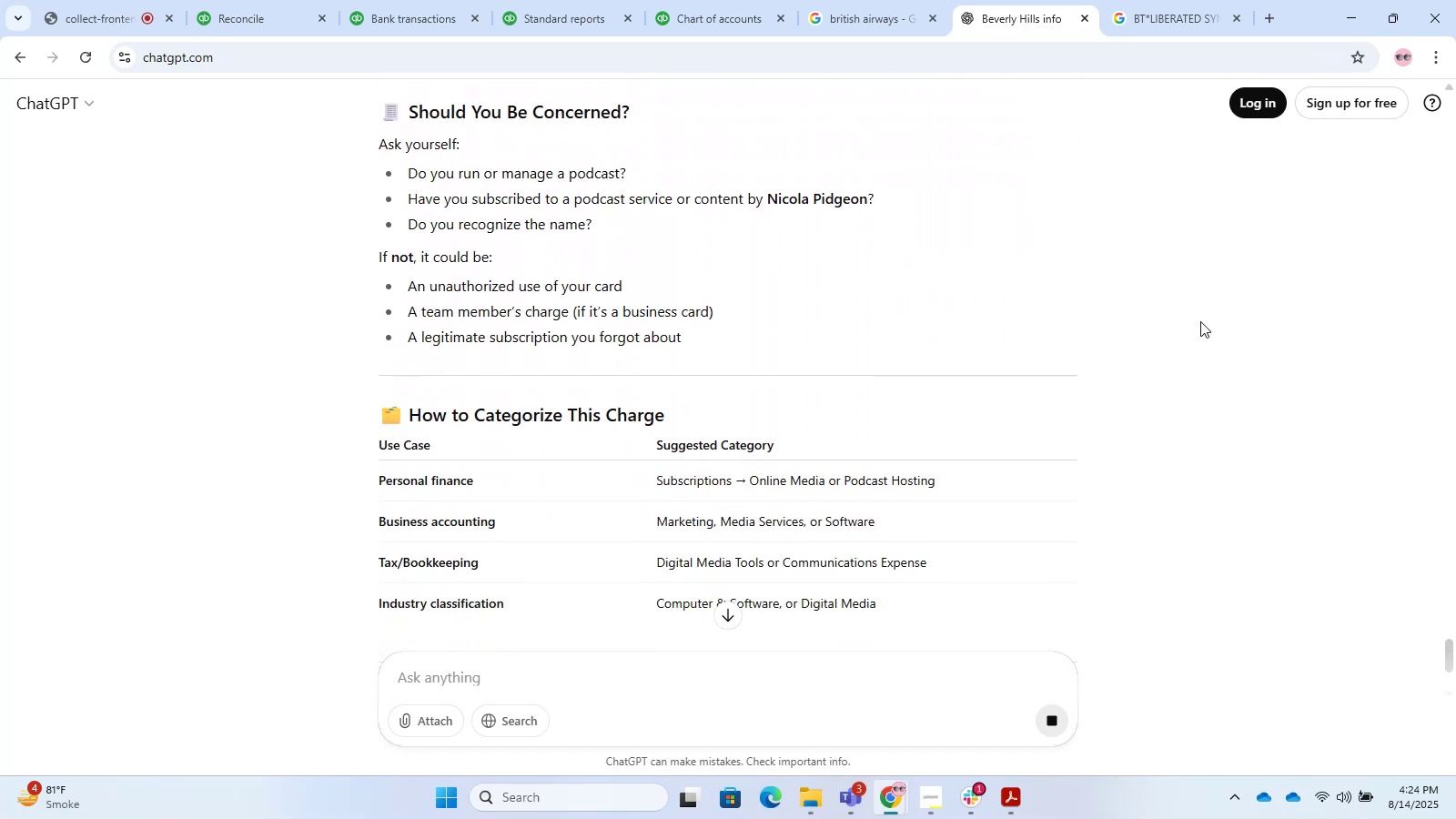 
scroll: coordinate [1200, 321], scroll_direction: up, amount: 5.0
 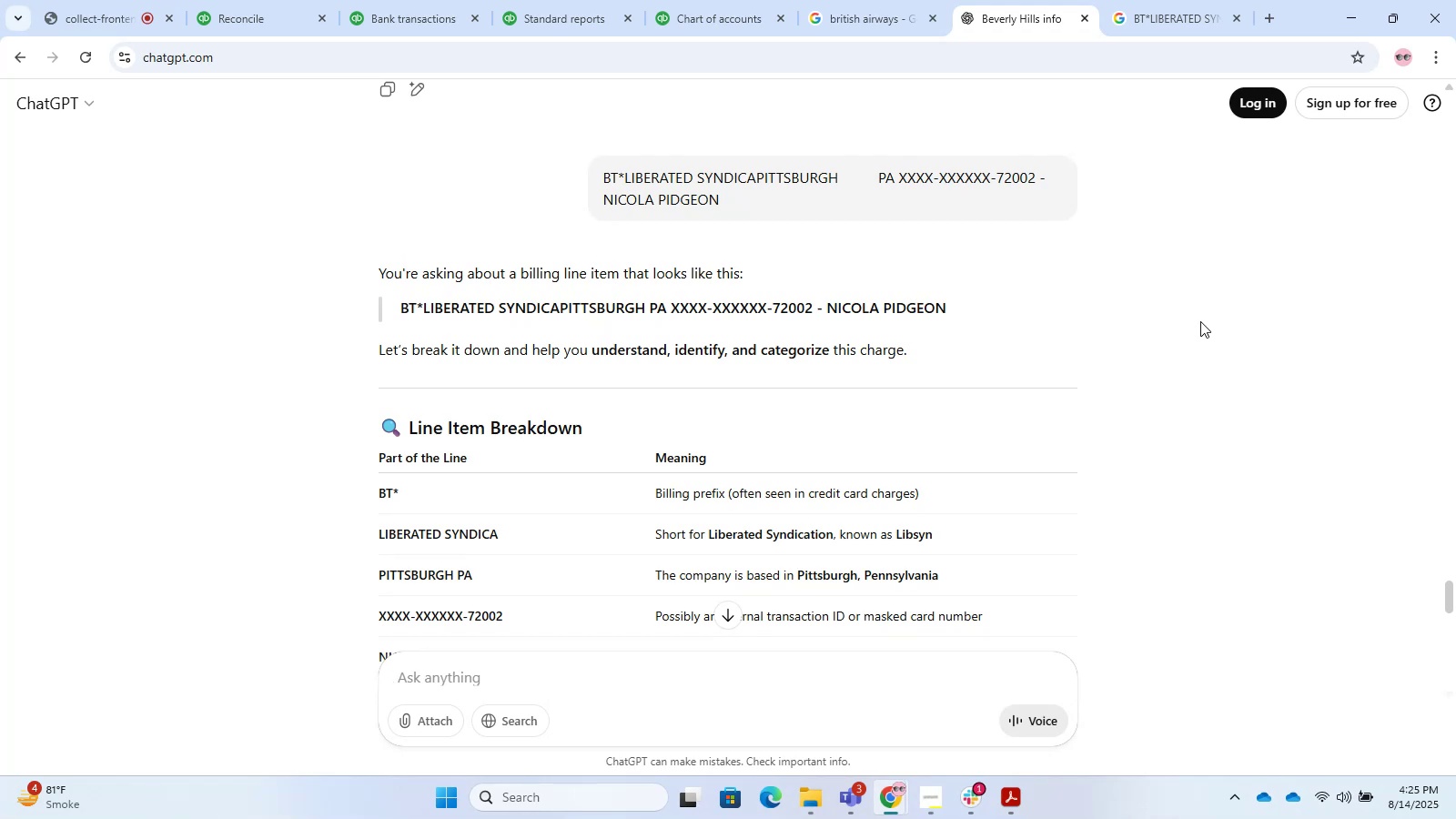 
wait(6.1)
 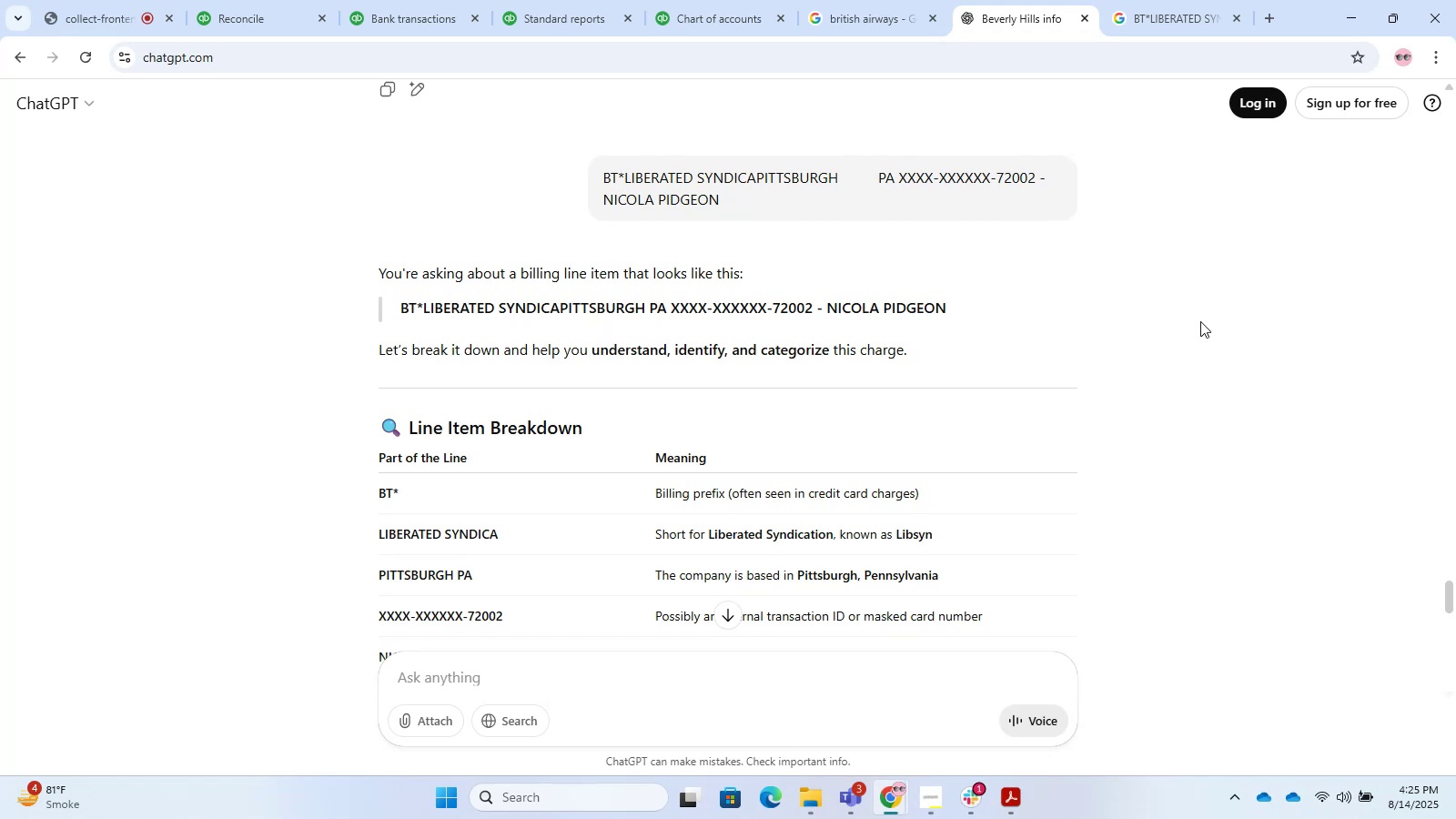 
left_click_drag(start_coordinate=[836, 179], to_coordinate=[627, 172])
 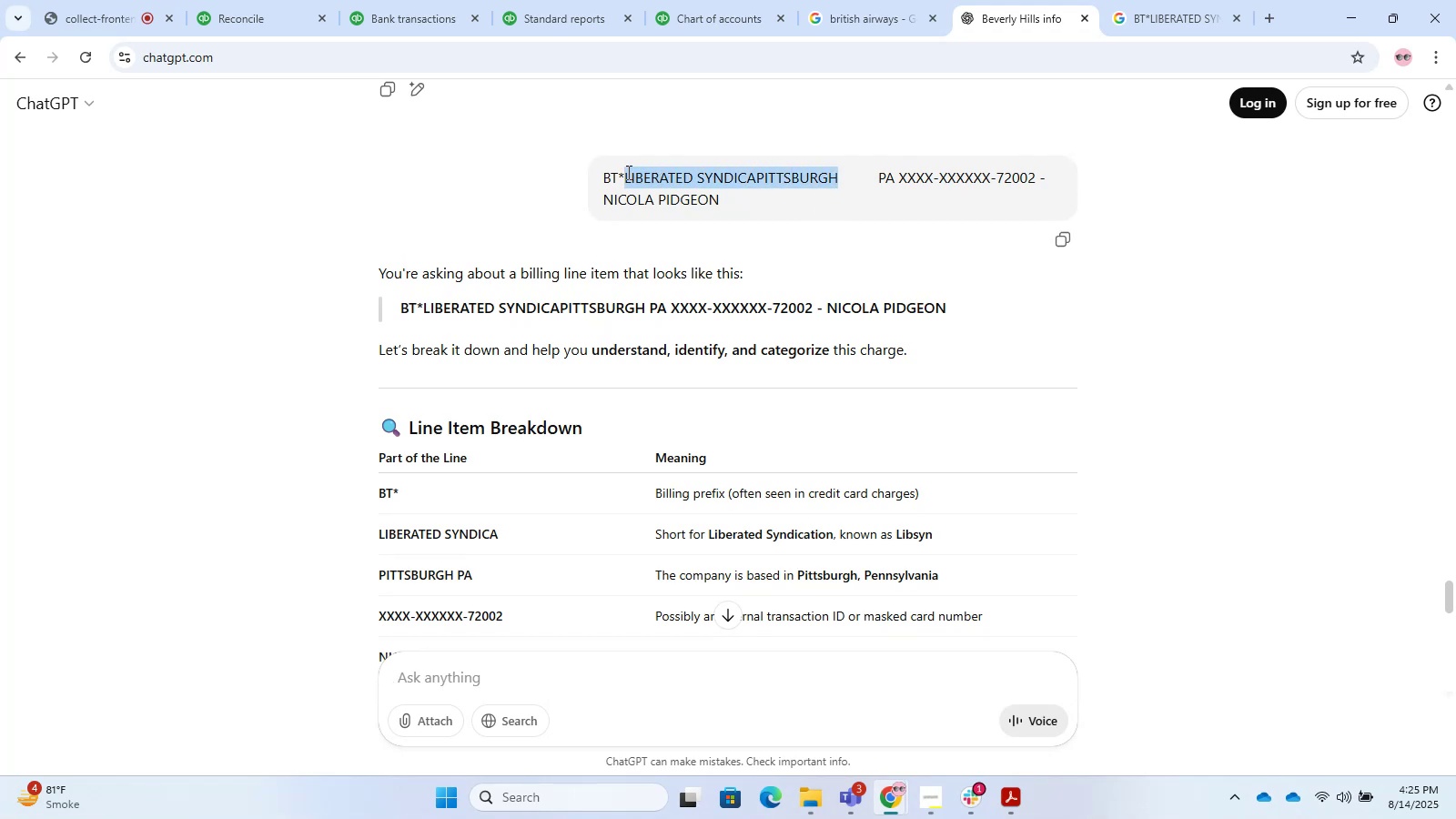 
key(Control+C)
 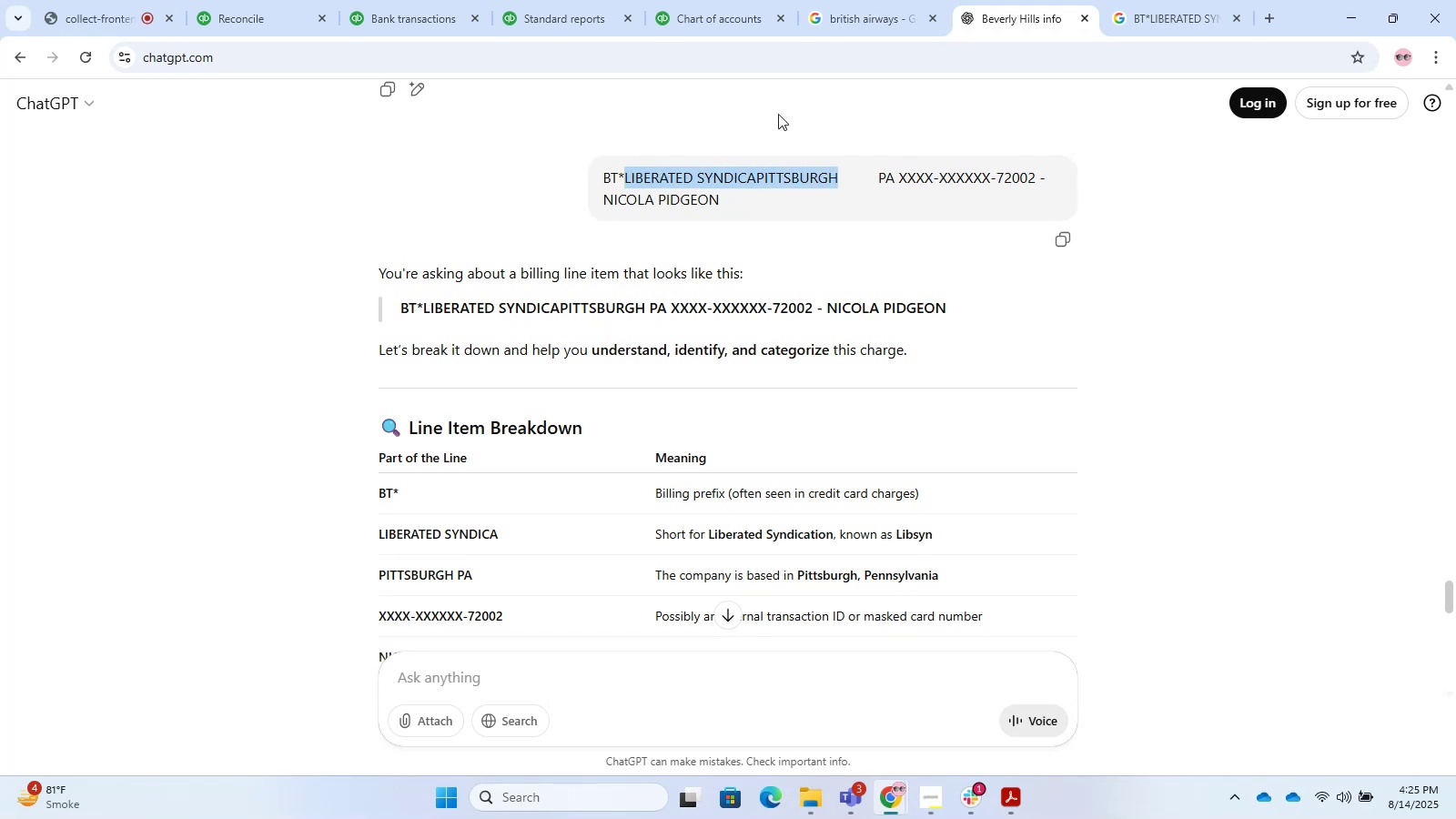 
hold_key(key=C, duration=0.32)
 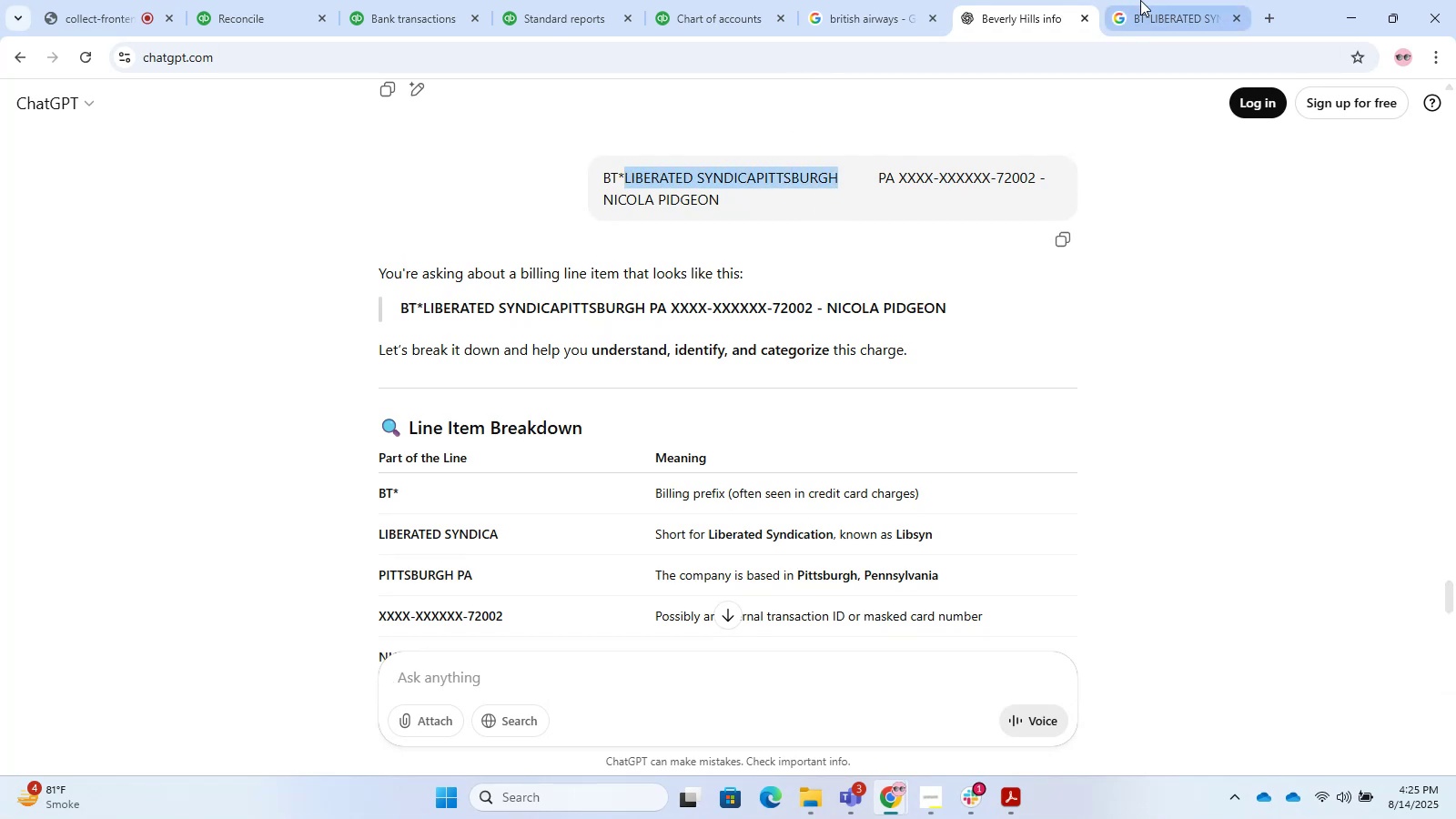 
left_click([1140, 0])
 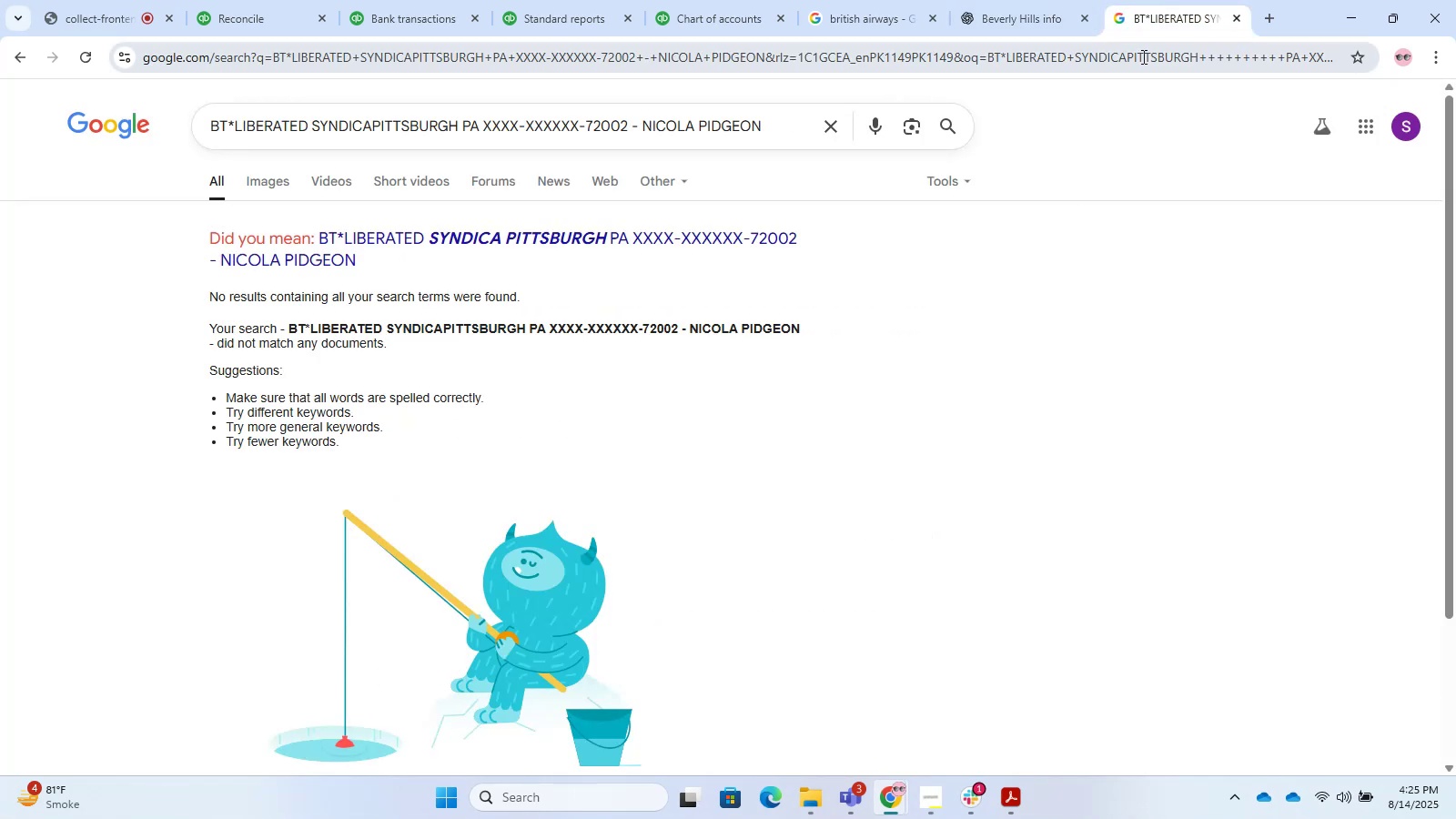 
key(Control+ControlLeft)
 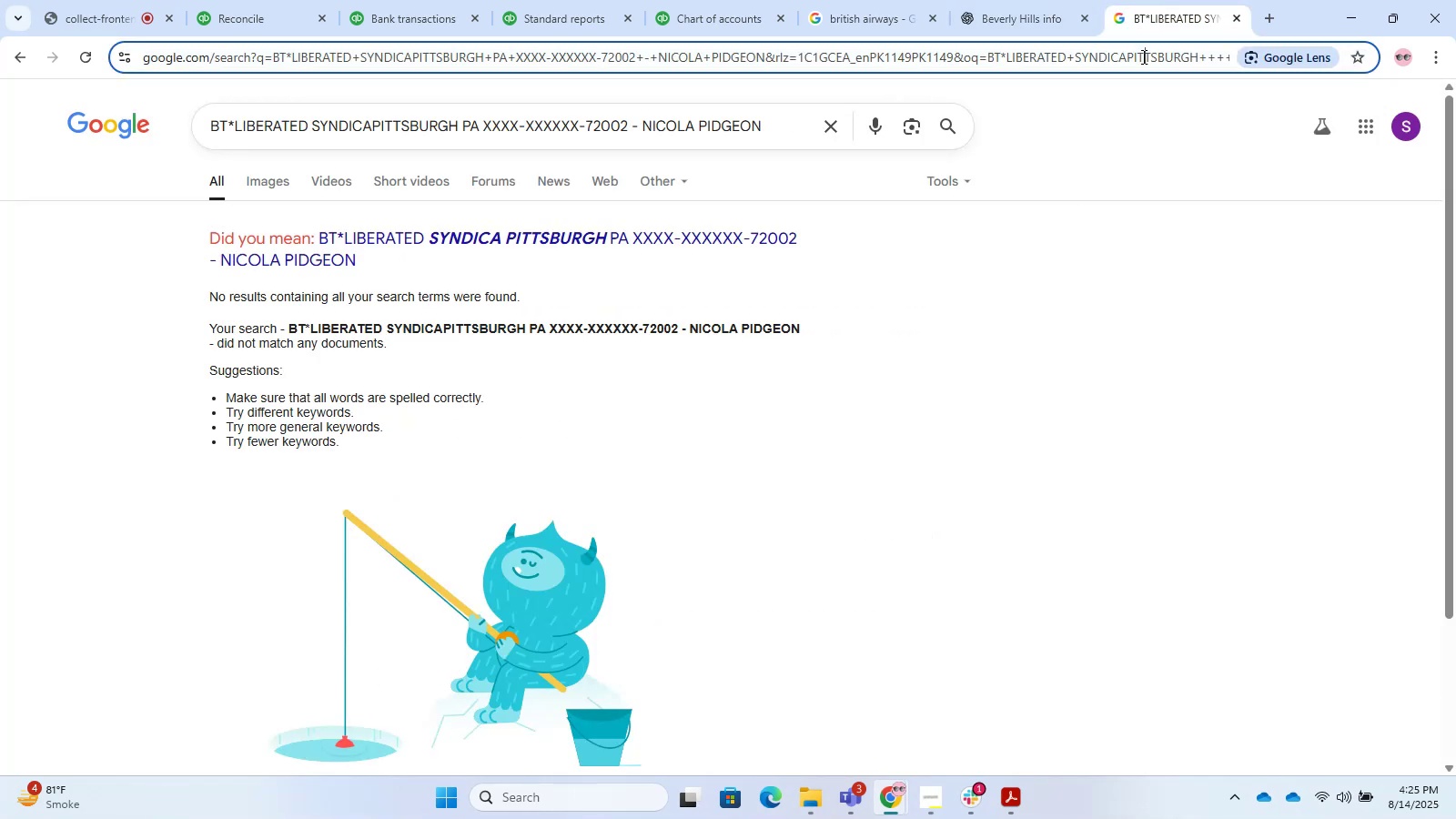 
double_click([1142, 56])
 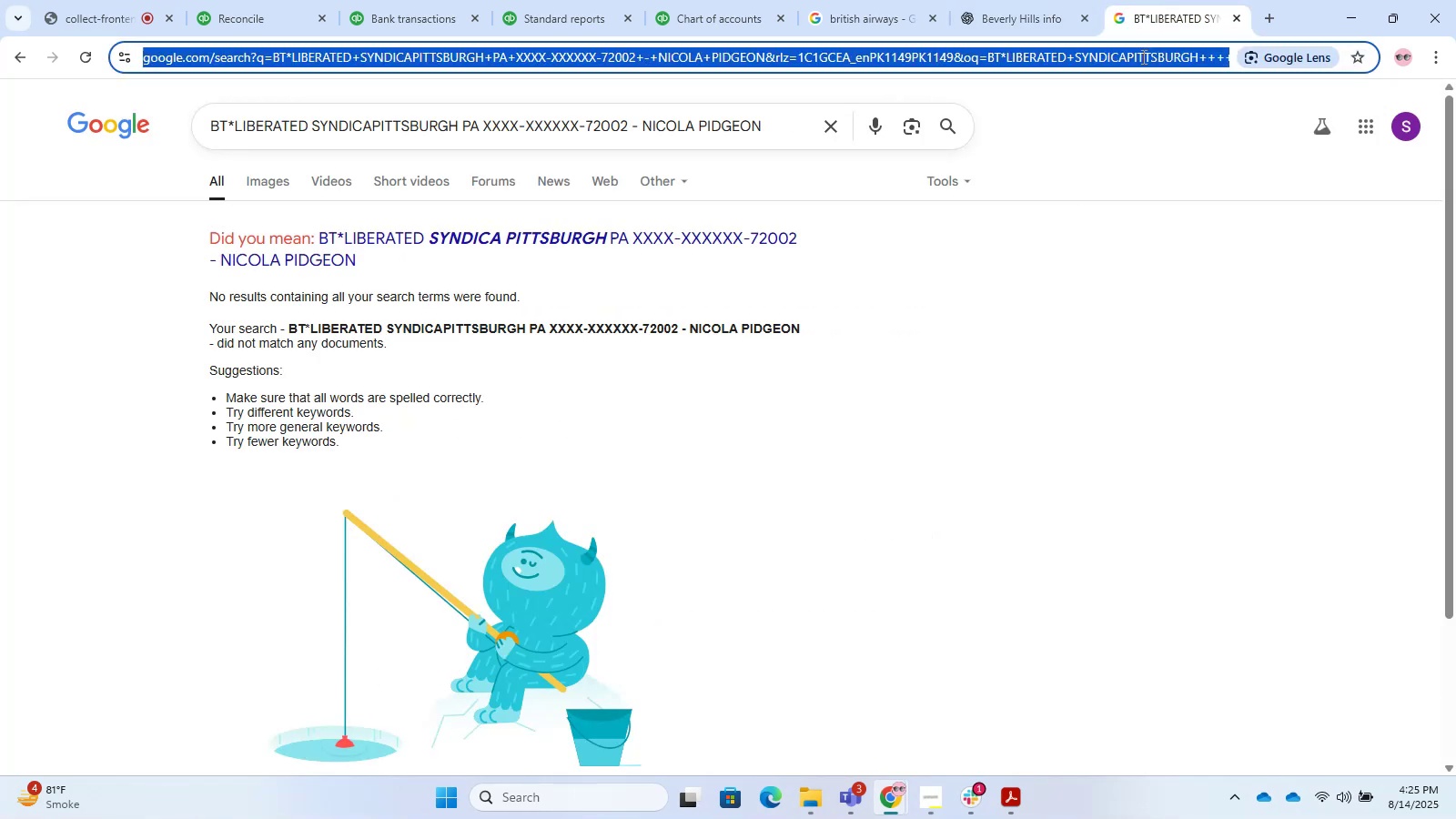 
key(Control+V)
 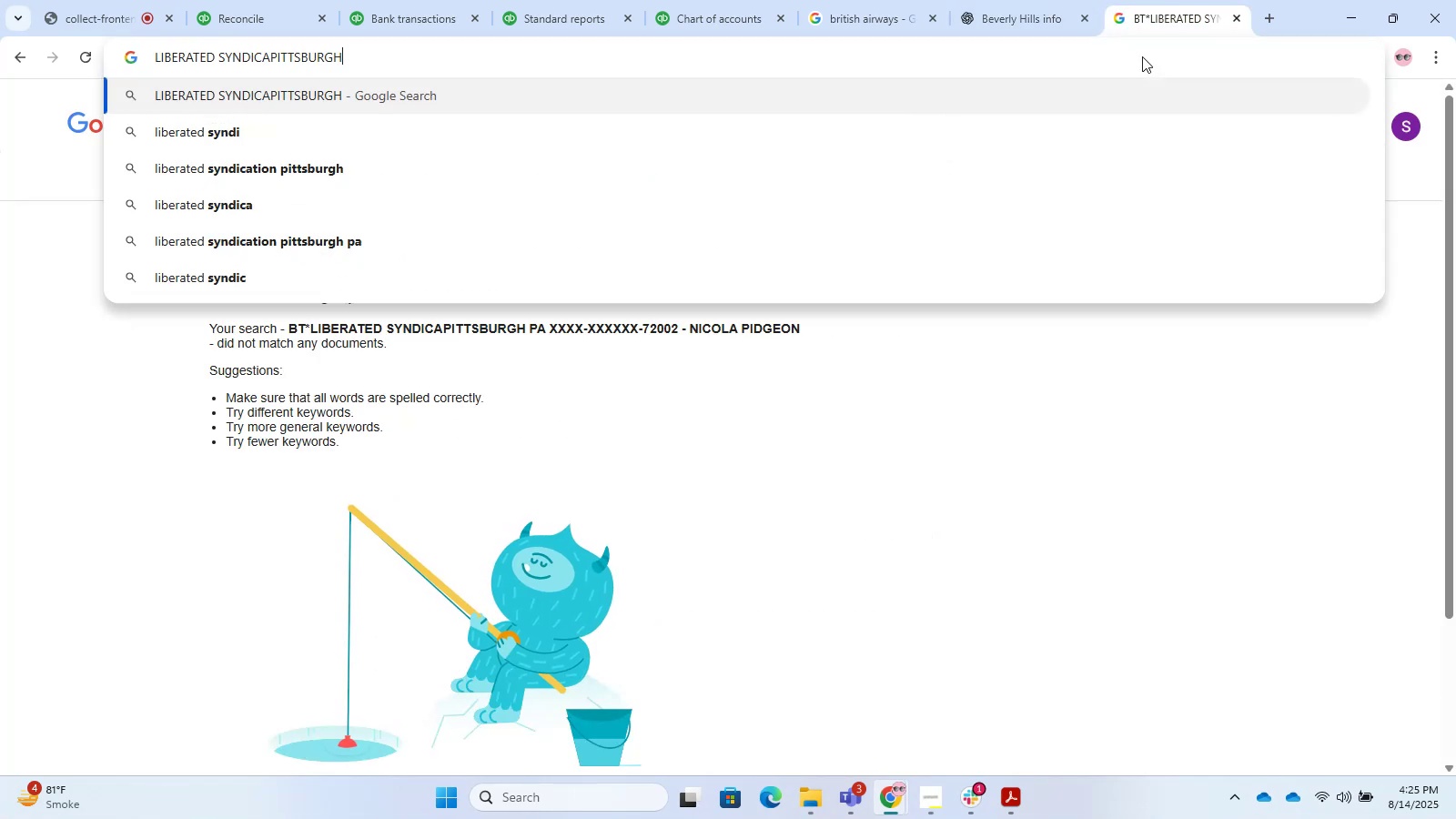 
key(Enter)
 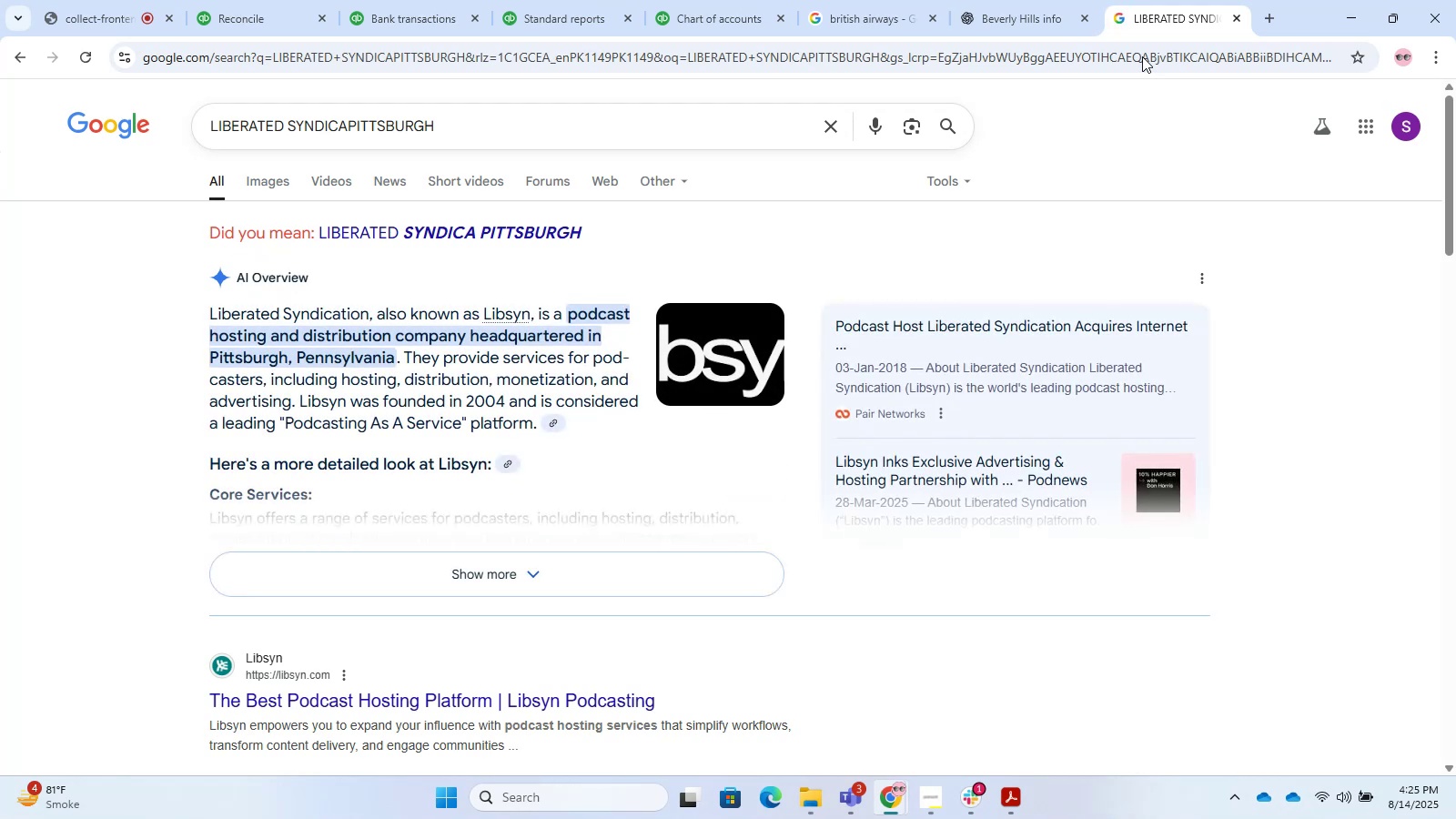 
wait(9.89)
 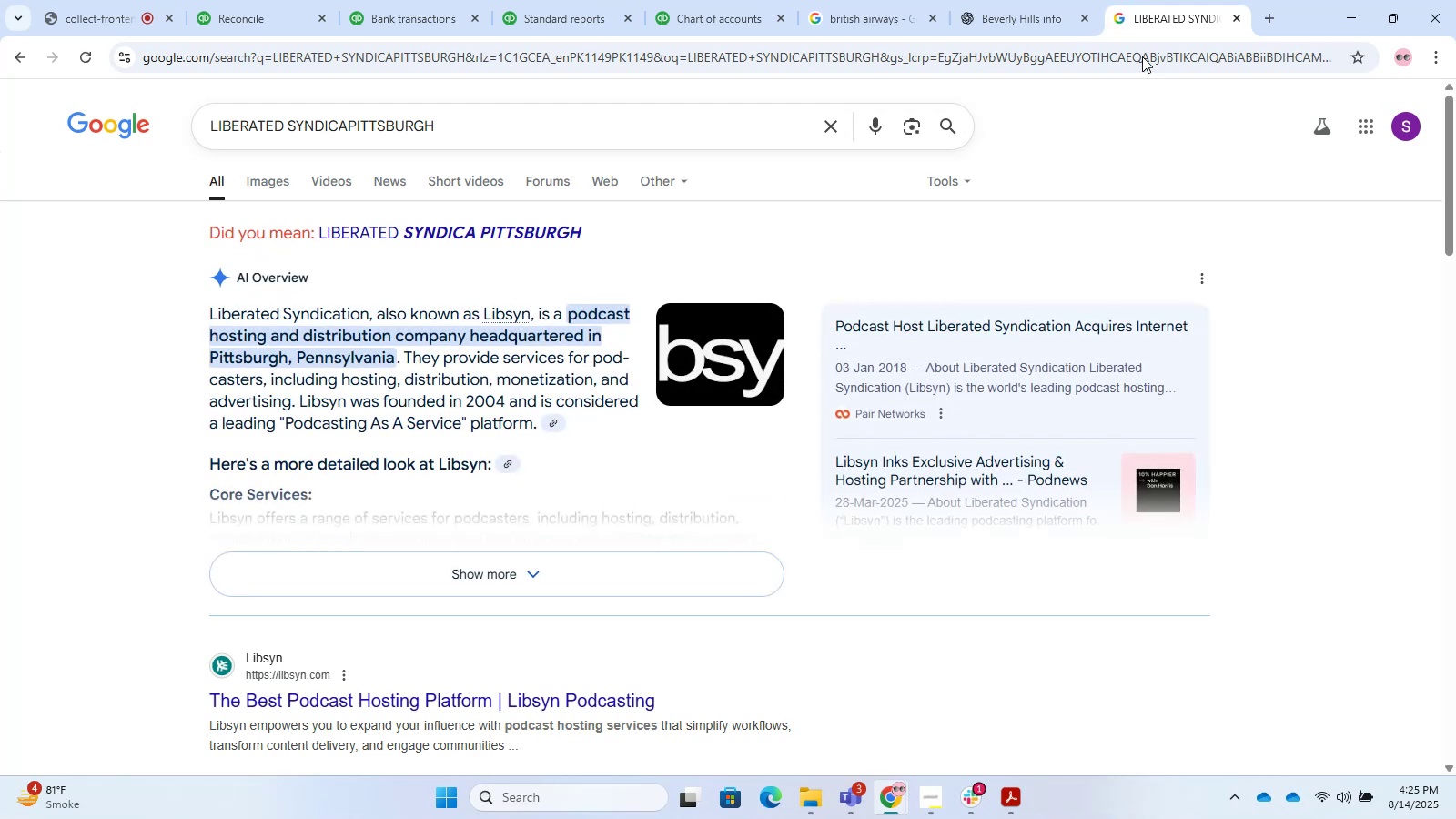 
scroll: coordinate [938, 193], scroll_direction: down, amount: 1.0
 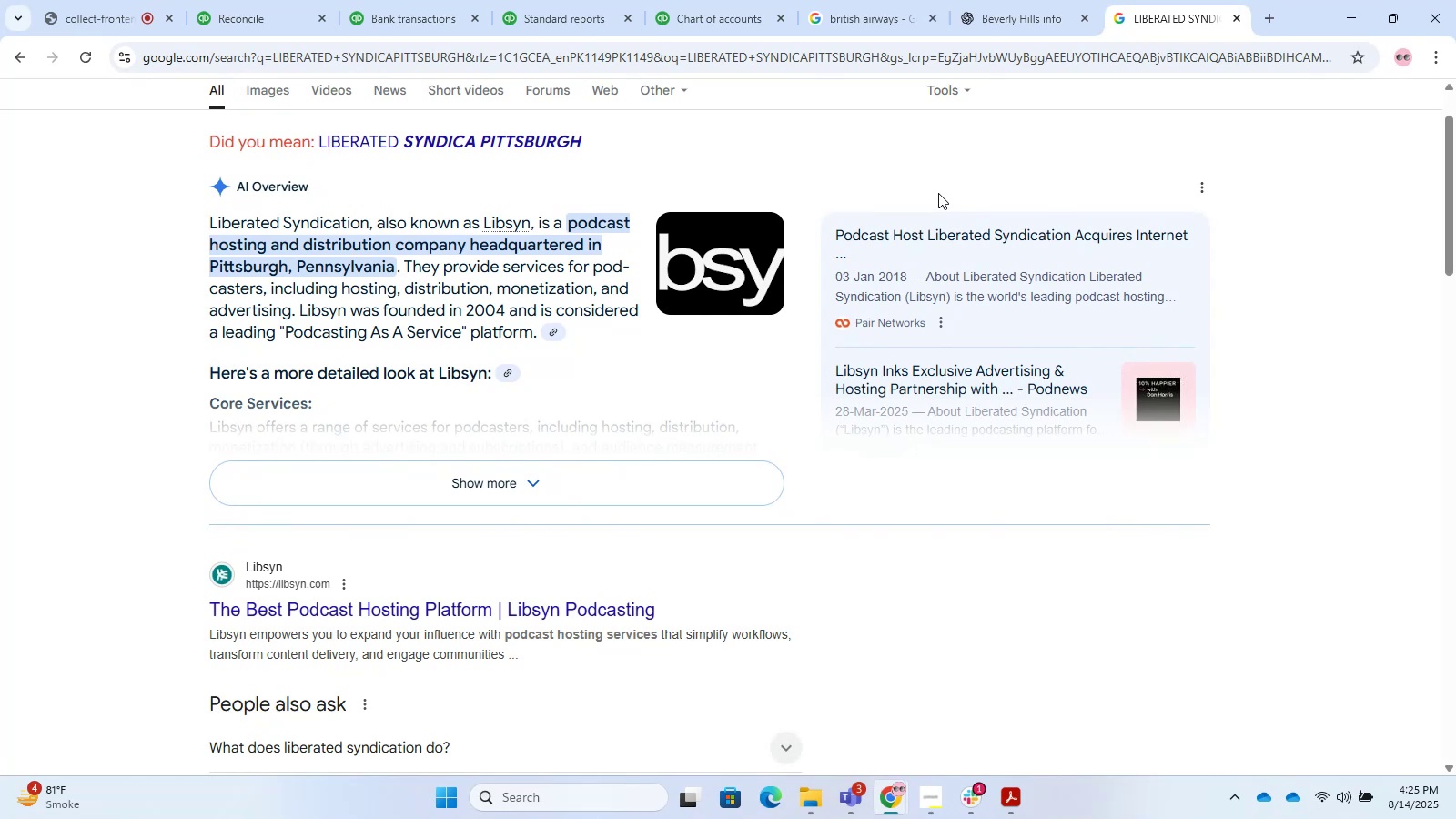 
scroll: coordinate [938, 193], scroll_direction: up, amount: 1.0
 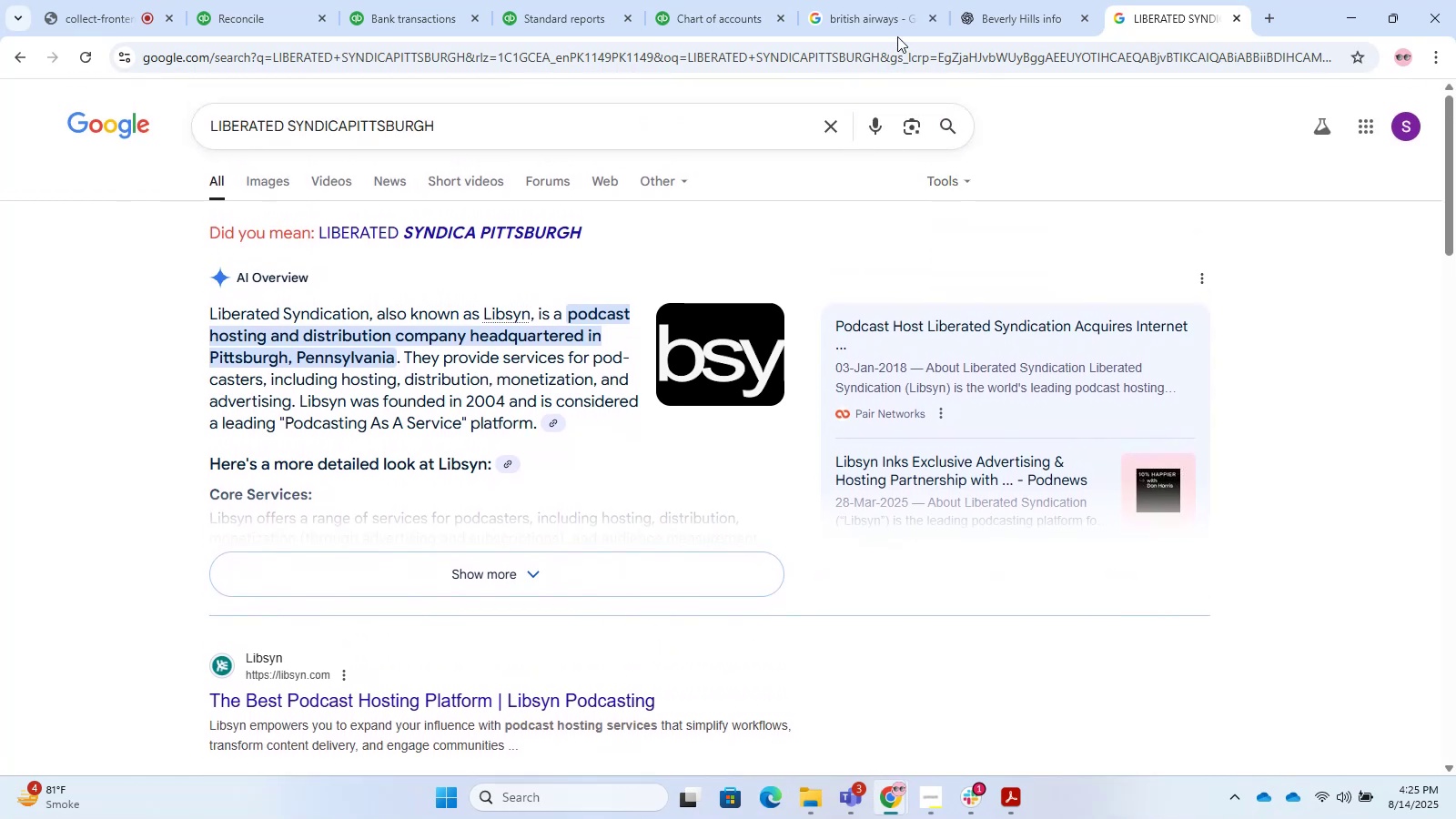 
left_click([1021, 0])
 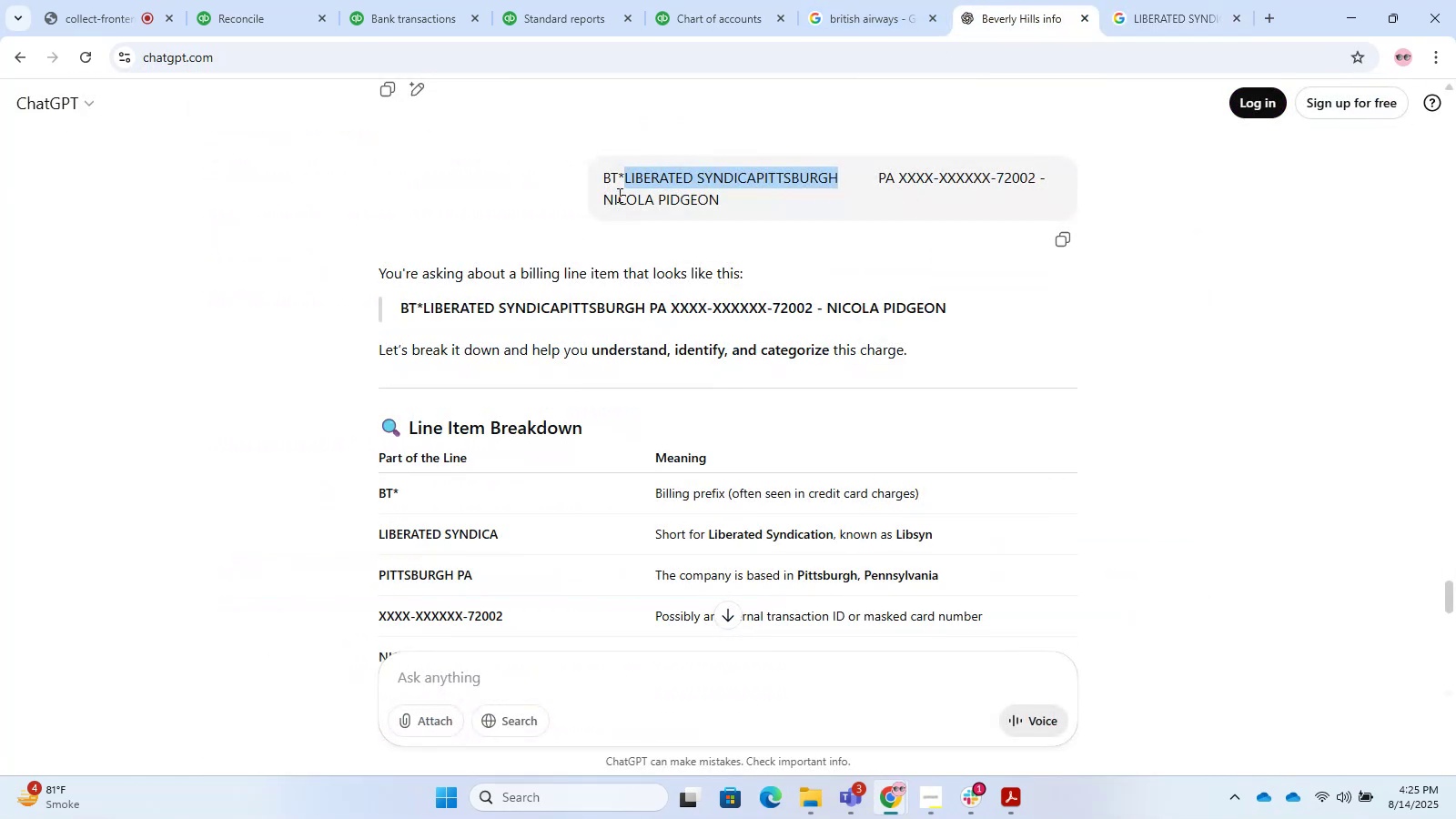 
left_click_drag(start_coordinate=[605, 190], to_coordinate=[736, 193])
 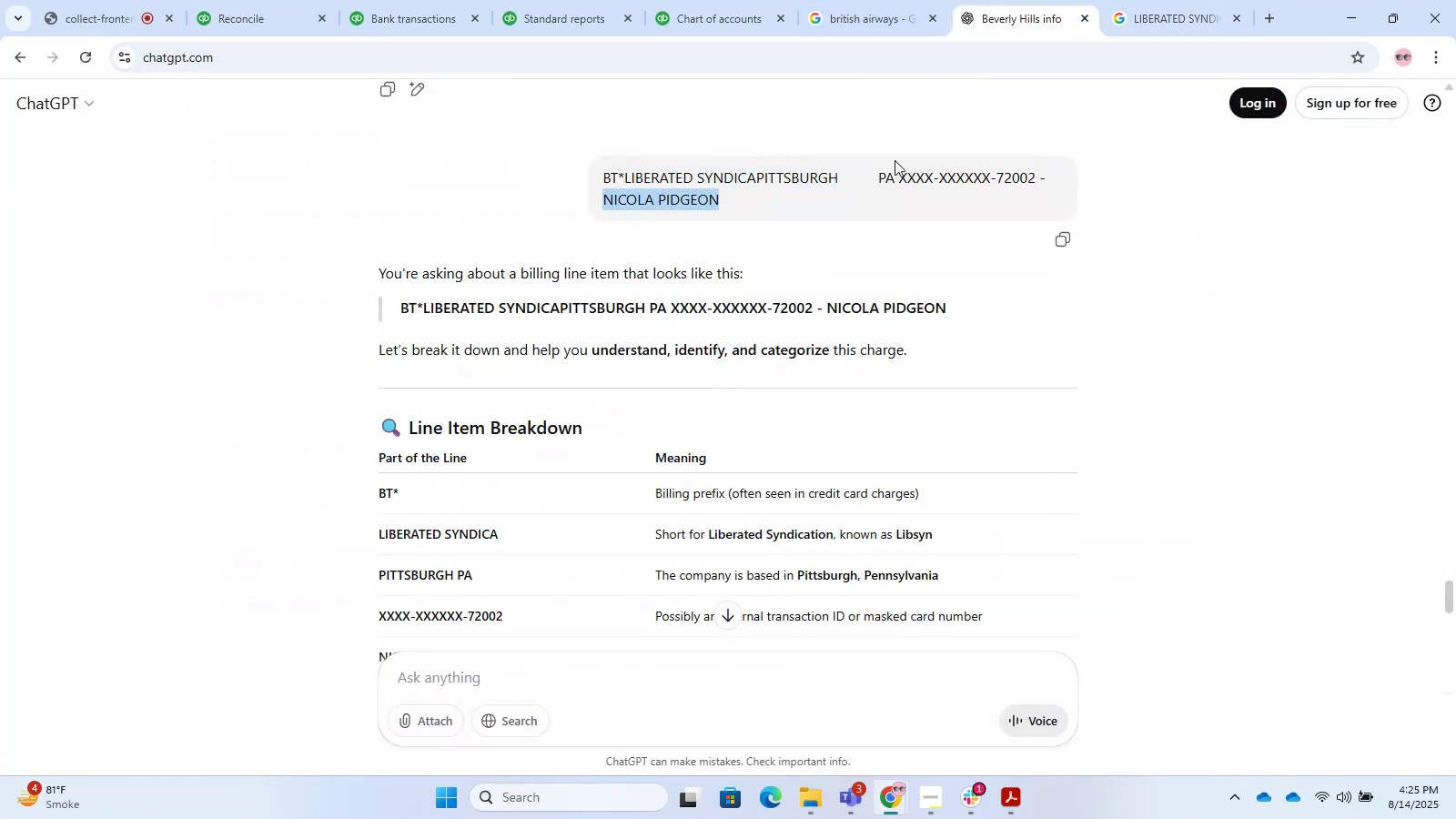 
key(Control+C)
 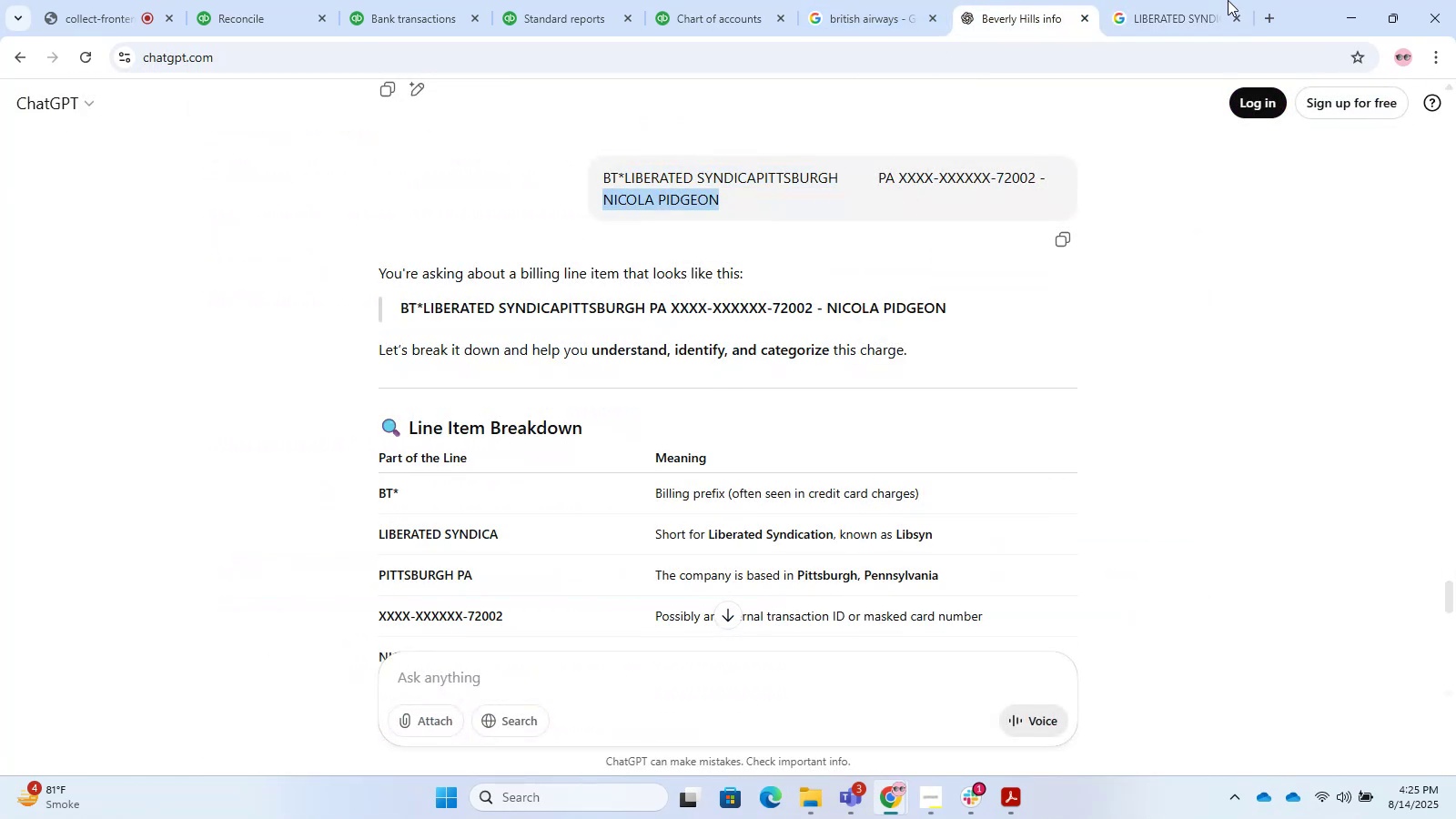 
key(Control+C)
 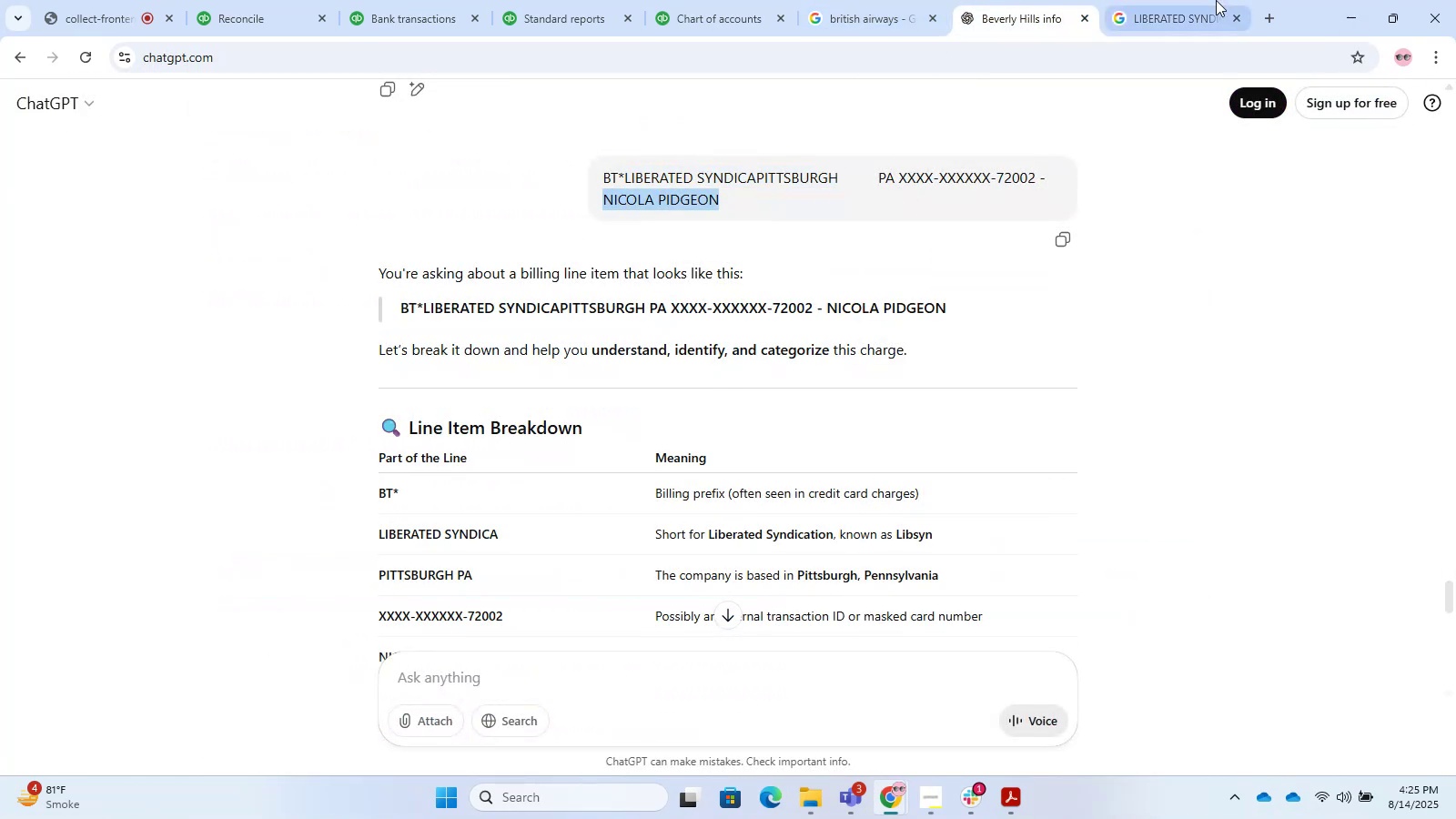 
left_click([1216, 0])
 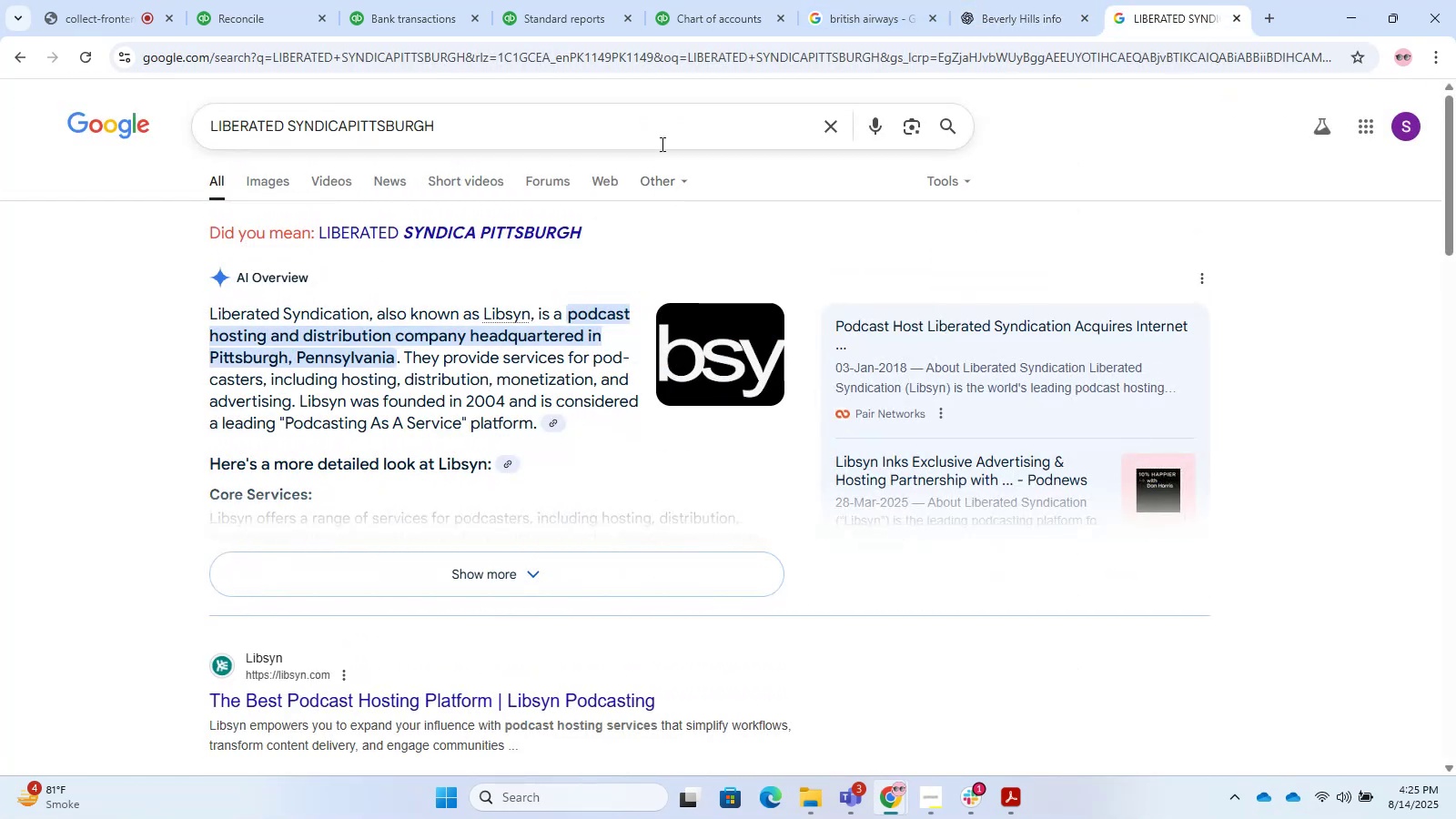 
double_click([661, 144])
 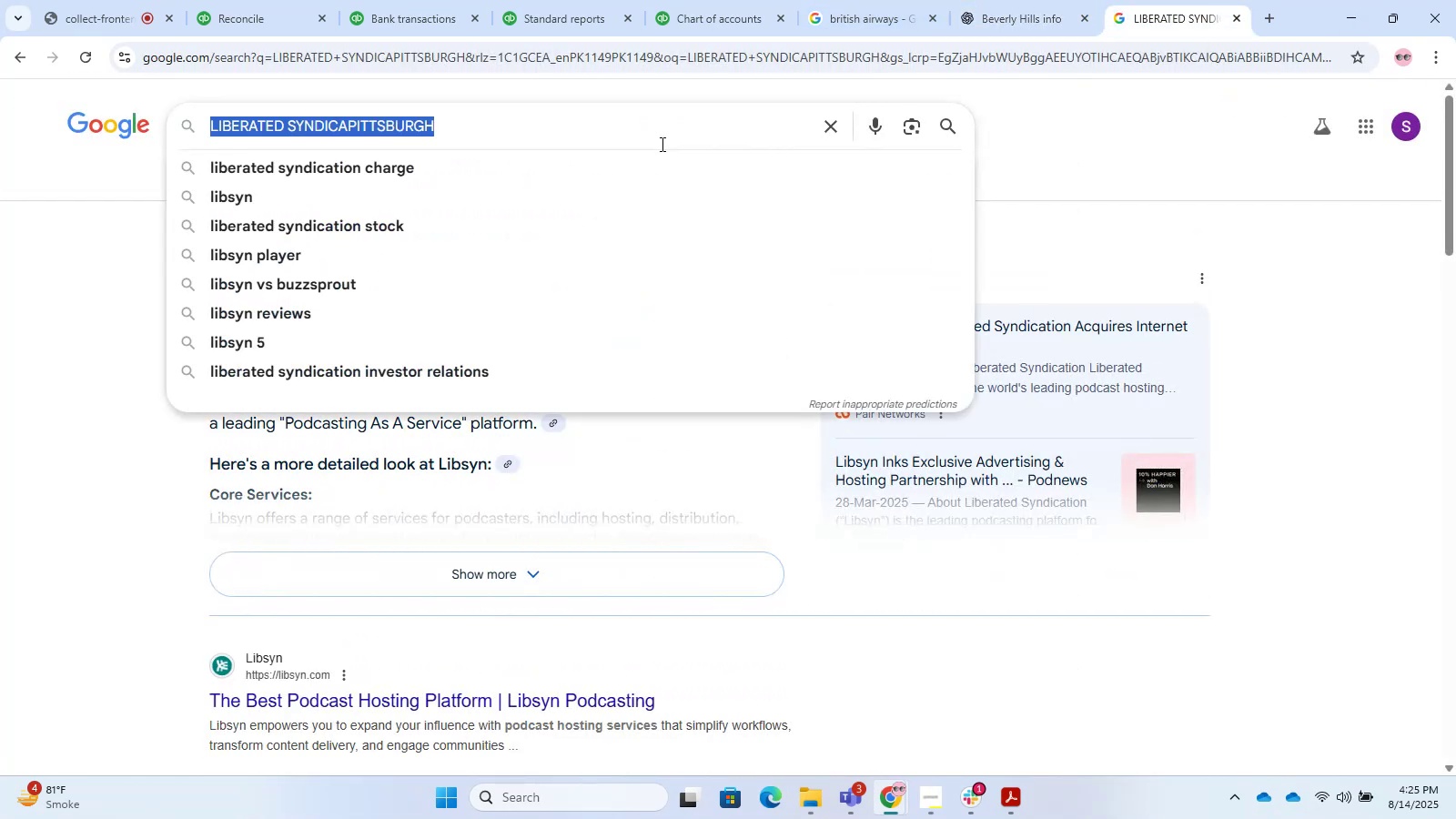 
triple_click([661, 144])
 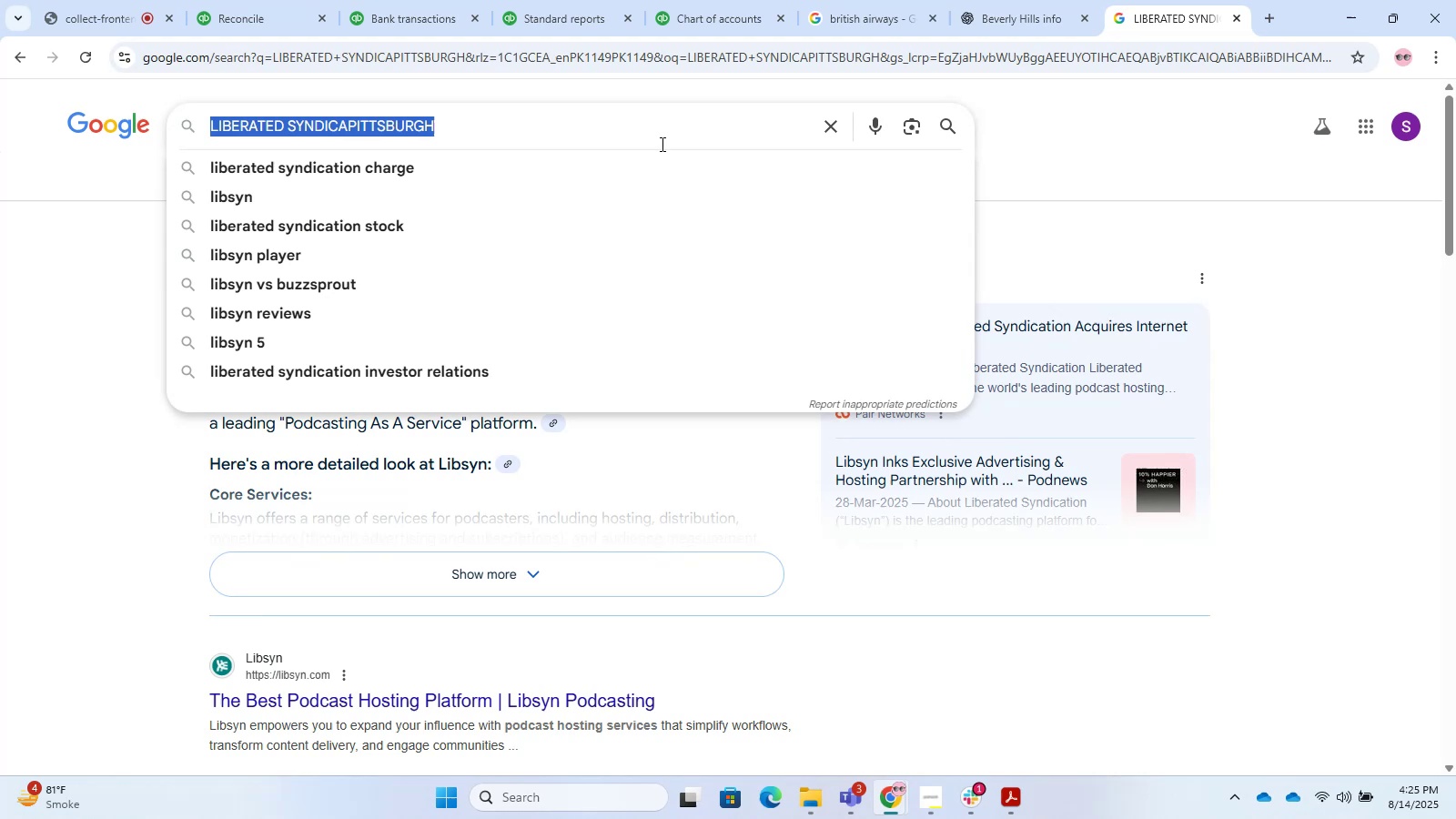 
key(Control+ControlLeft)
 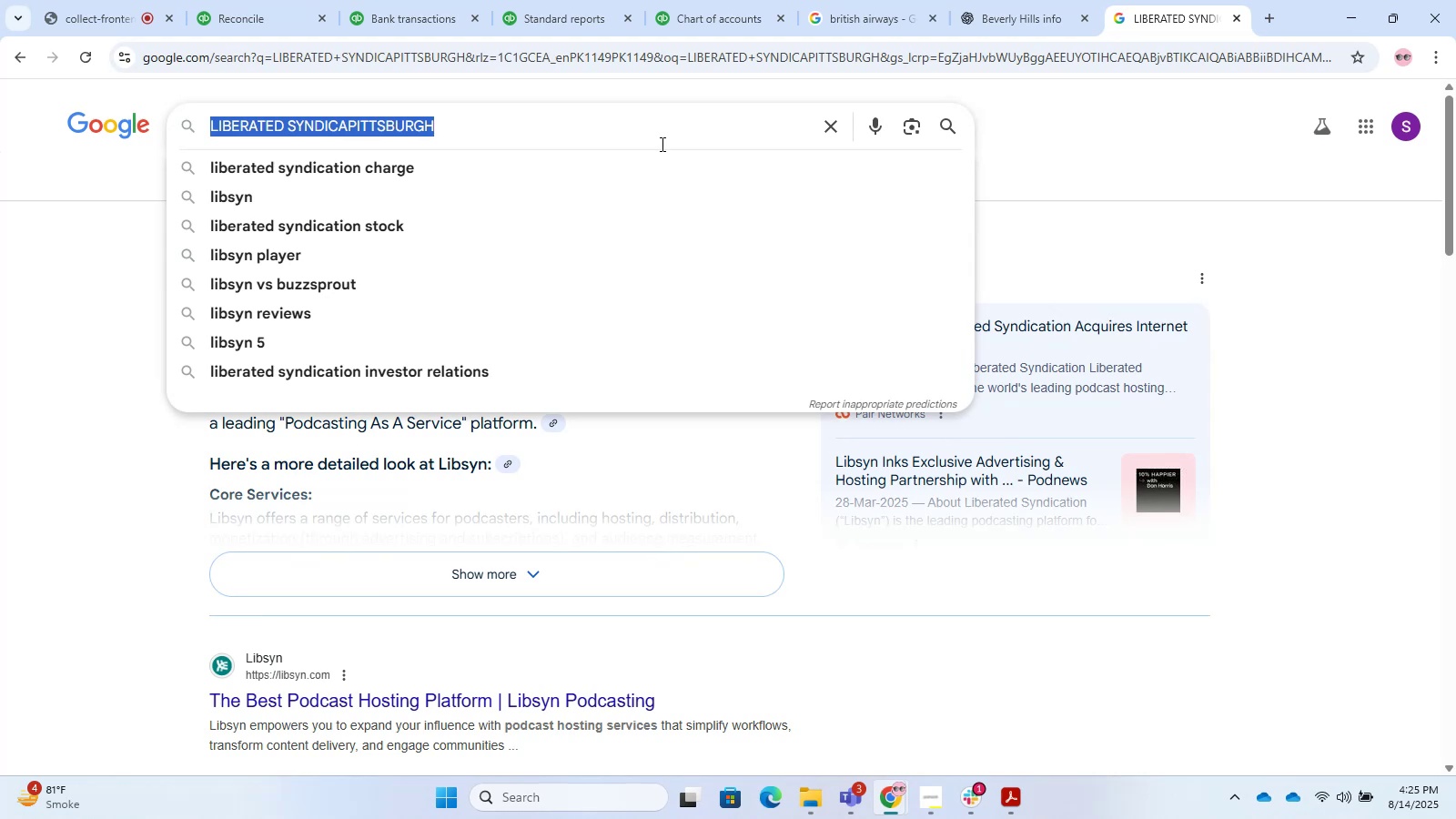 
key(Control+V)
 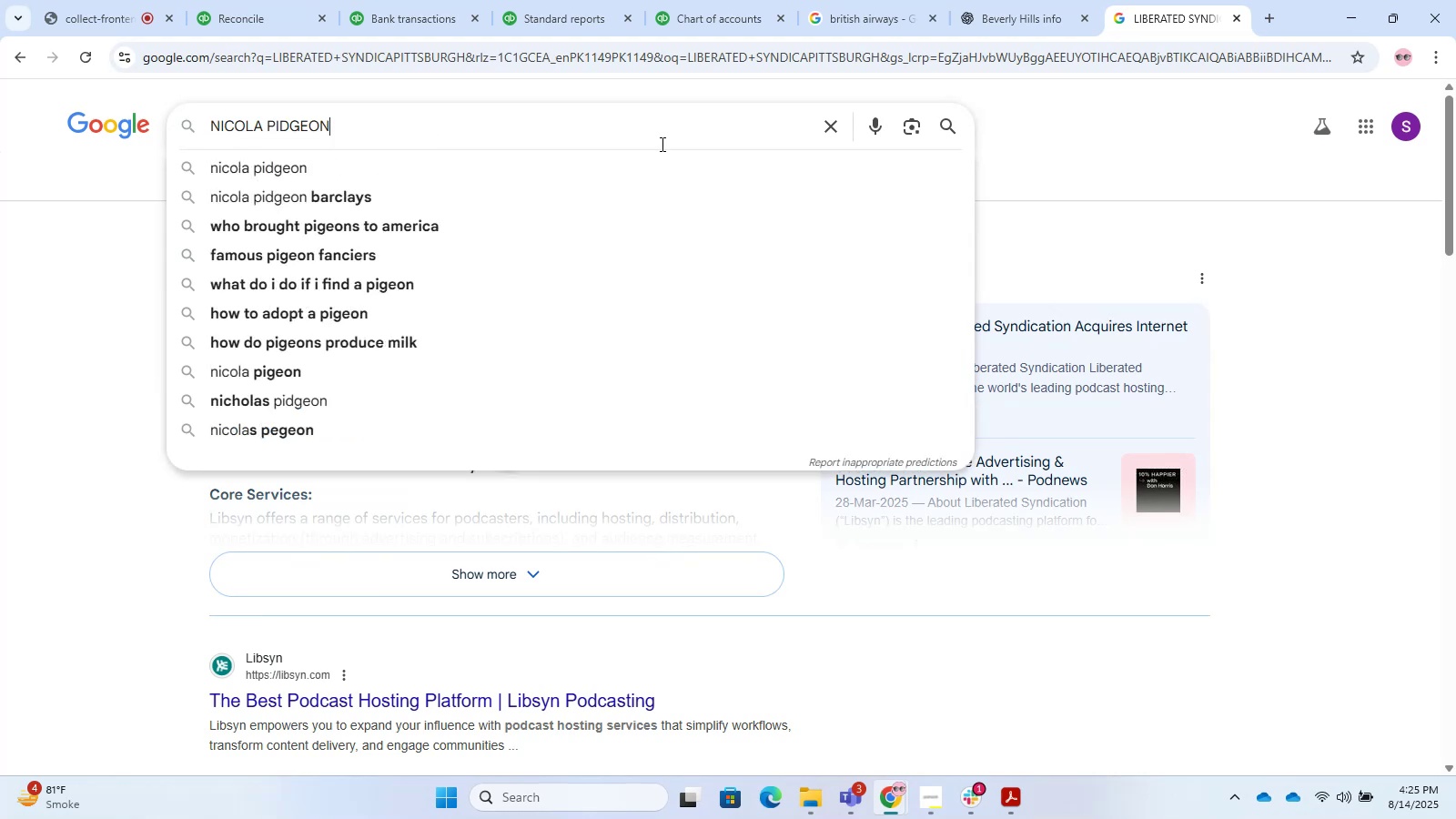 
key(Enter)
 